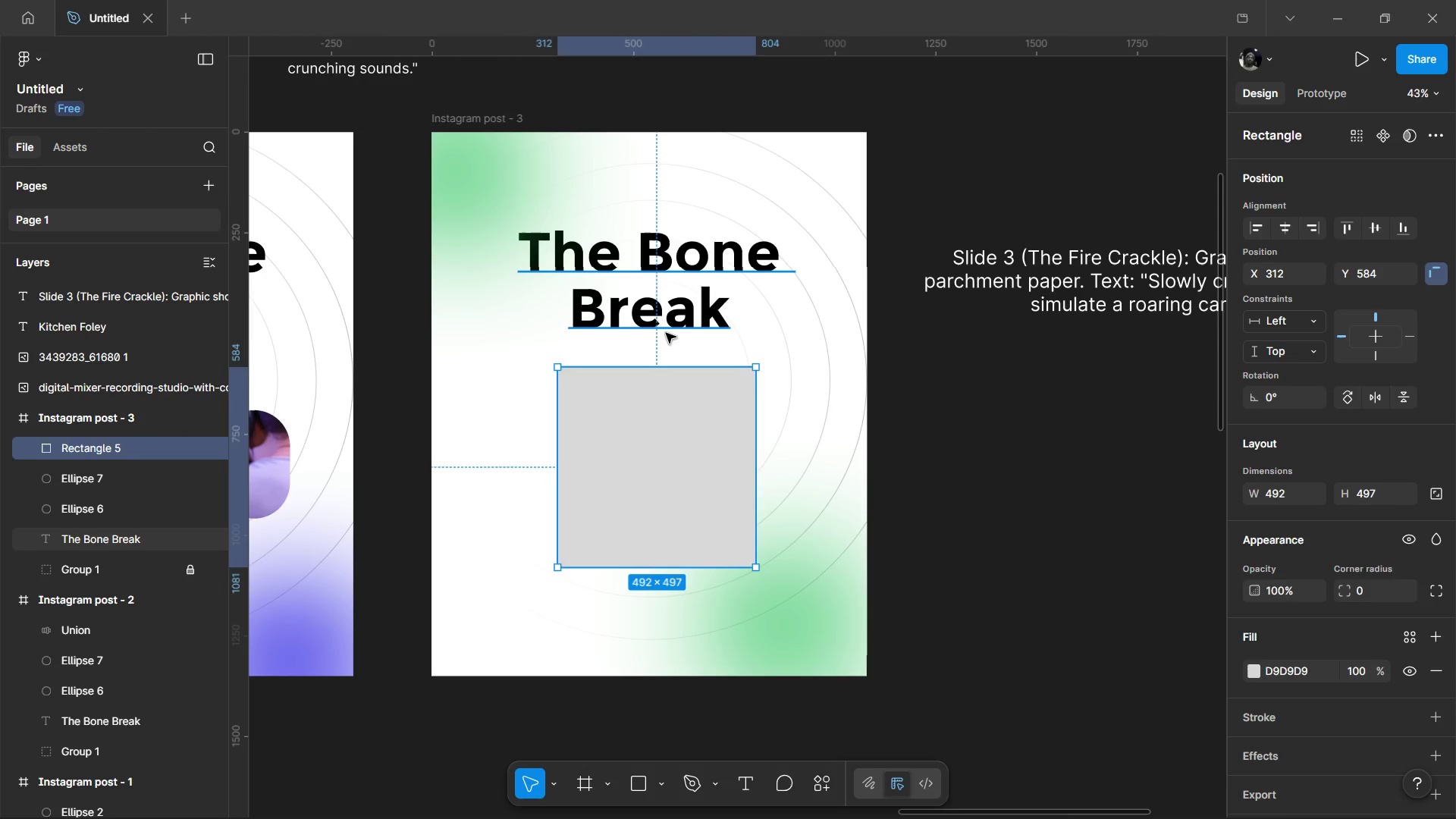 
double_click([666, 333])
 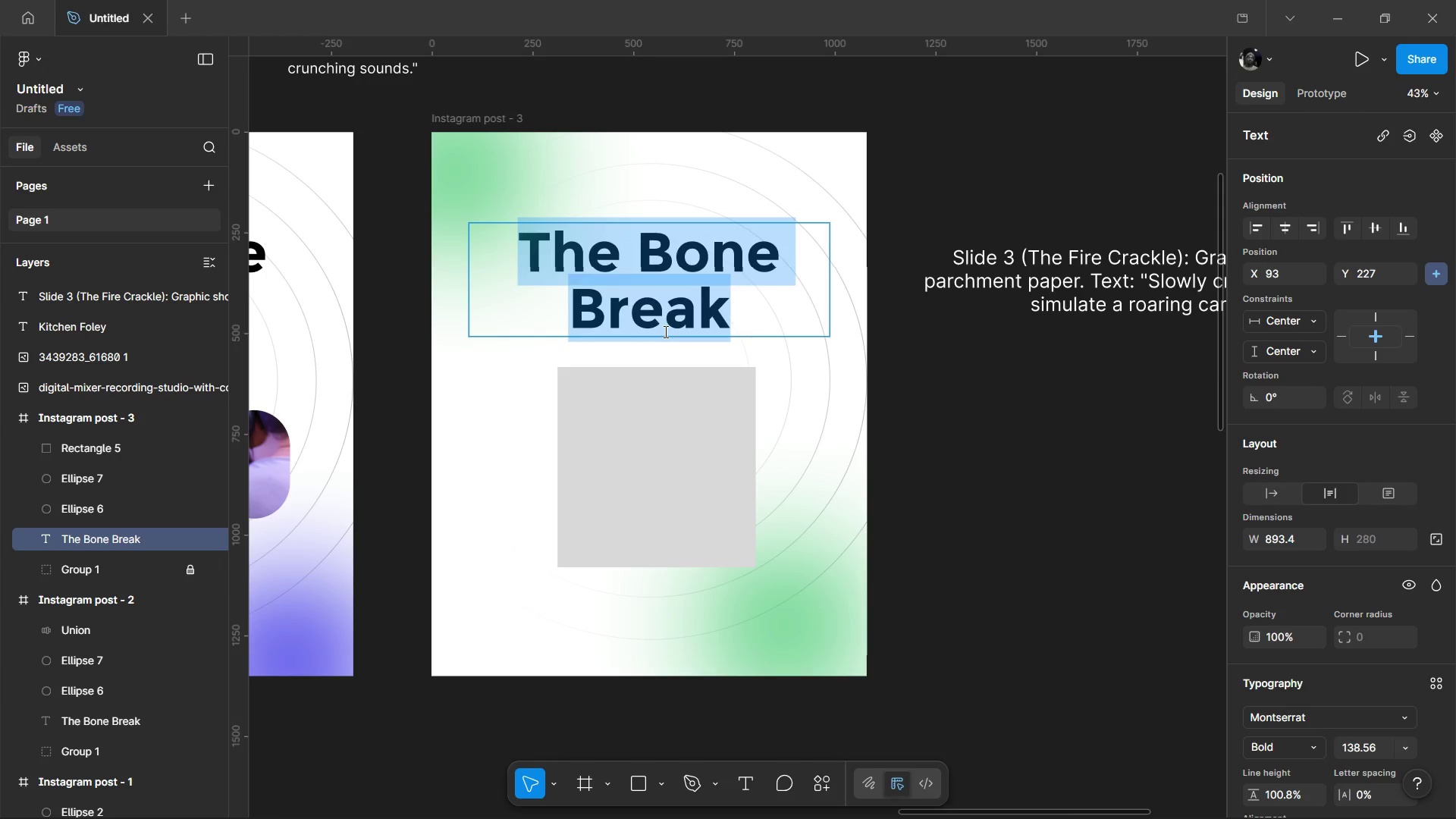 
type(Quality )
 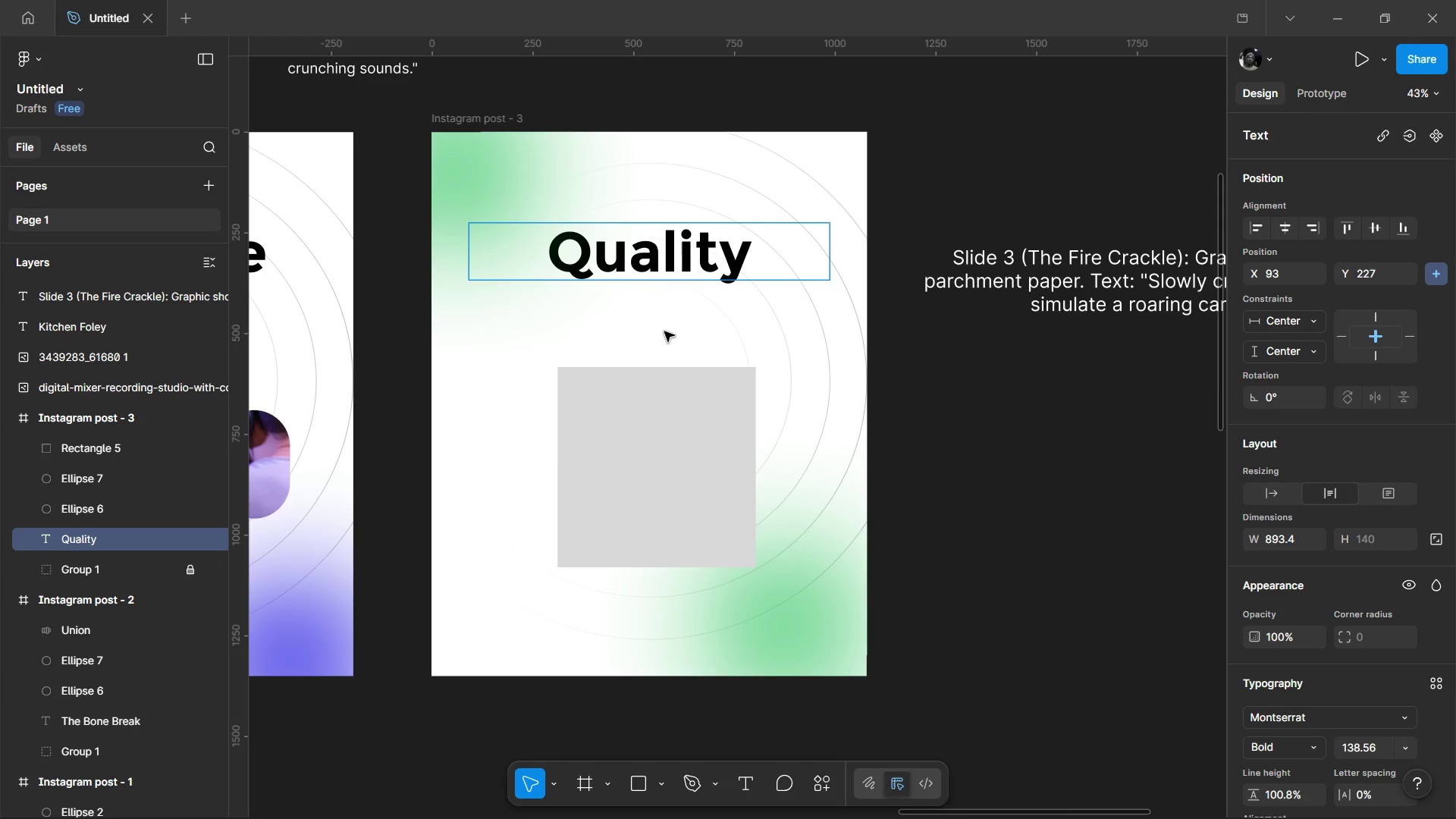 
key(Enter)
 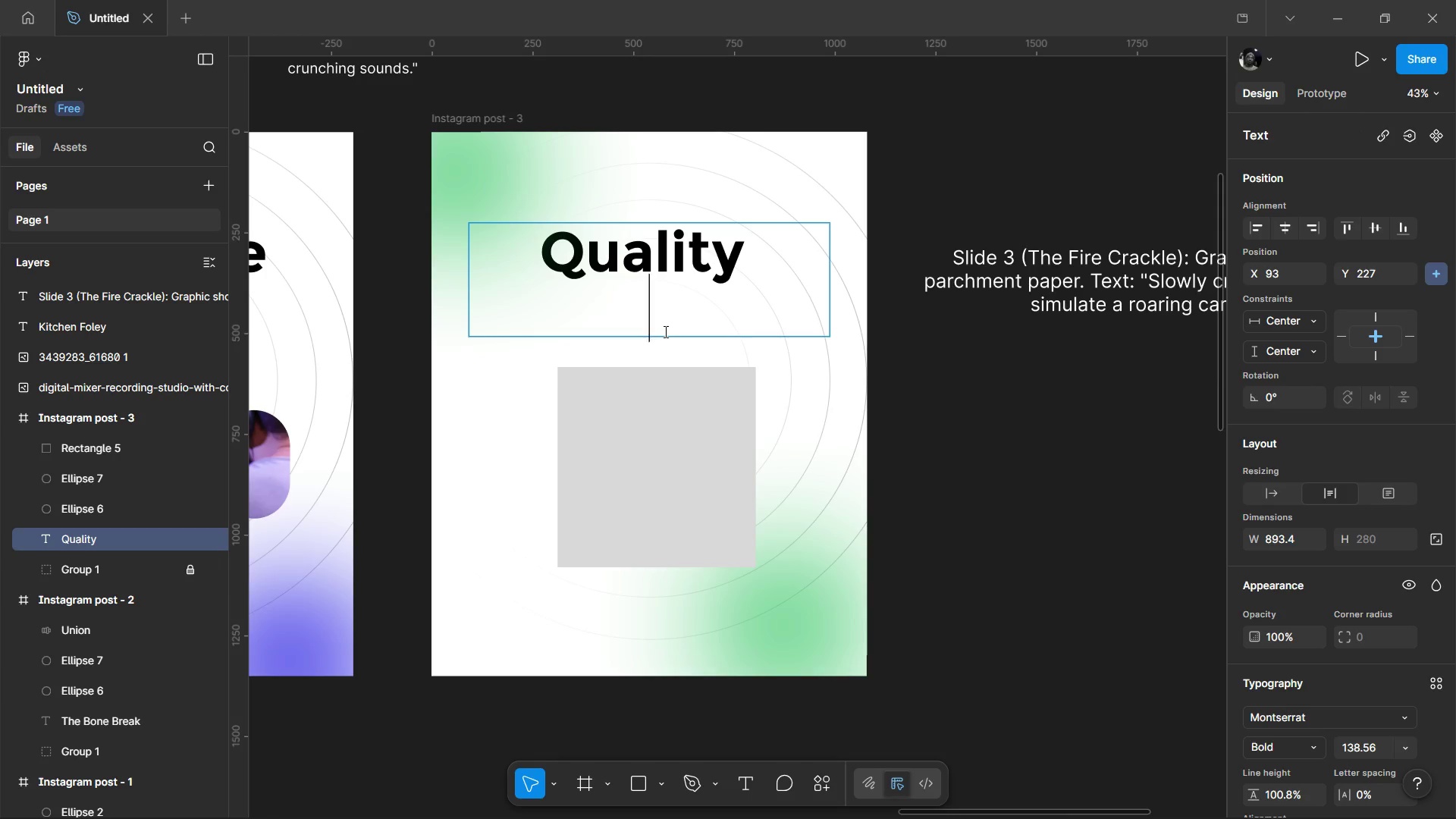 
type(Sund )
 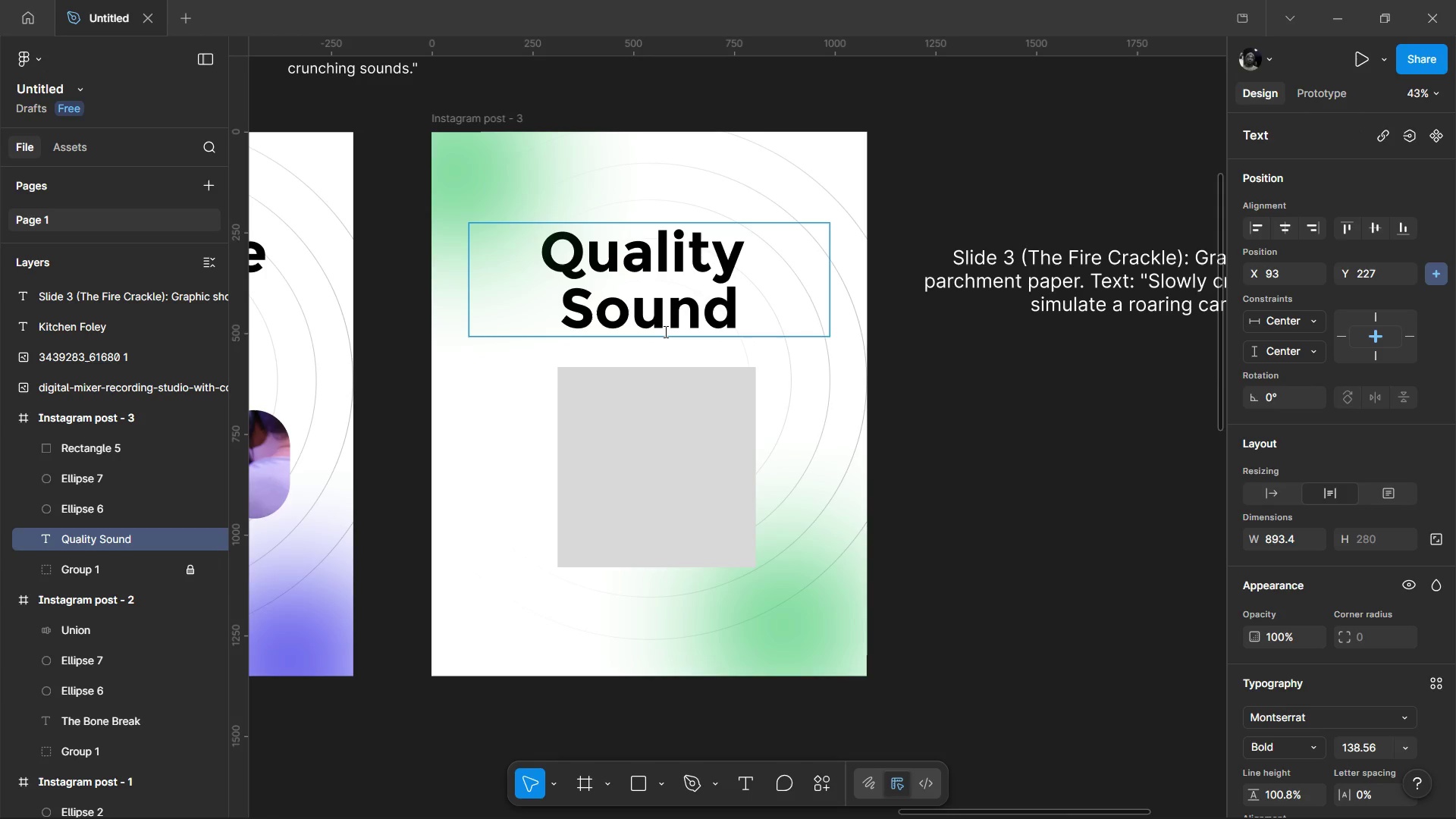 
hold_key(key=O, duration=0.31)
 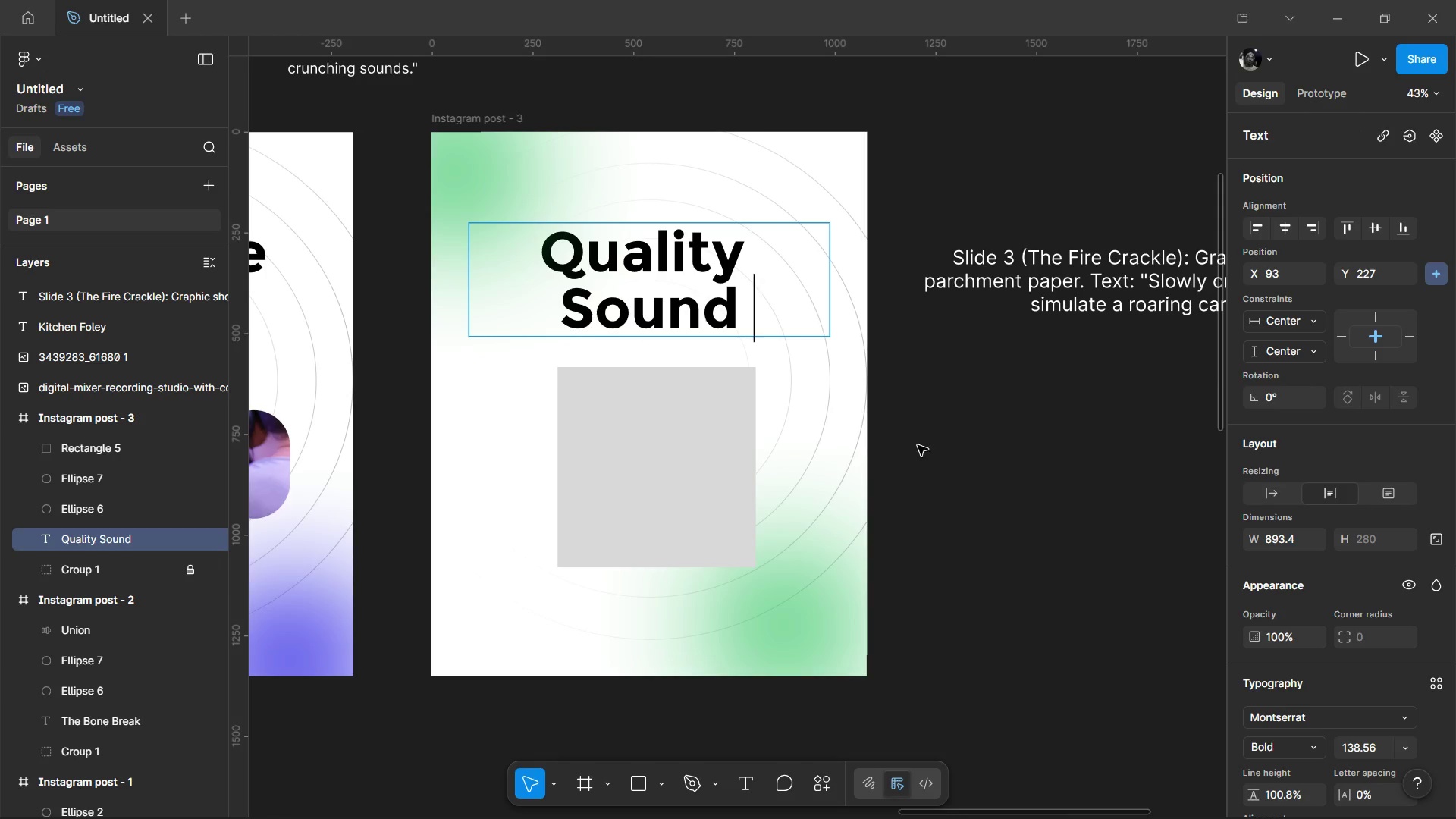 
left_click([934, 435])
 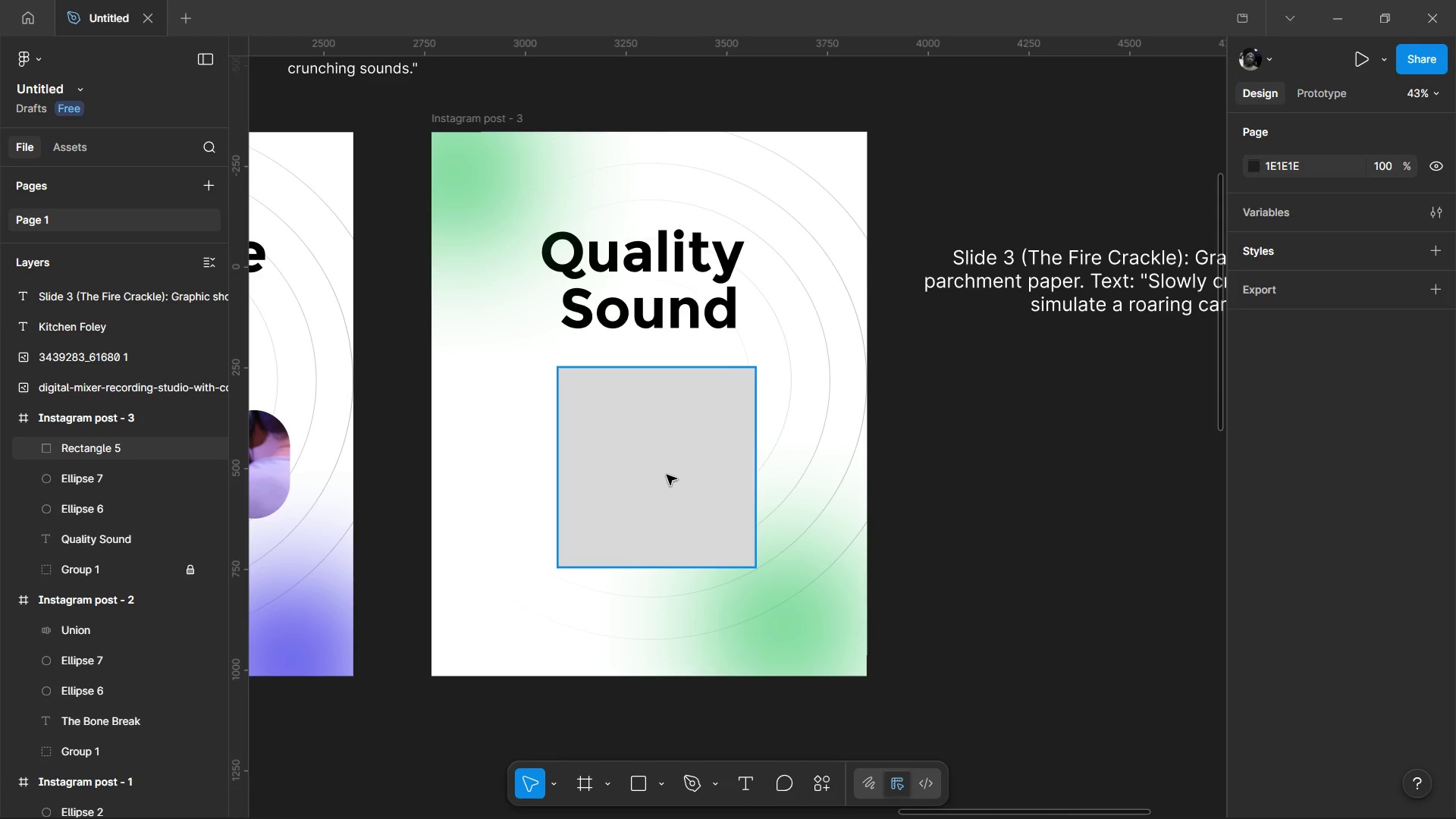 
left_click_drag(start_coordinate=[667, 475], to_coordinate=[1040, 502])
 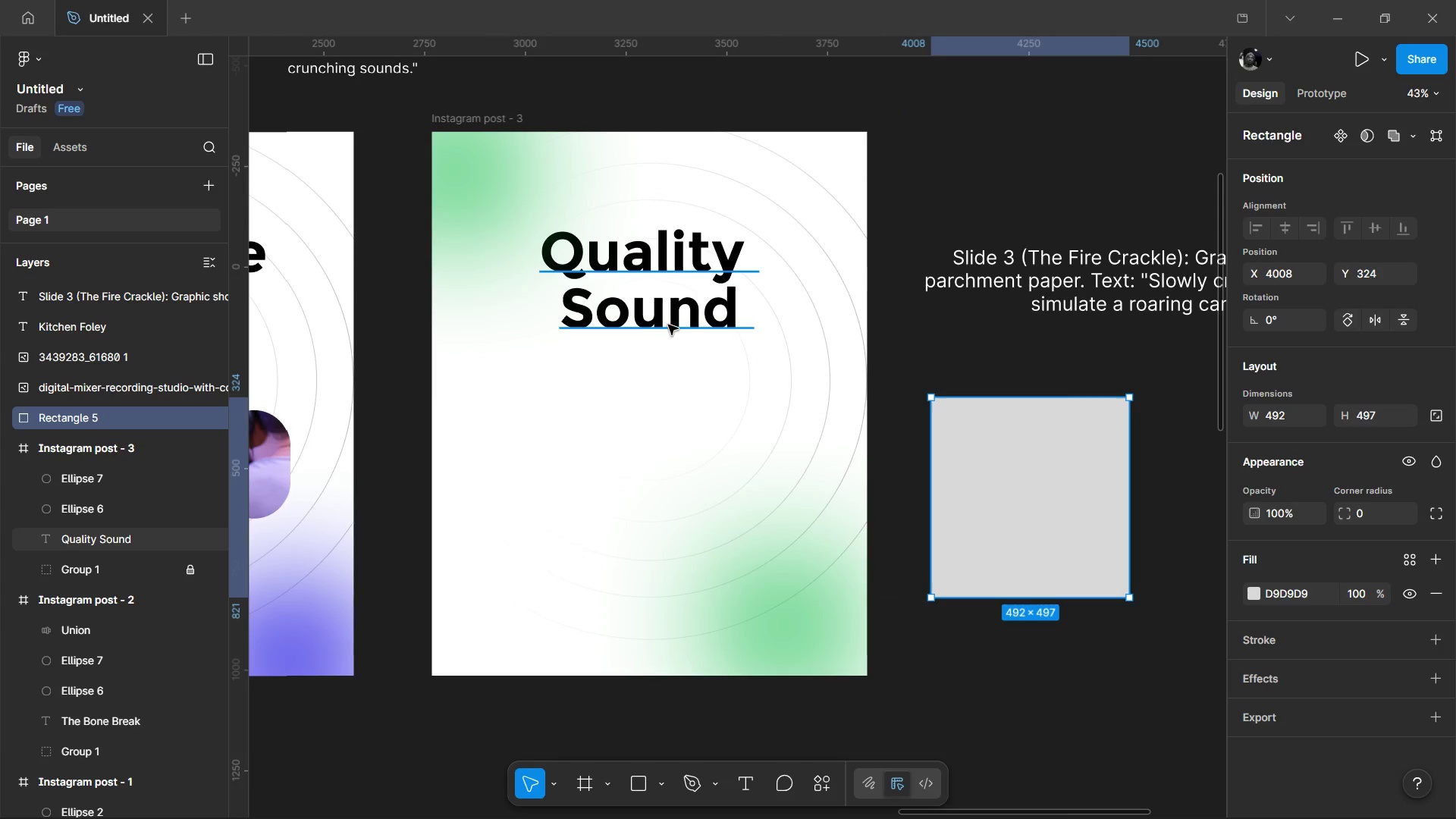 
left_click_drag(start_coordinate=[668, 325], to_coordinate=[604, 470])
 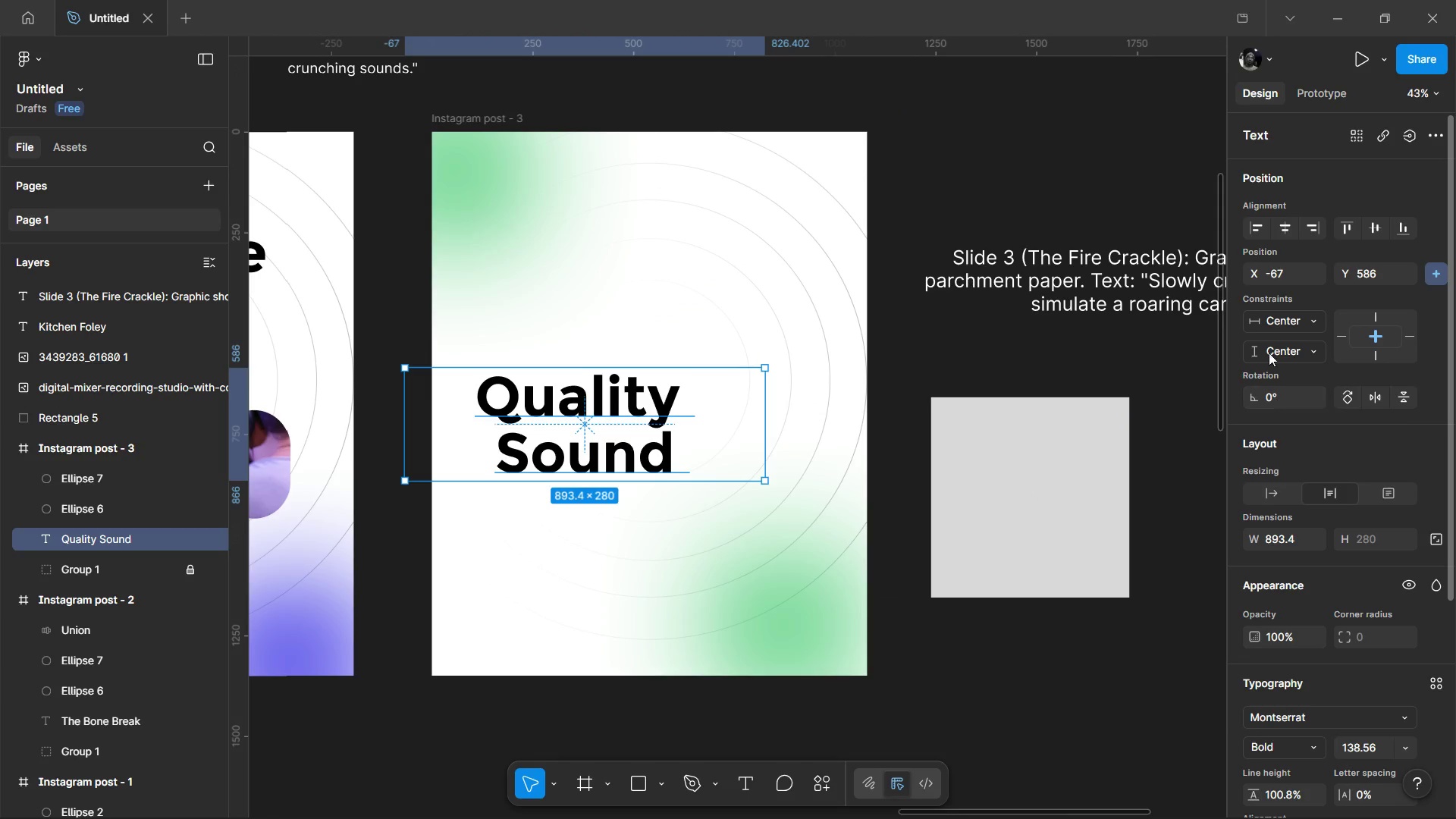 
scroll: coordinate [1285, 529], scroll_direction: down, amount: 2.0
 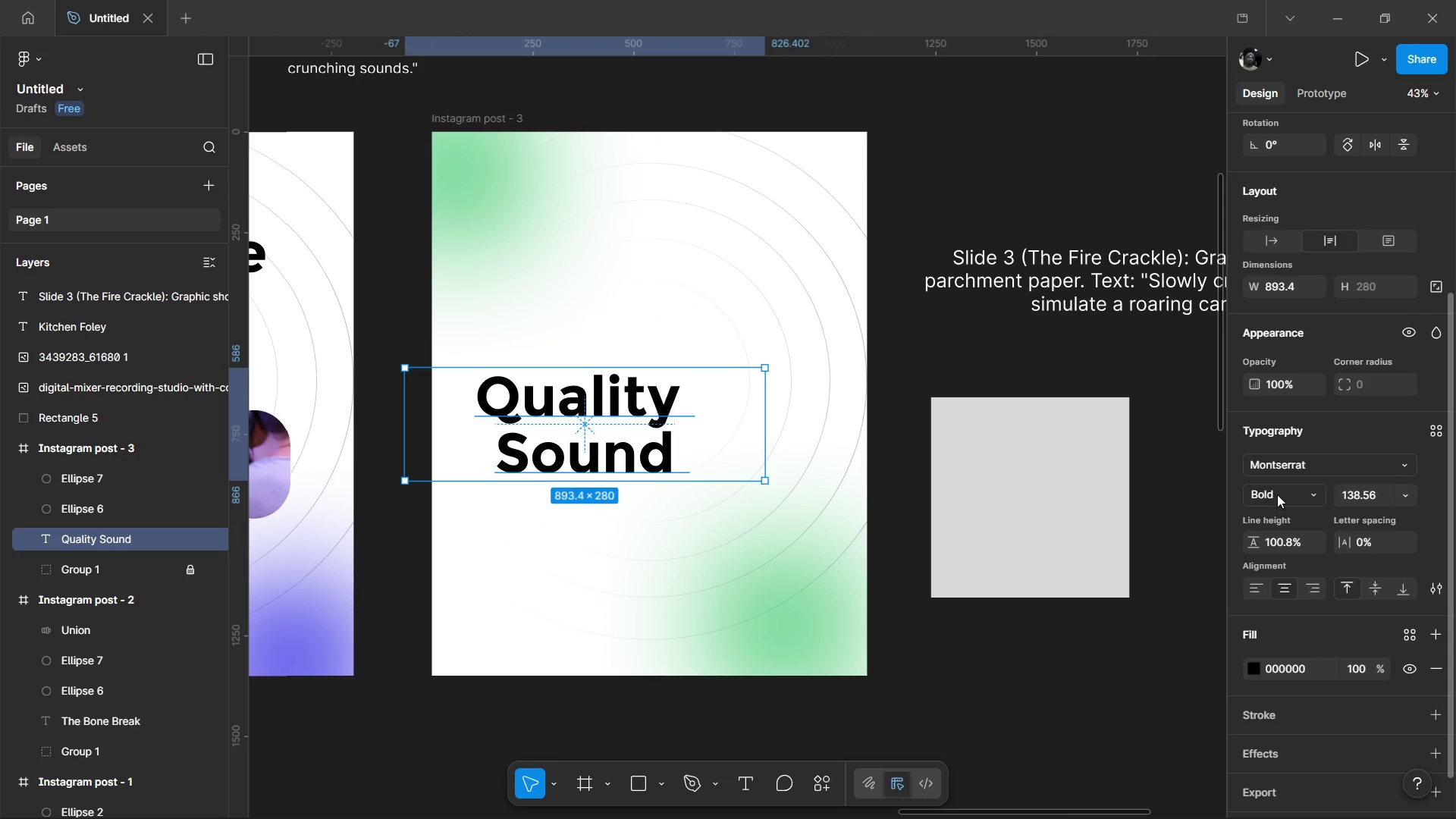 
scroll: coordinate [1277, 494], scroll_direction: up, amount: 2.0
 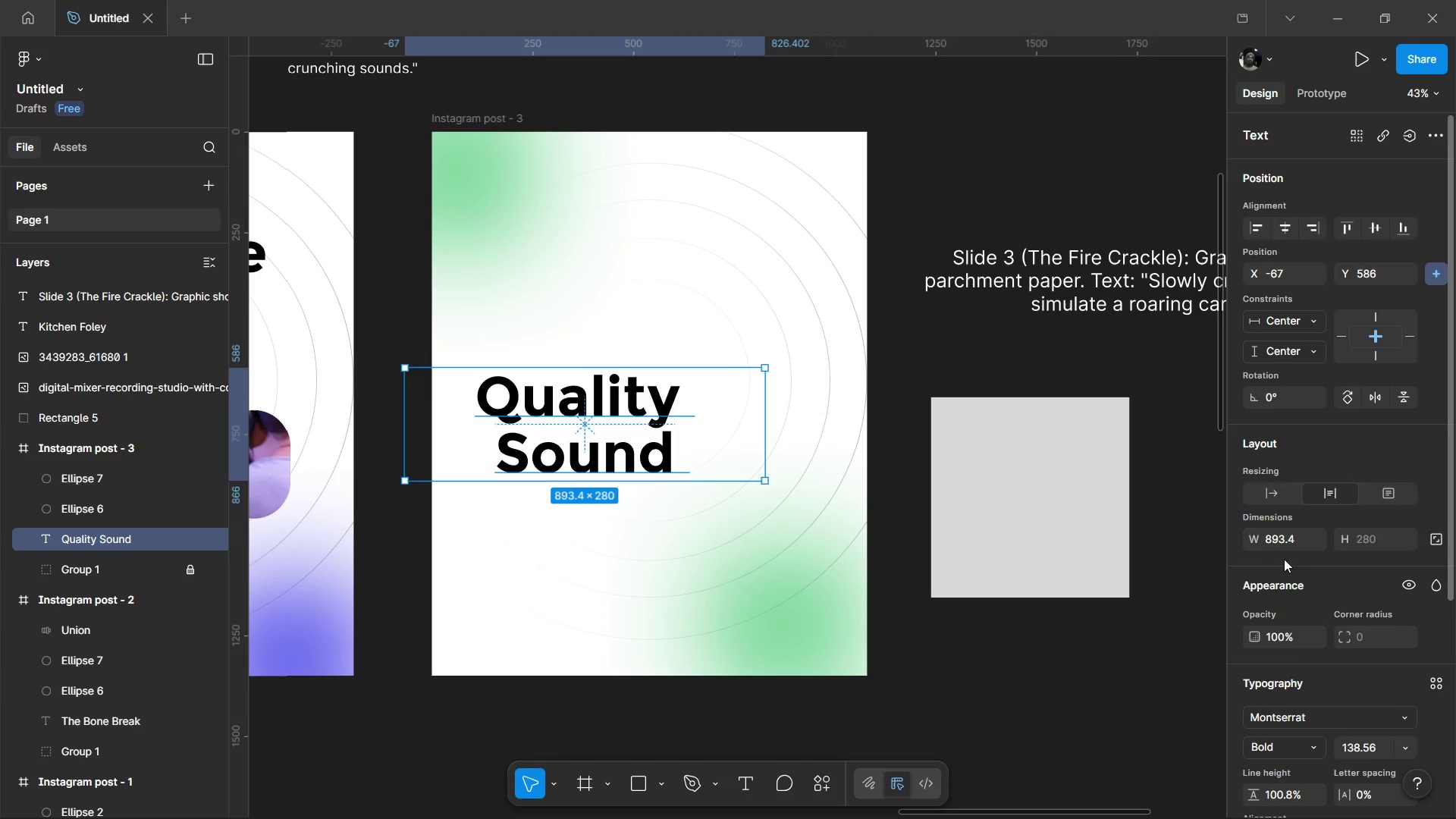 
scroll: coordinate [1286, 564], scroll_direction: down, amount: 3.0
 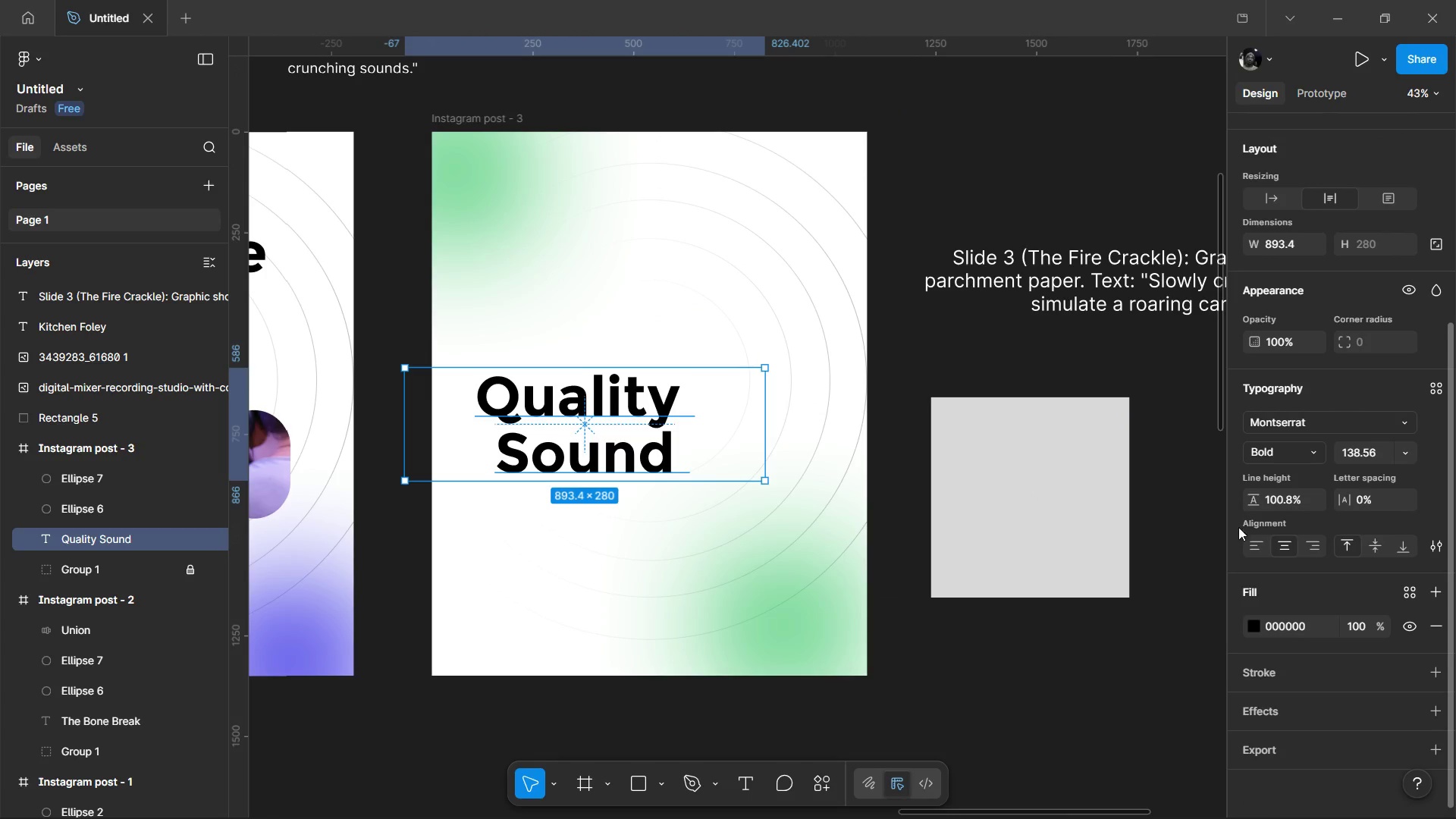 
left_click([1251, 538])
 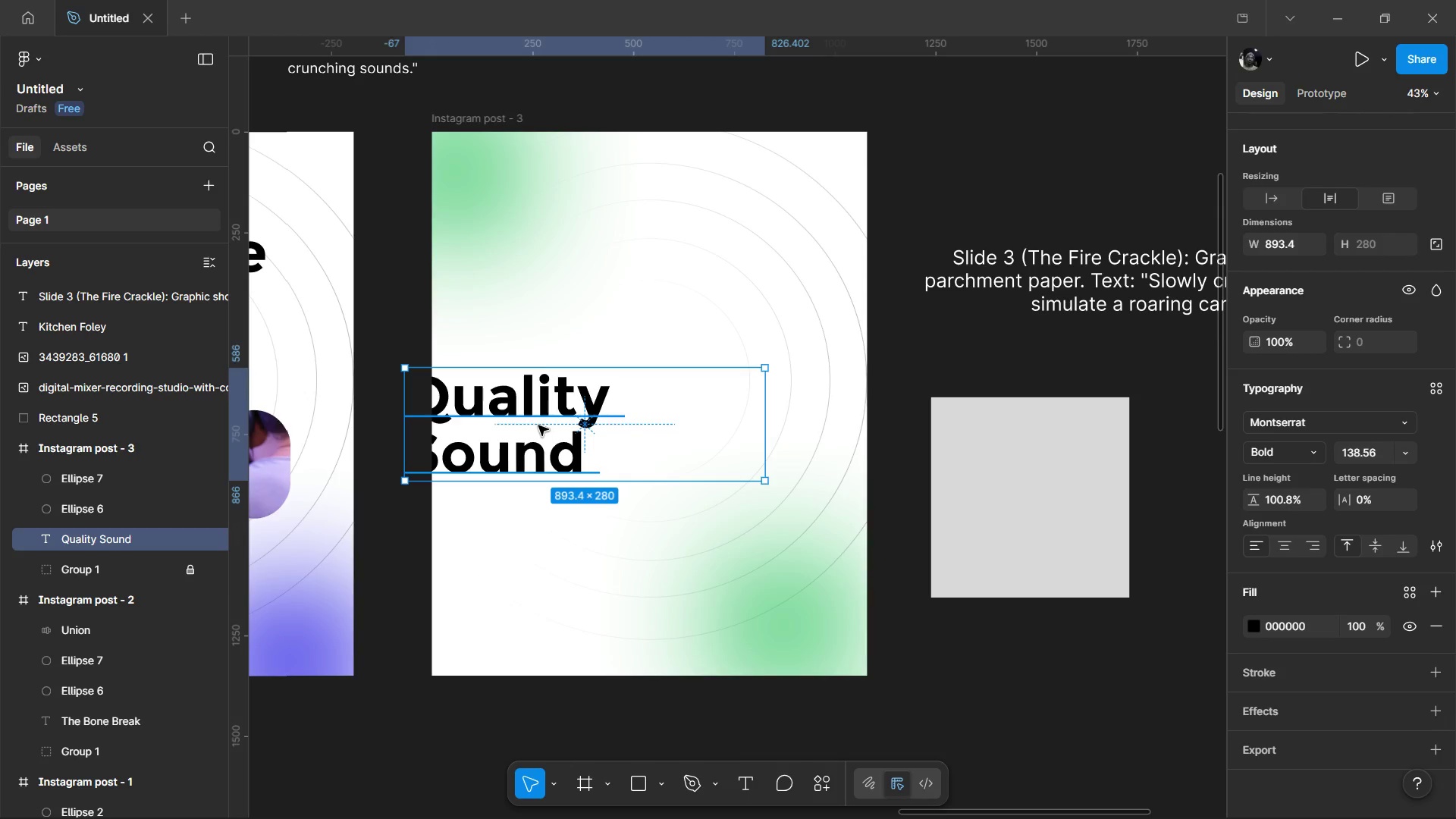 
left_click_drag(start_coordinate=[538, 425], to_coordinate=[586, 415])
 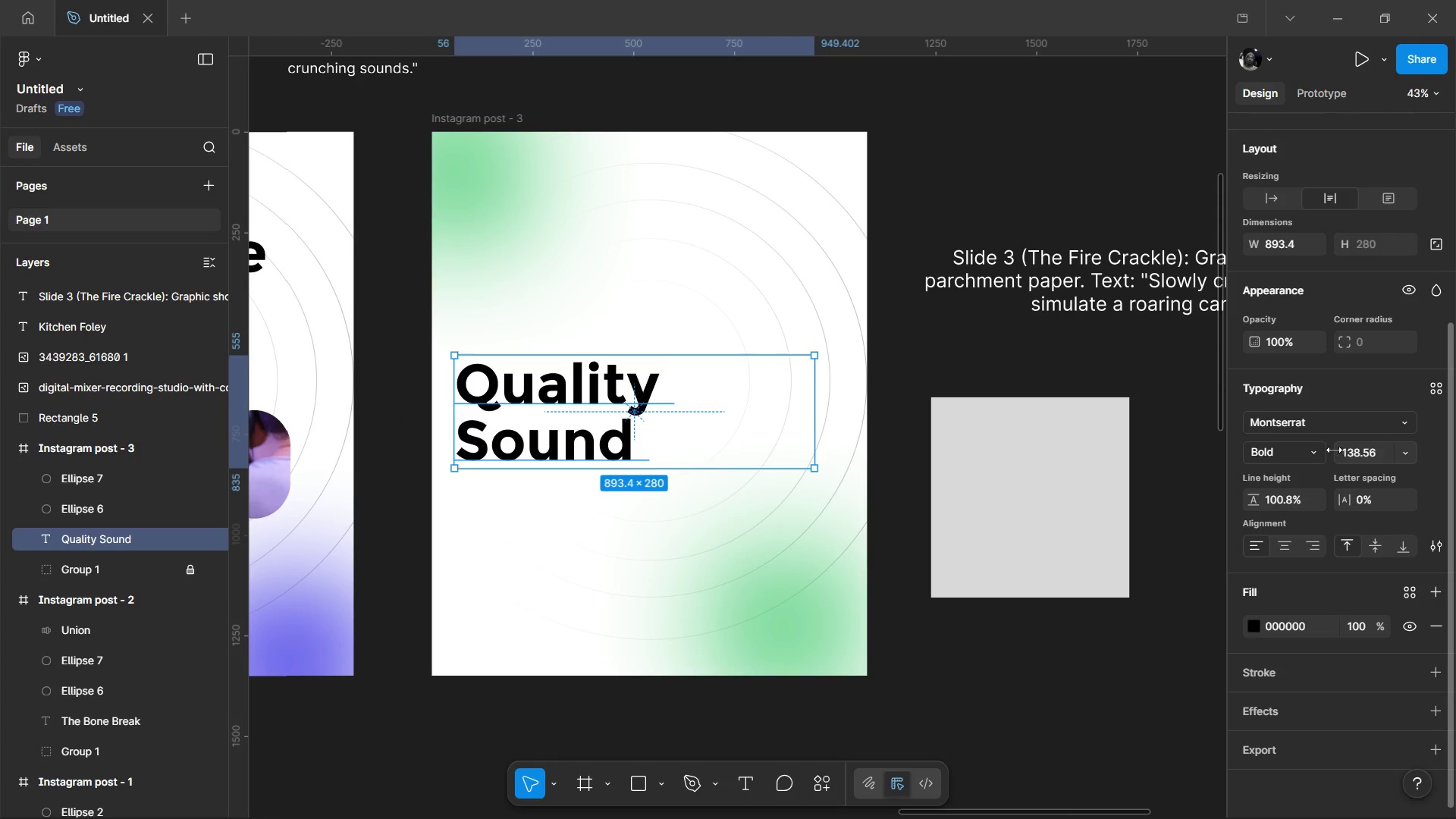 
left_click_drag(start_coordinate=[1334, 450], to_coordinate=[647, 450])
 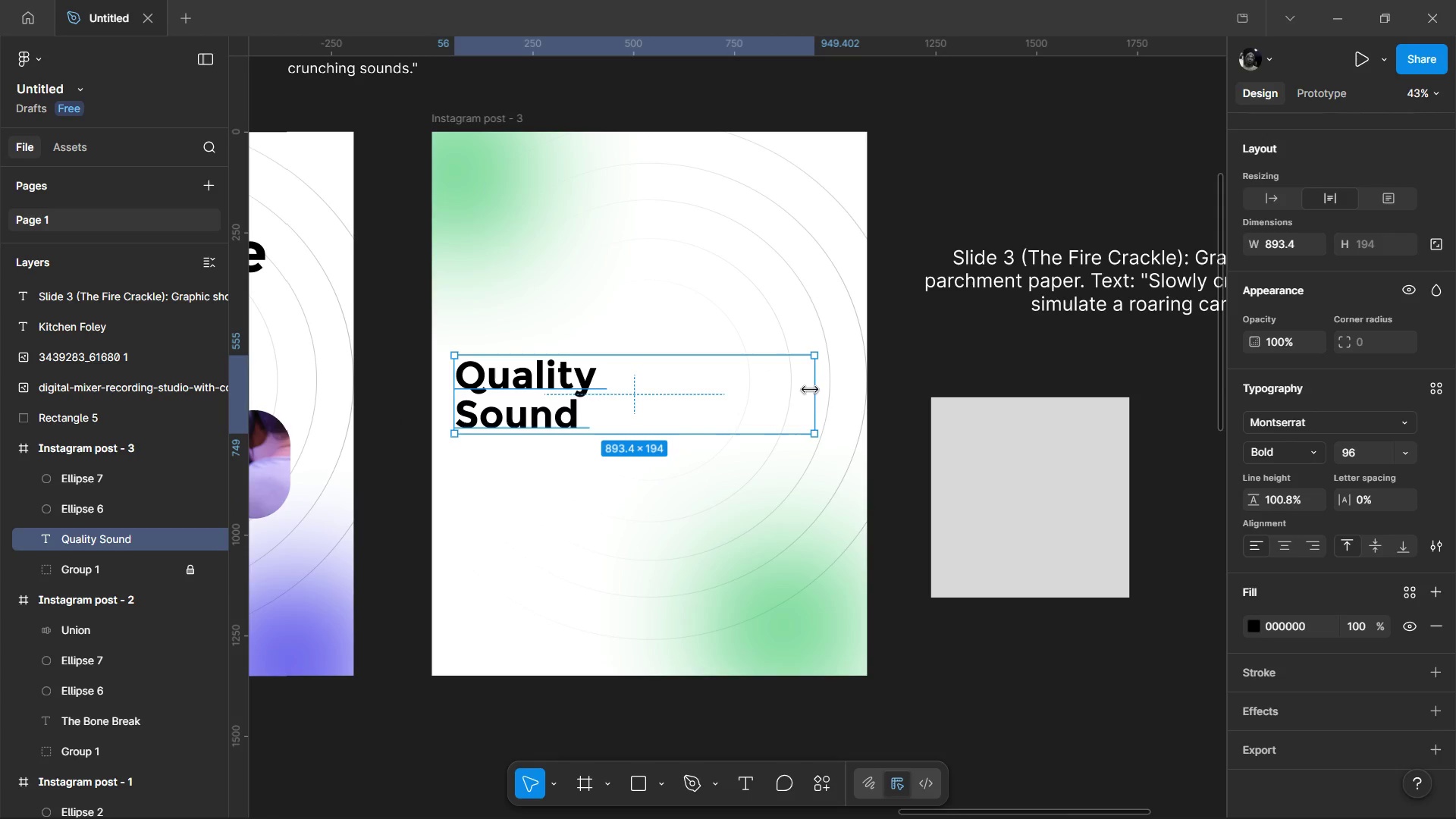 
left_click_drag(start_coordinate=[814, 390], to_coordinate=[625, 405])
 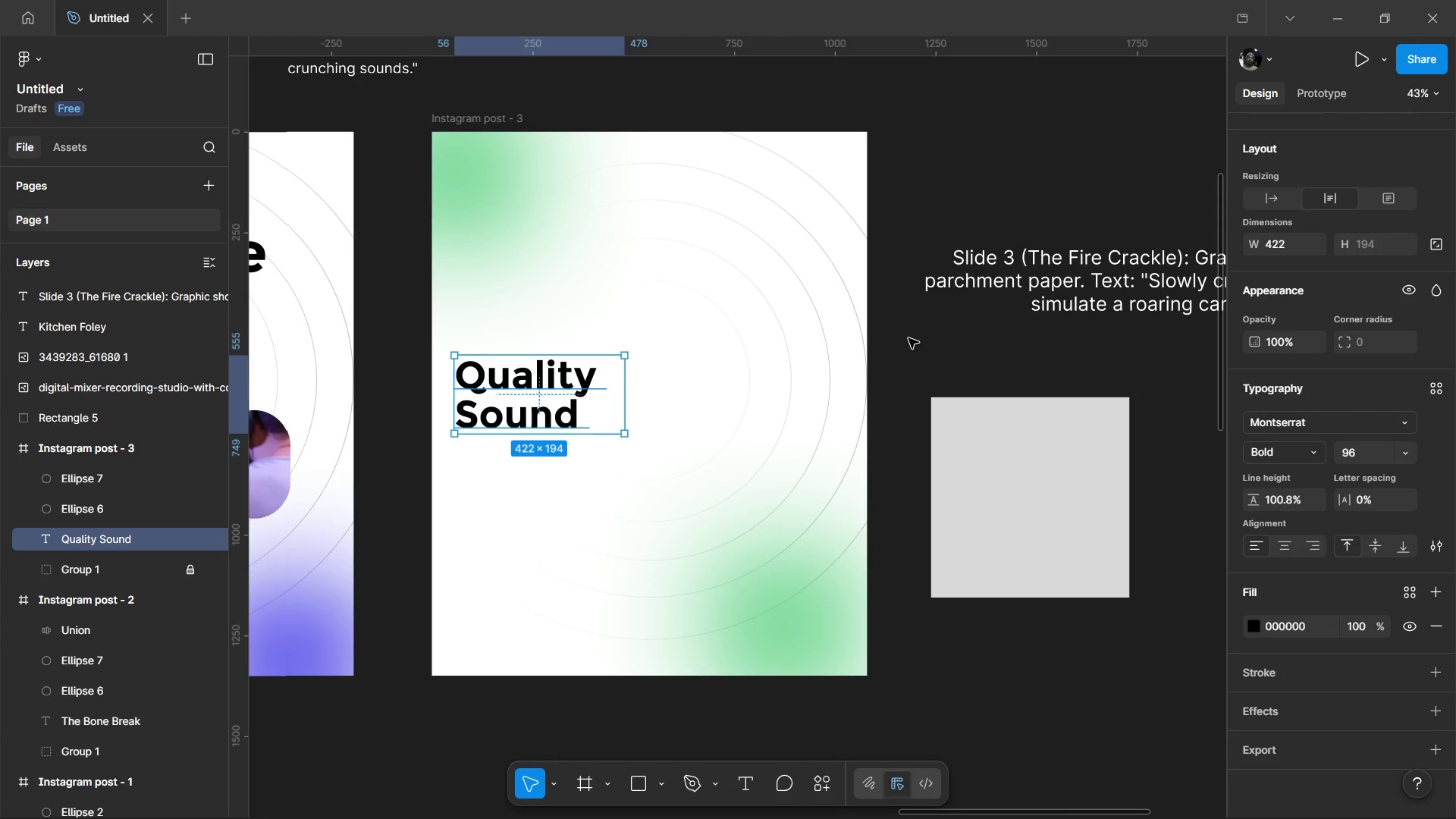 
left_click([908, 338])
 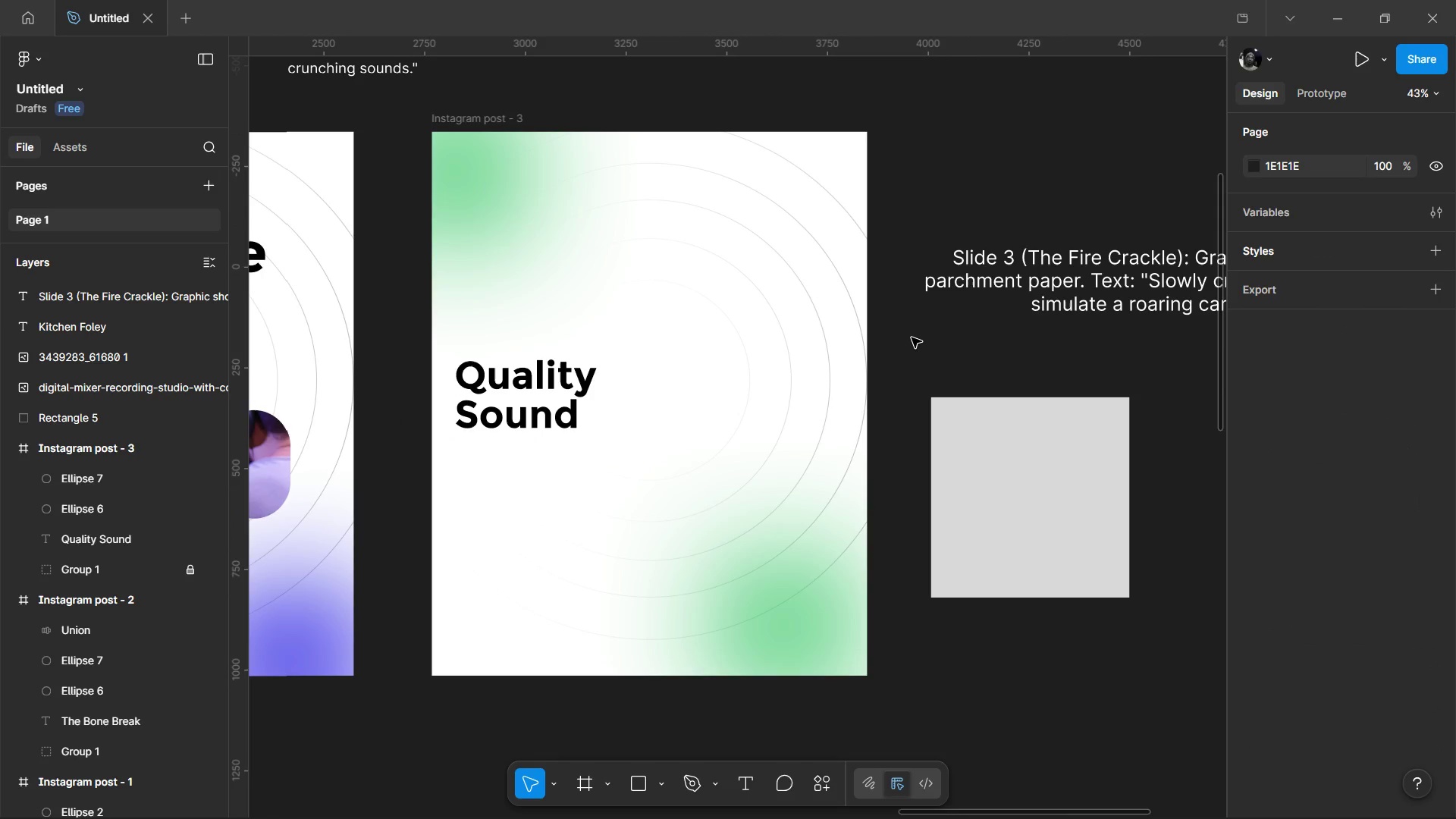 
key(R)
 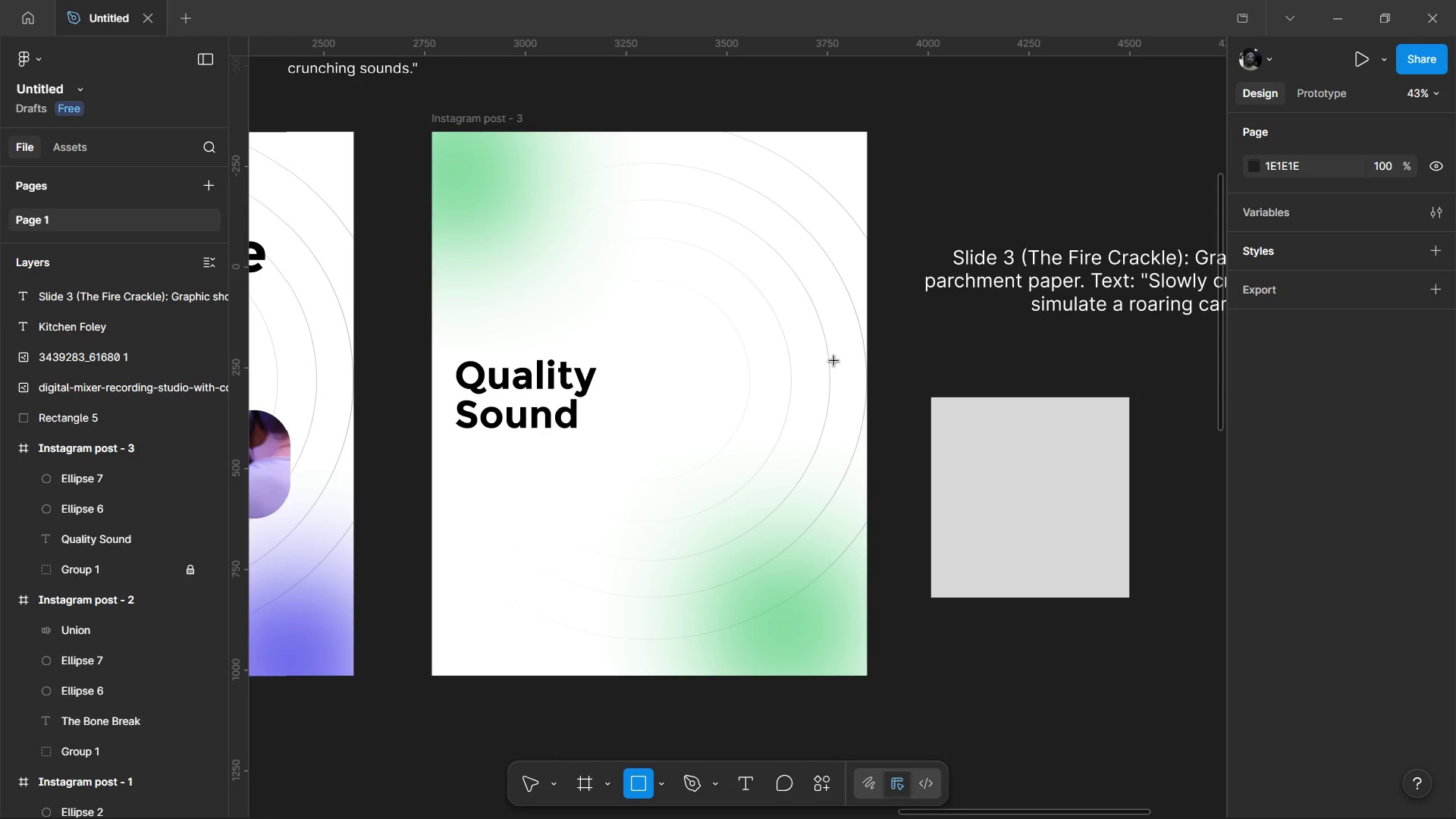 
key(O)
 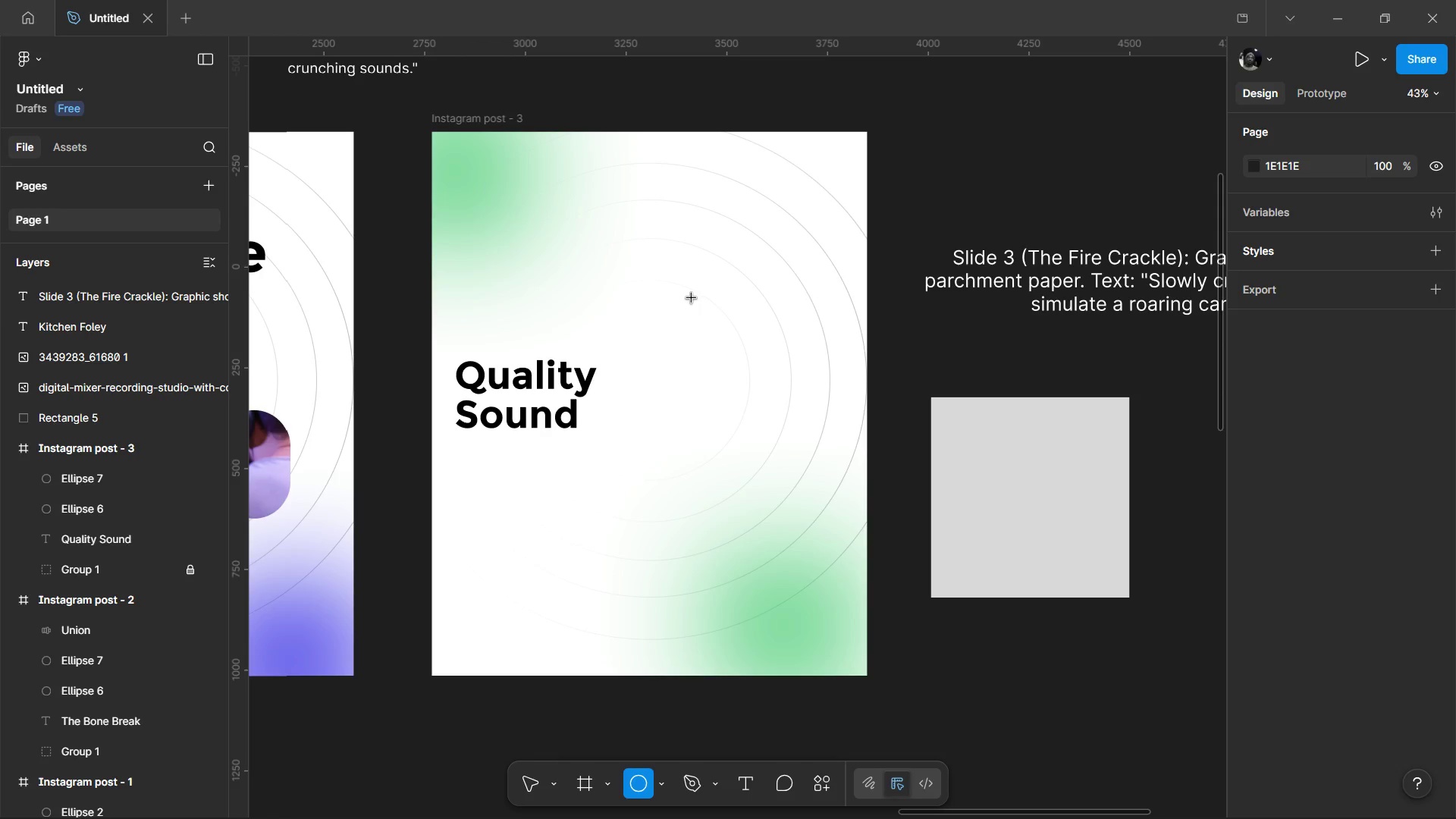 
left_click_drag(start_coordinate=[692, 298], to_coordinate=[933, 623])
 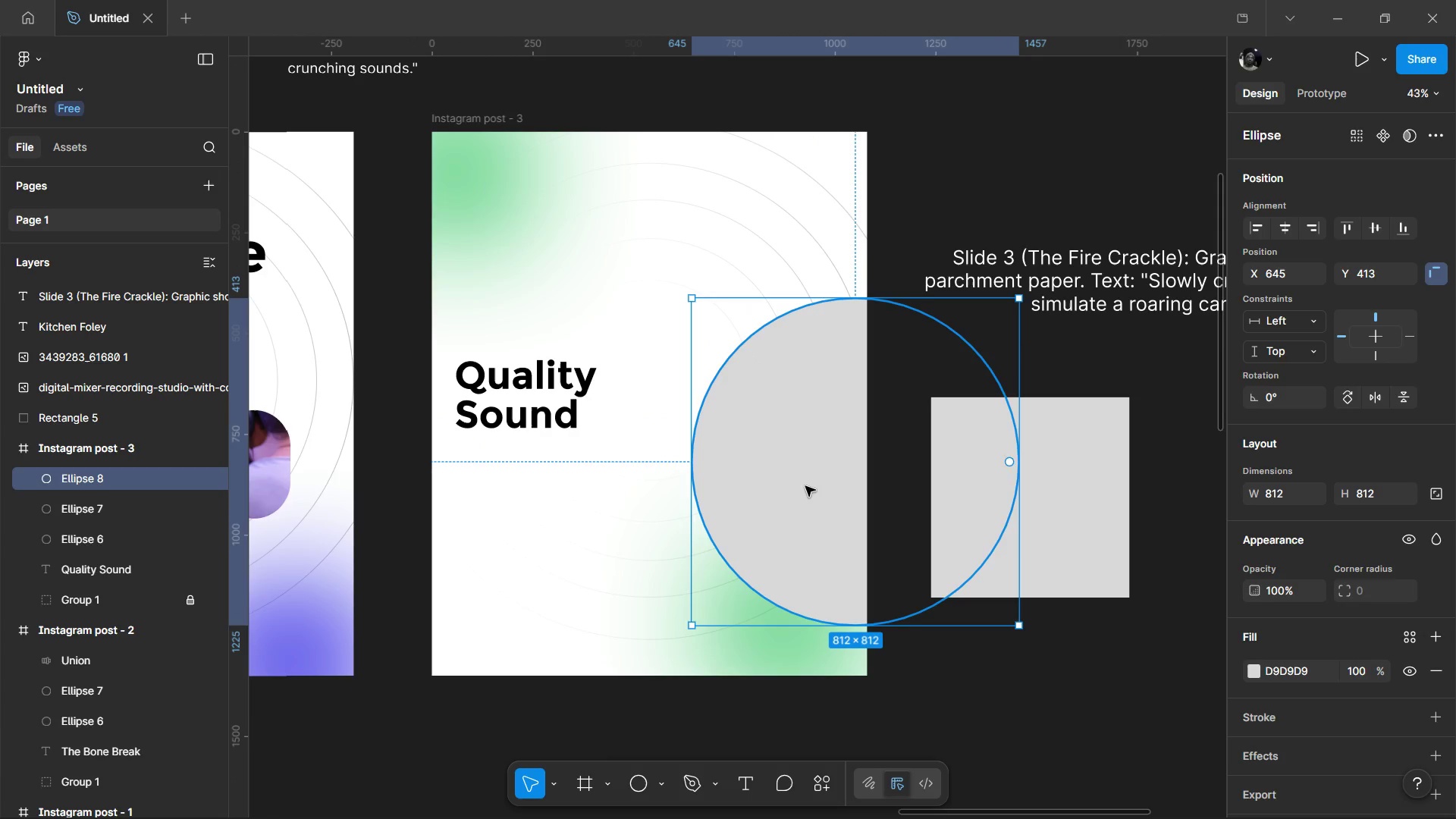 
hold_key(key=ShiftLeft, duration=1.52)
 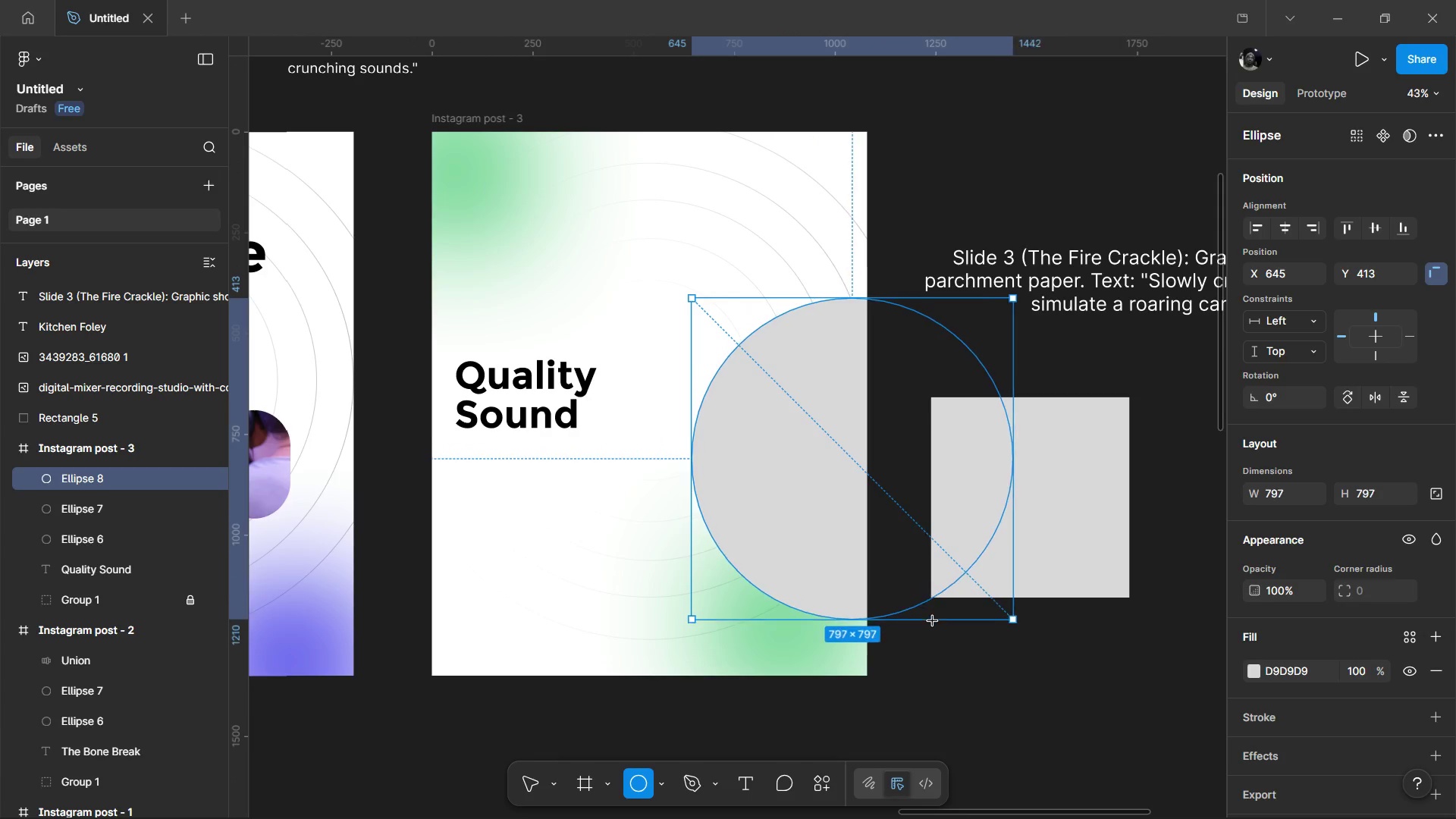 
hold_key(key=ShiftLeft, duration=0.95)
 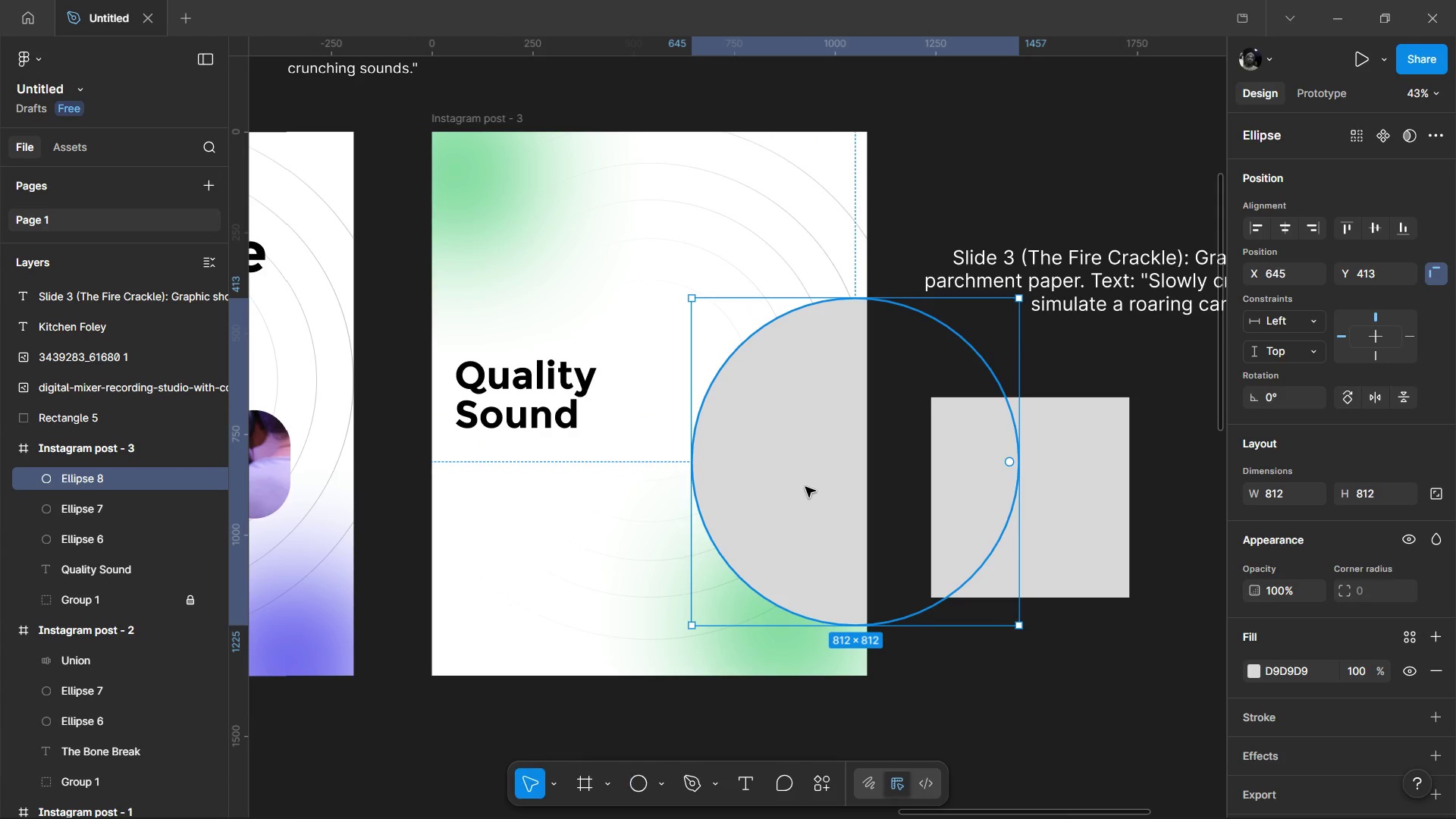 
left_click_drag(start_coordinate=[805, 487], to_coordinate=[761, 429])
 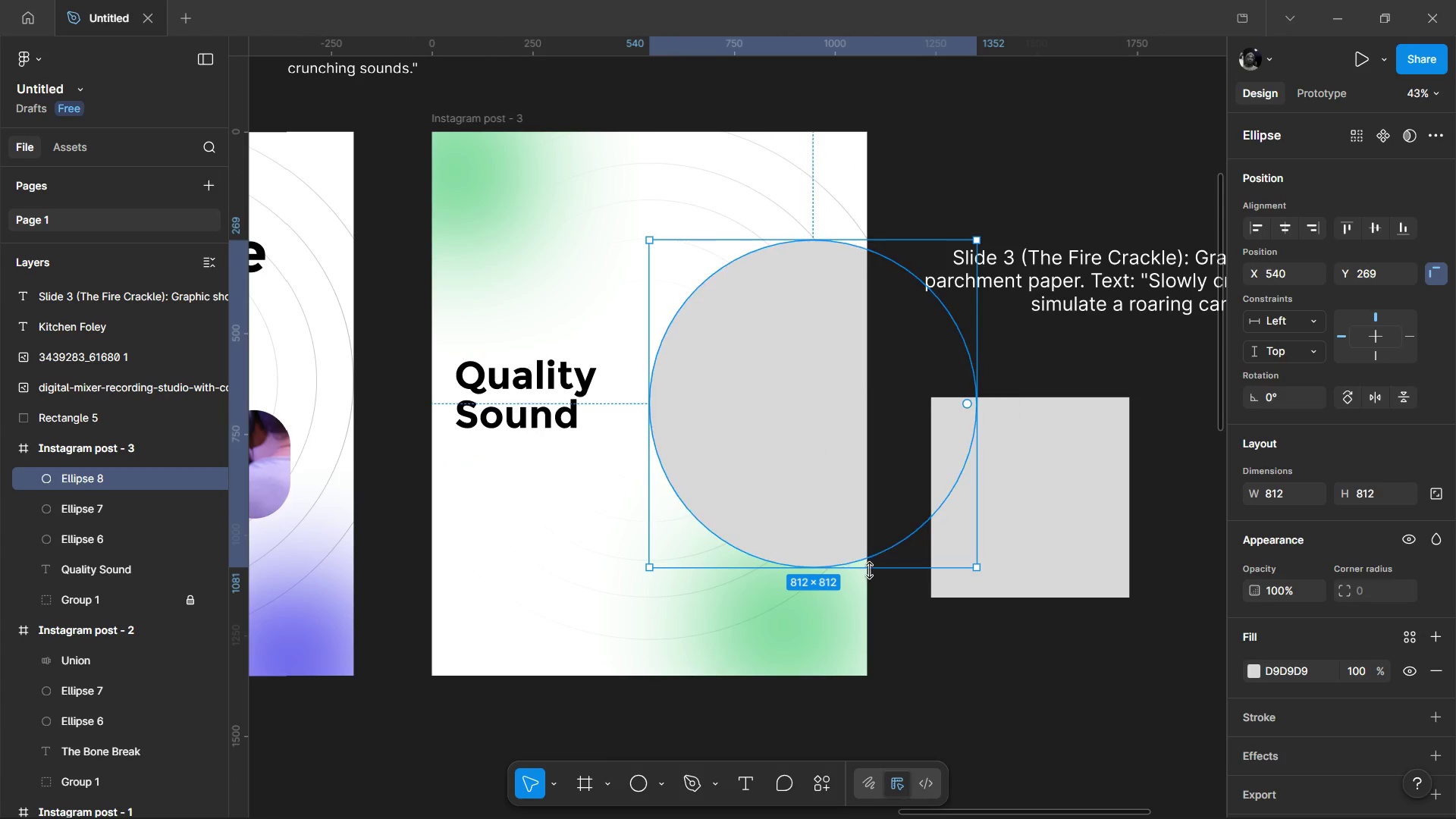 
hold_key(key=ShiftLeft, duration=1.53)
left_click_drag(start_coordinate=[977, 571], to_coordinate=[1024, 643])
 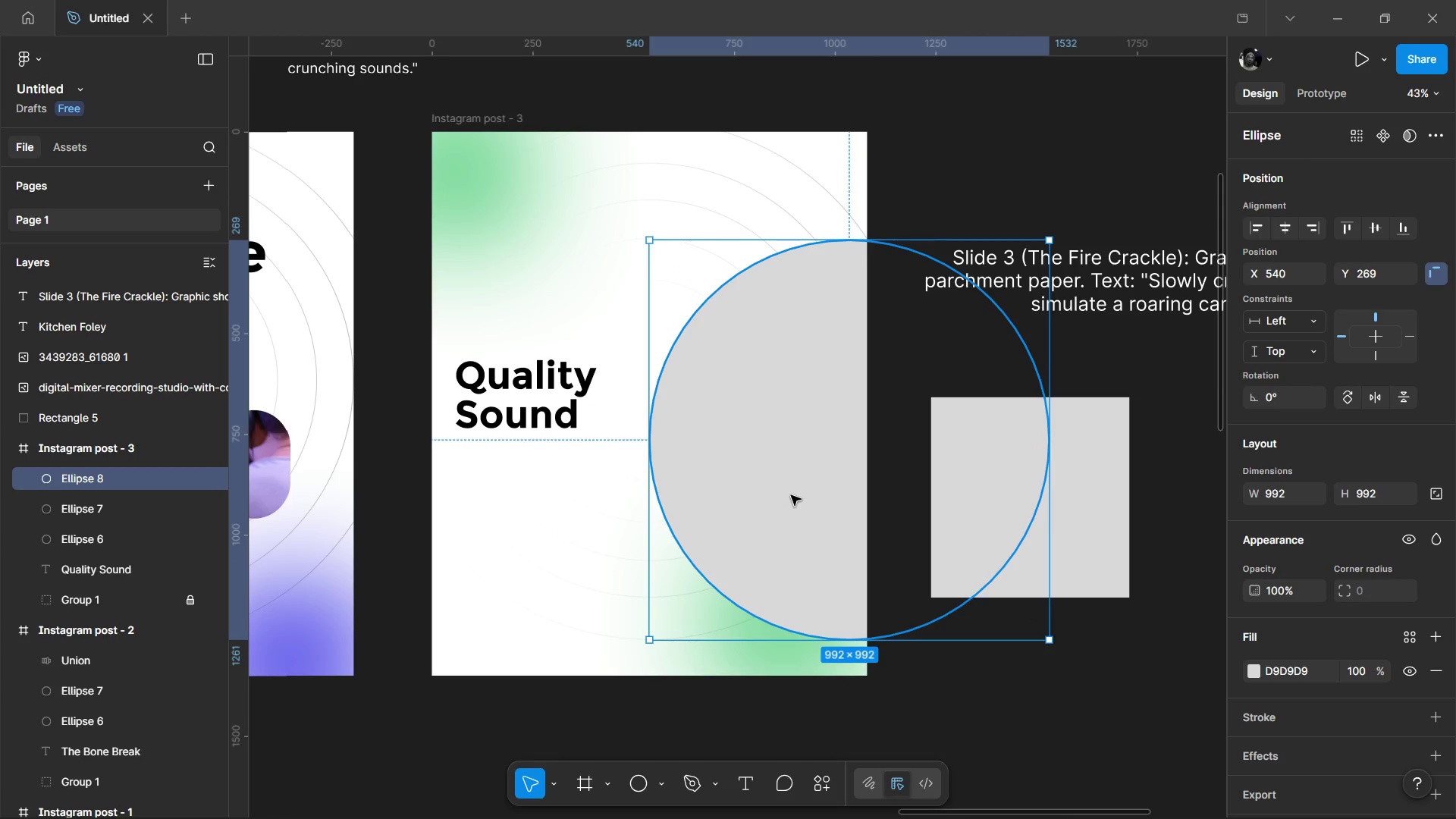 
hold_key(key=ShiftLeft, duration=1.0)
 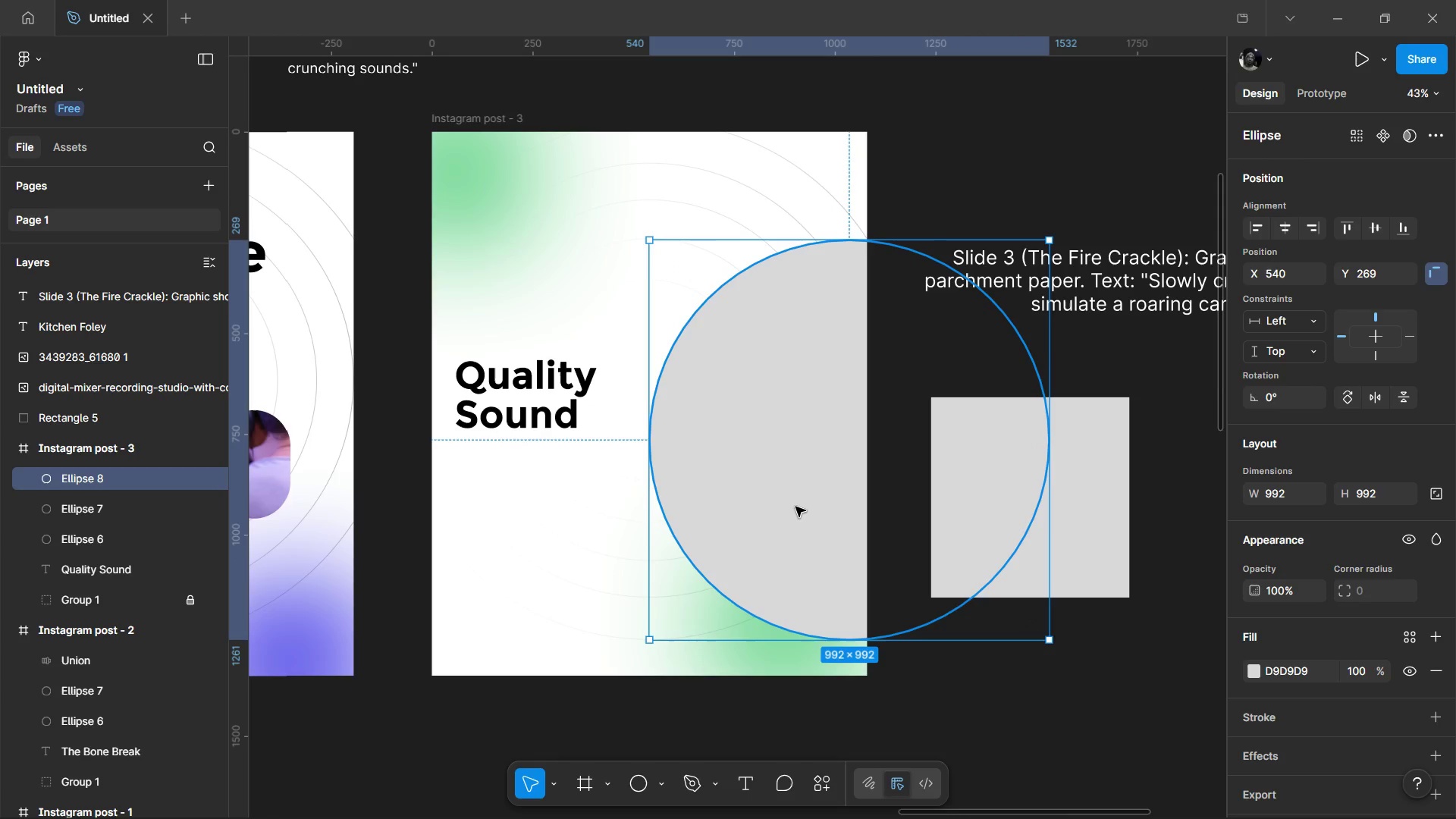 
left_click_drag(start_coordinate=[795, 507], to_coordinate=[791, 475])
 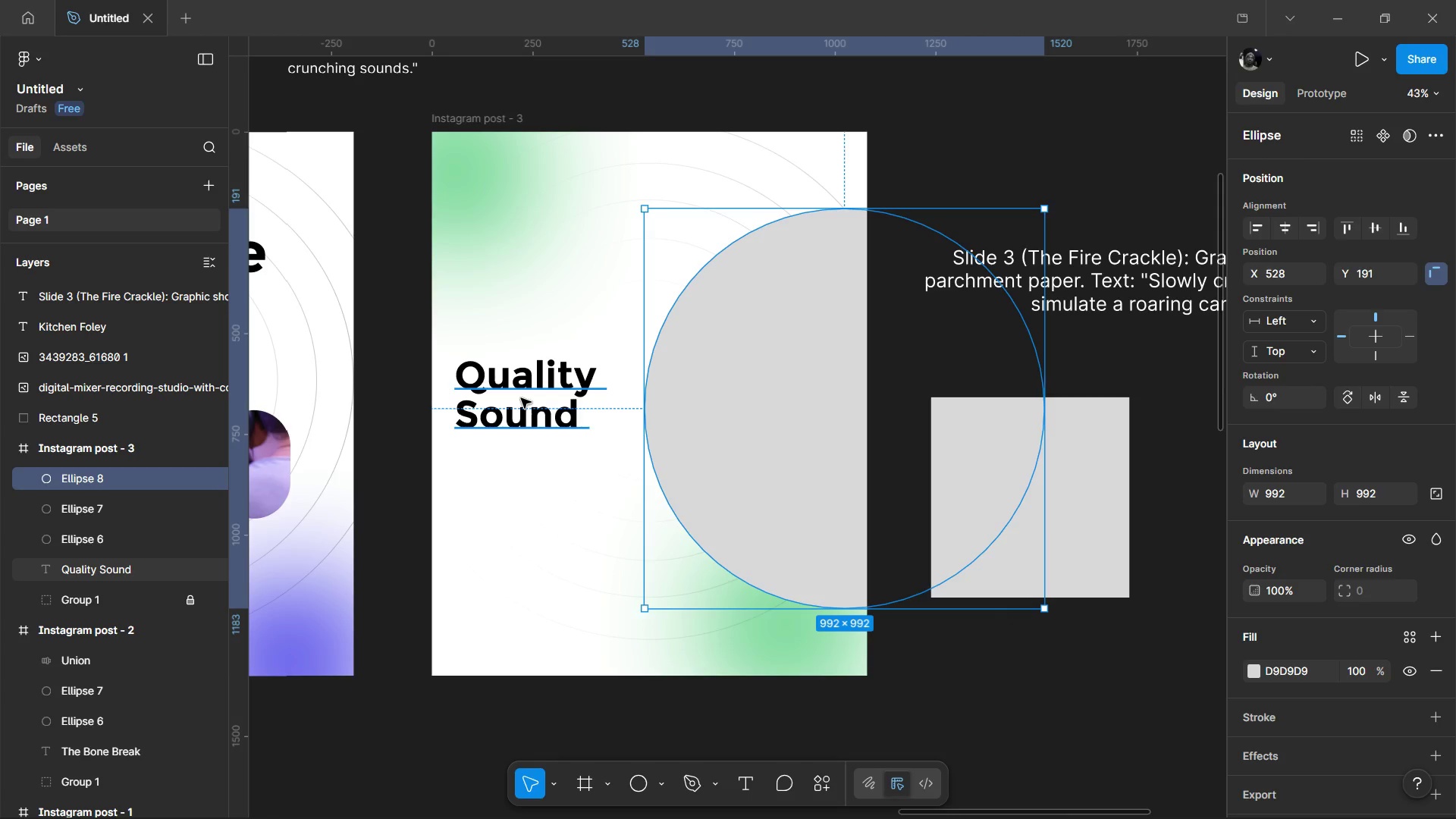 
left_click_drag(start_coordinate=[521, 398], to_coordinate=[543, 400])
 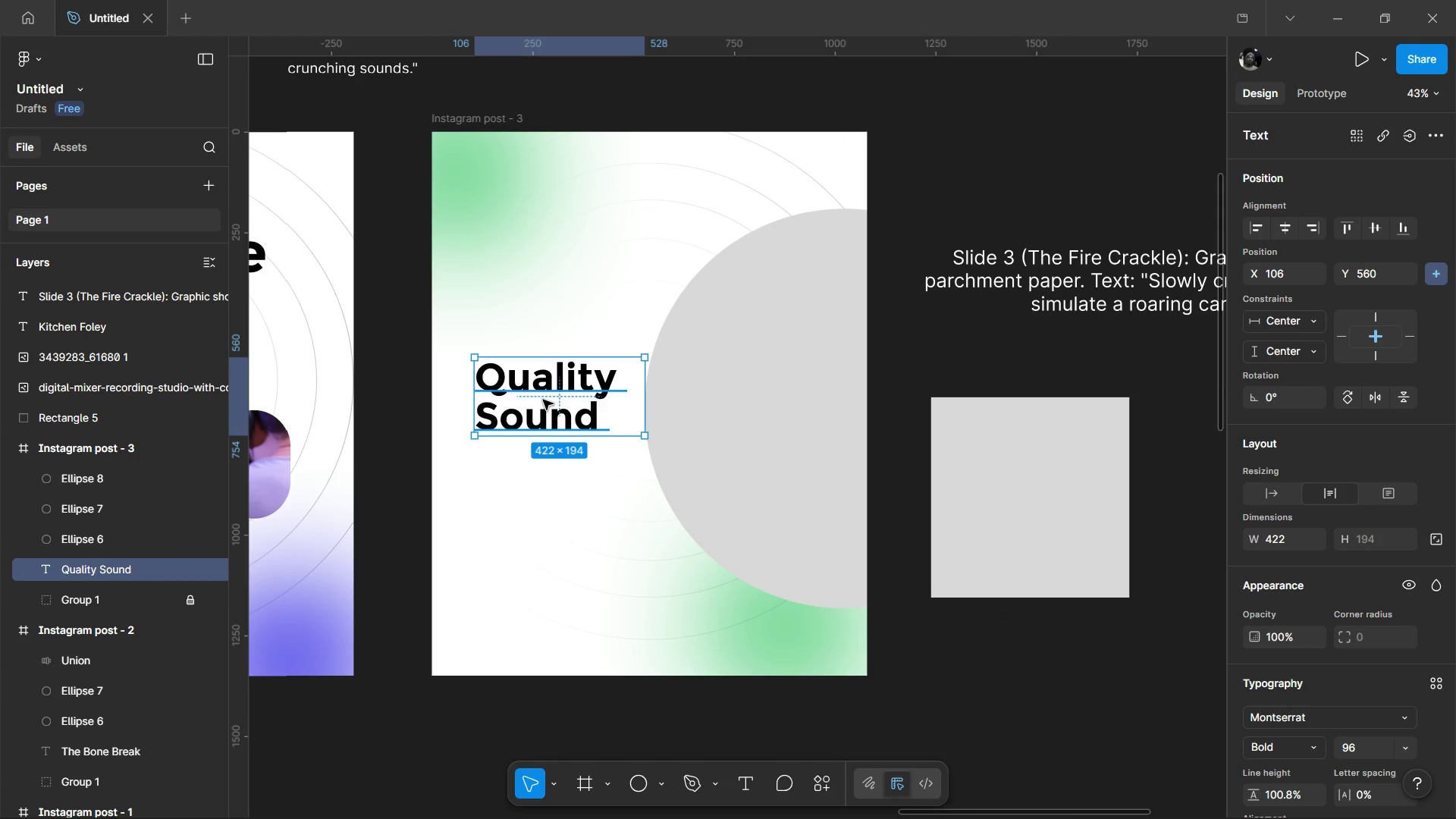 
wait(20.23)
 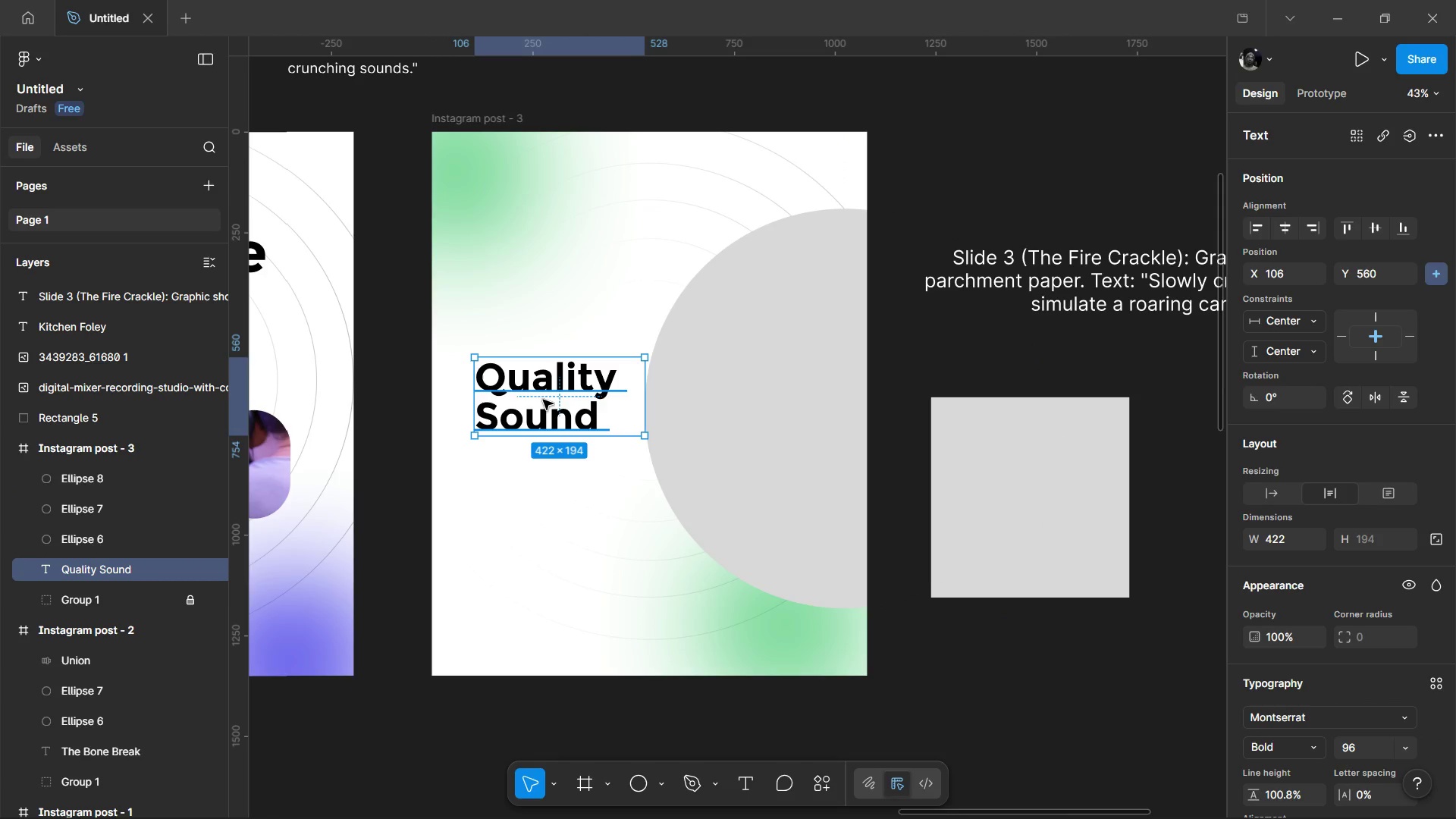 
left_click([804, 440])
 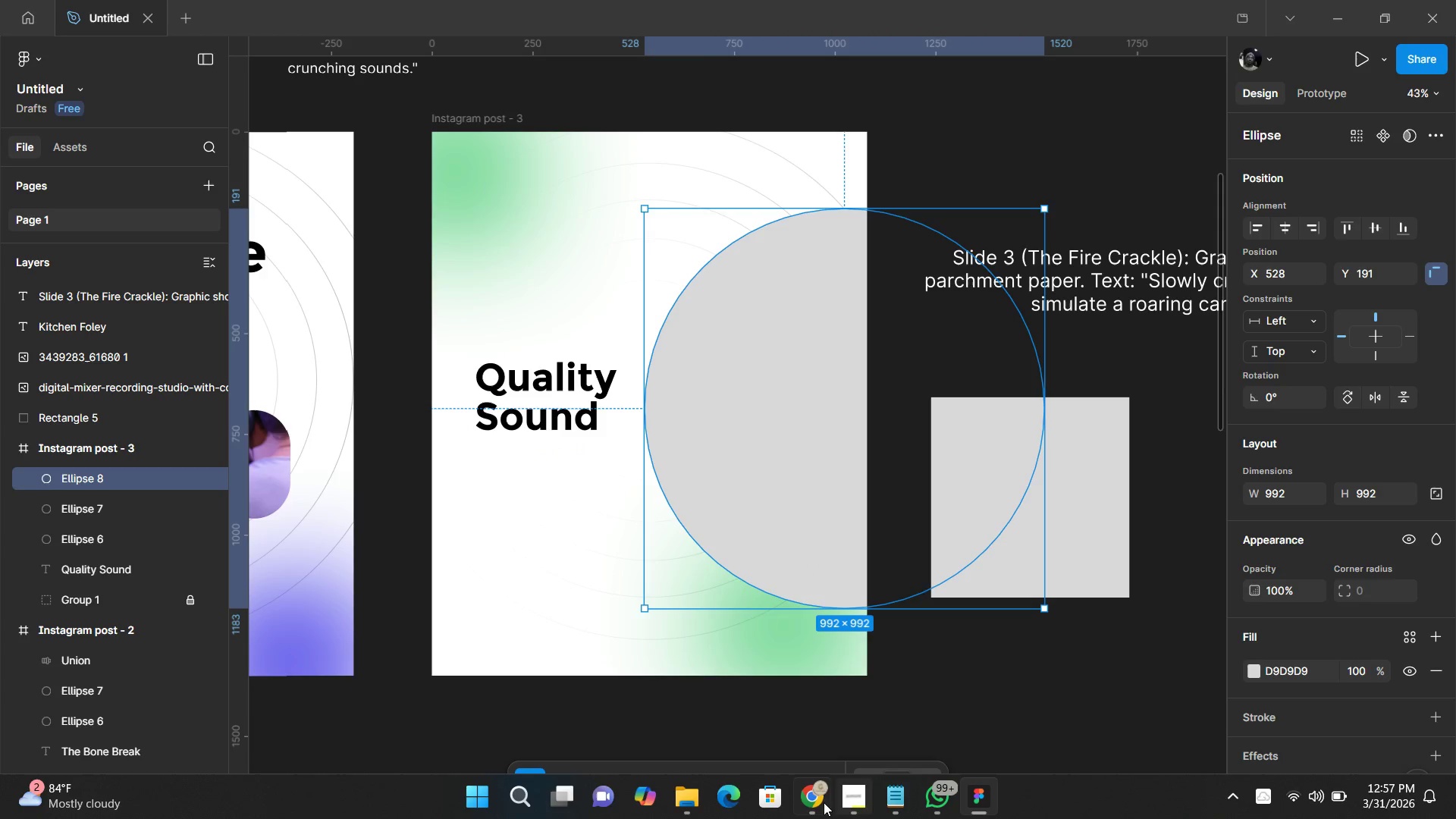 
left_click([821, 802])
 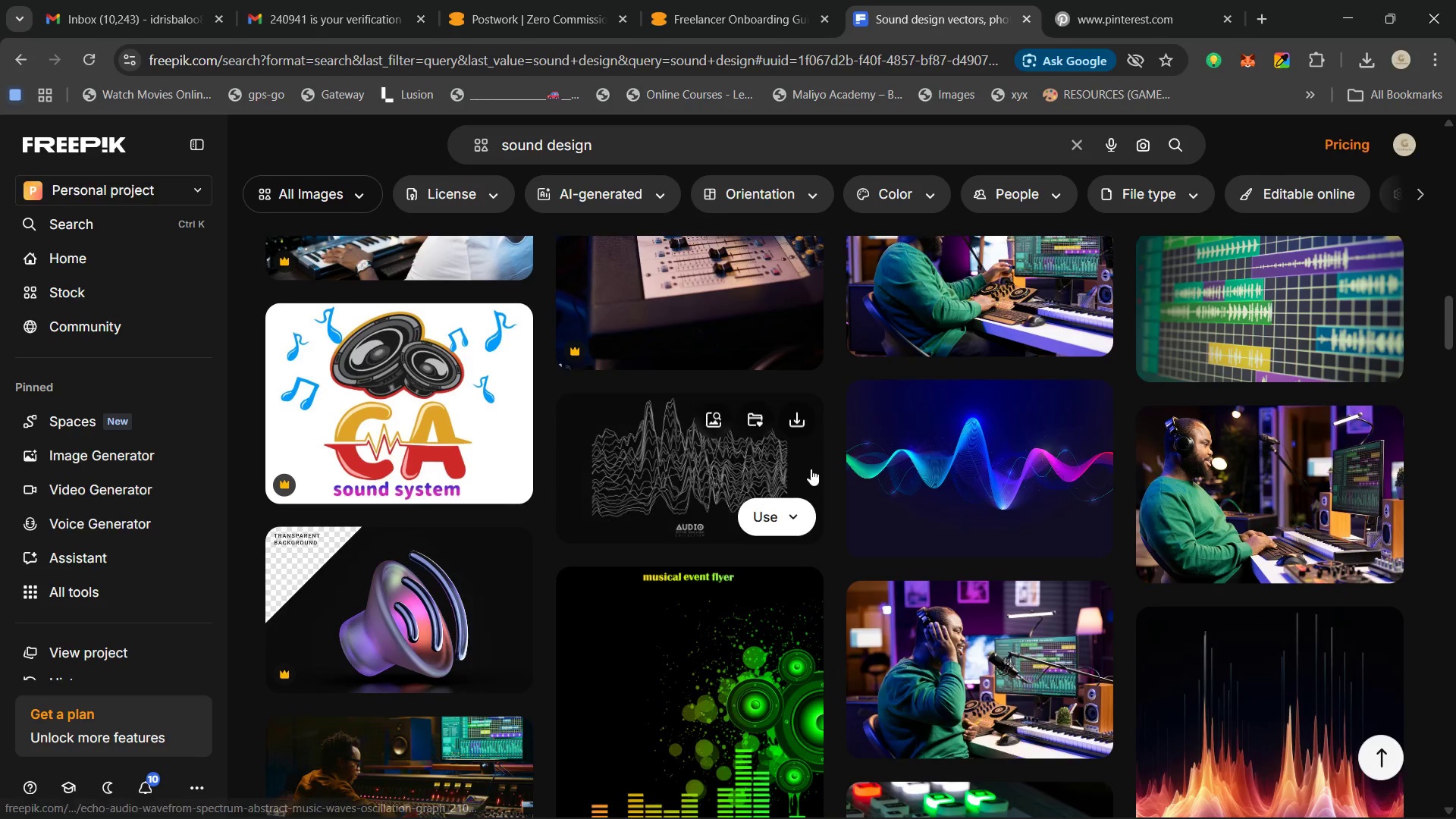 
scroll: coordinate [1109, 440], scroll_direction: down, amount: 13.0
 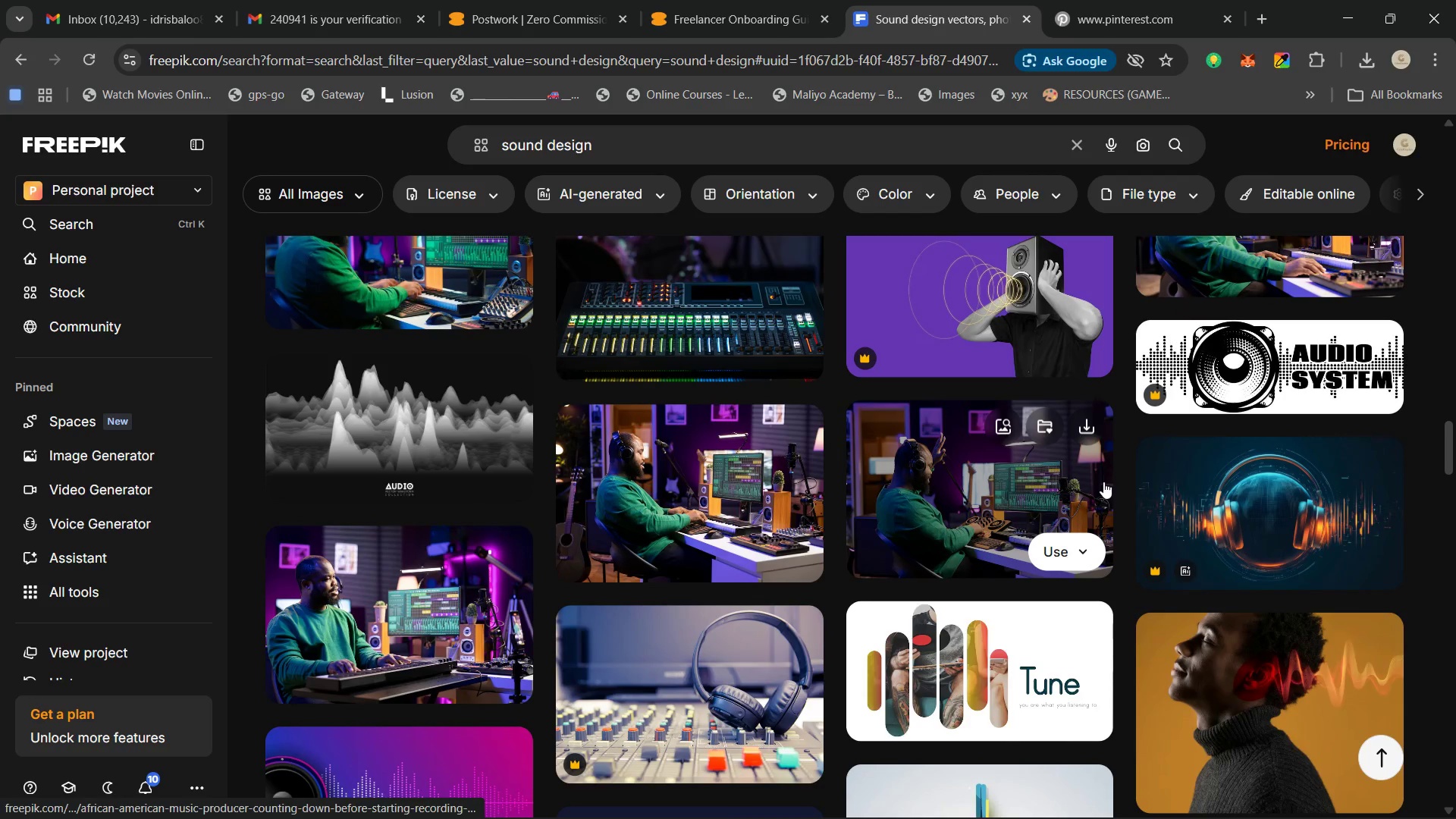 
scroll: coordinate [1059, 573], scroll_direction: down, amount: 11.0
 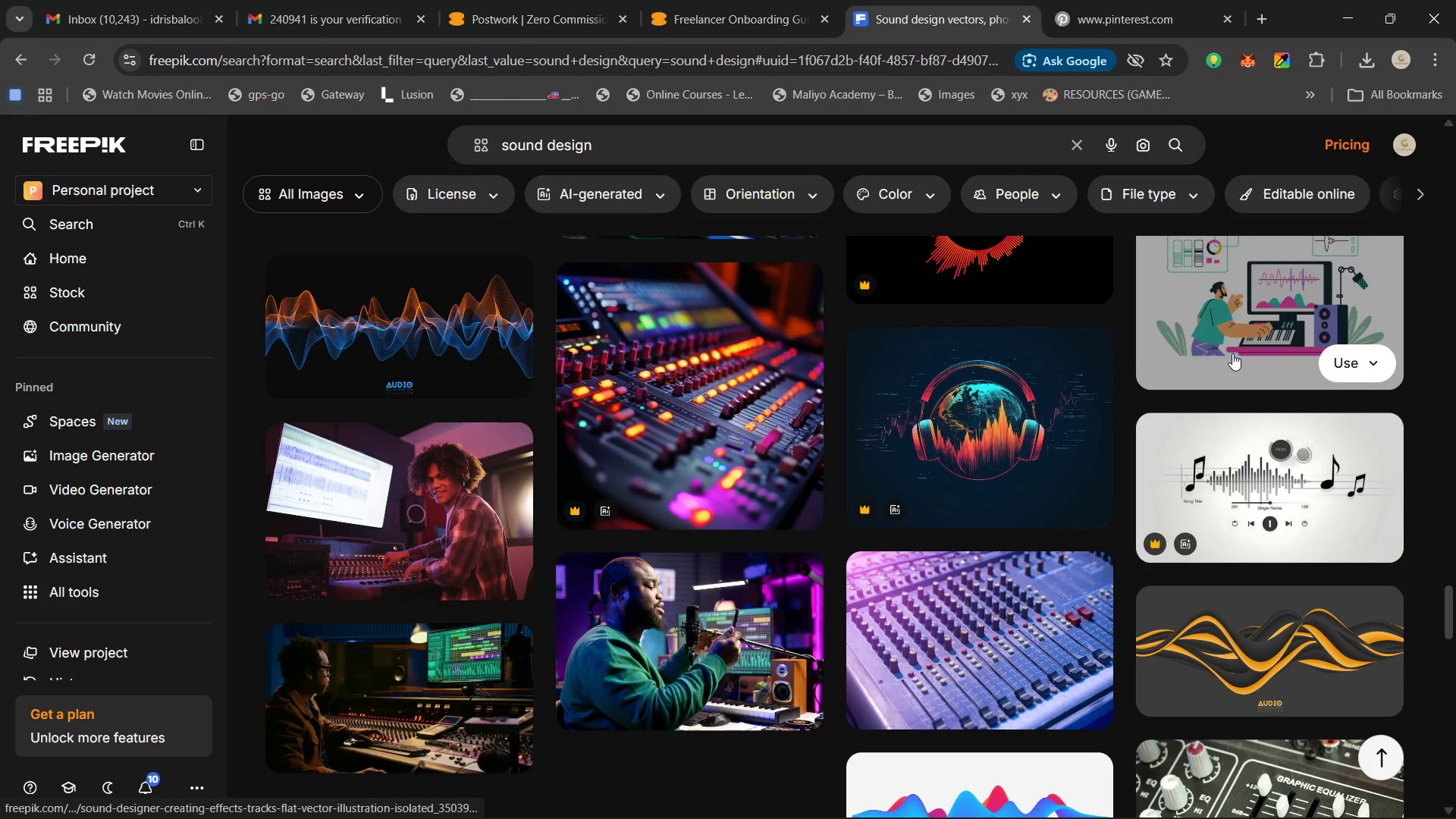 
scroll: coordinate [1063, 399], scroll_direction: down, amount: 2.0
 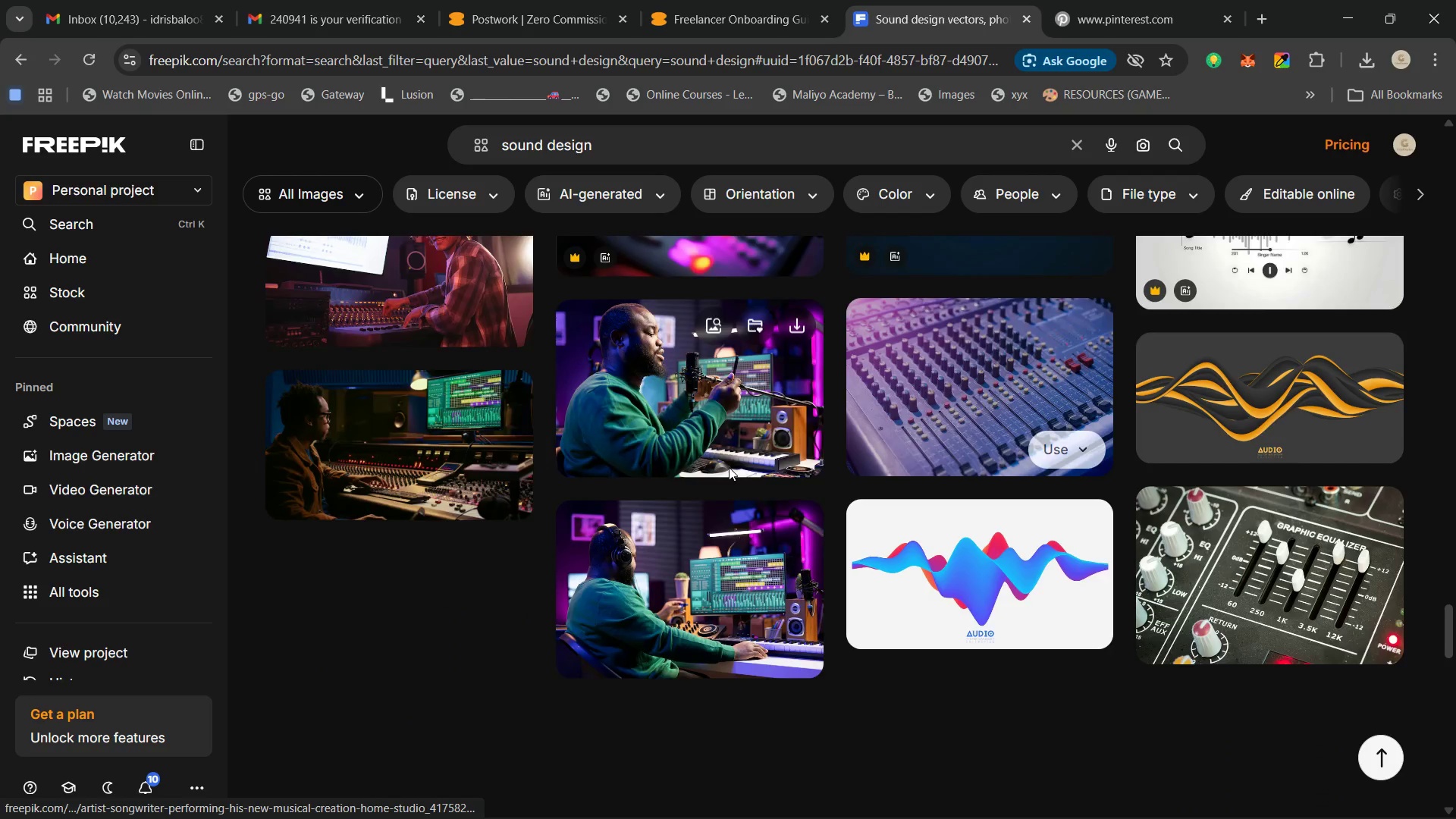 
scroll: coordinate [717, 469], scroll_direction: up, amount: 2.0
 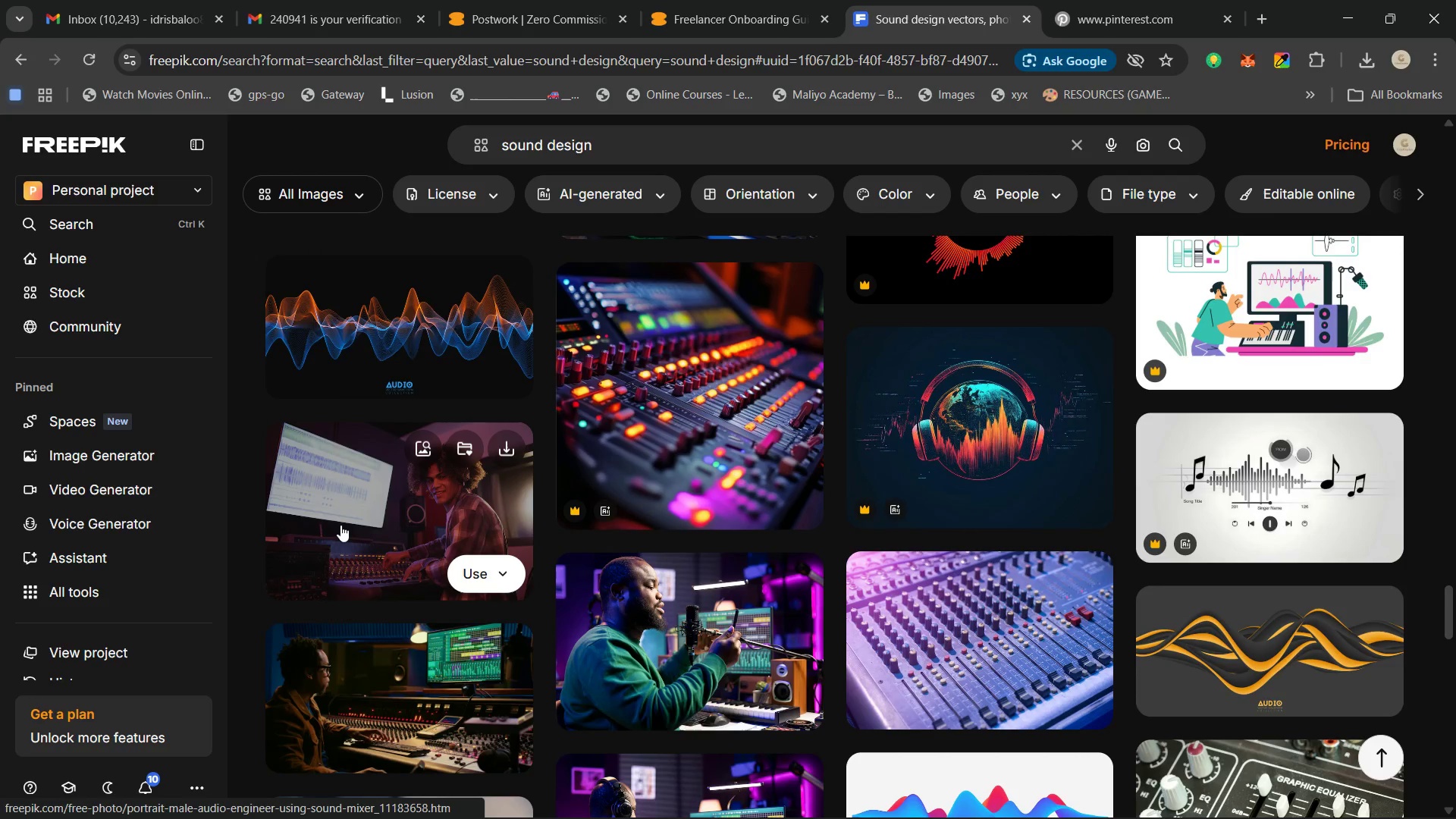 
left_click([340, 525])
 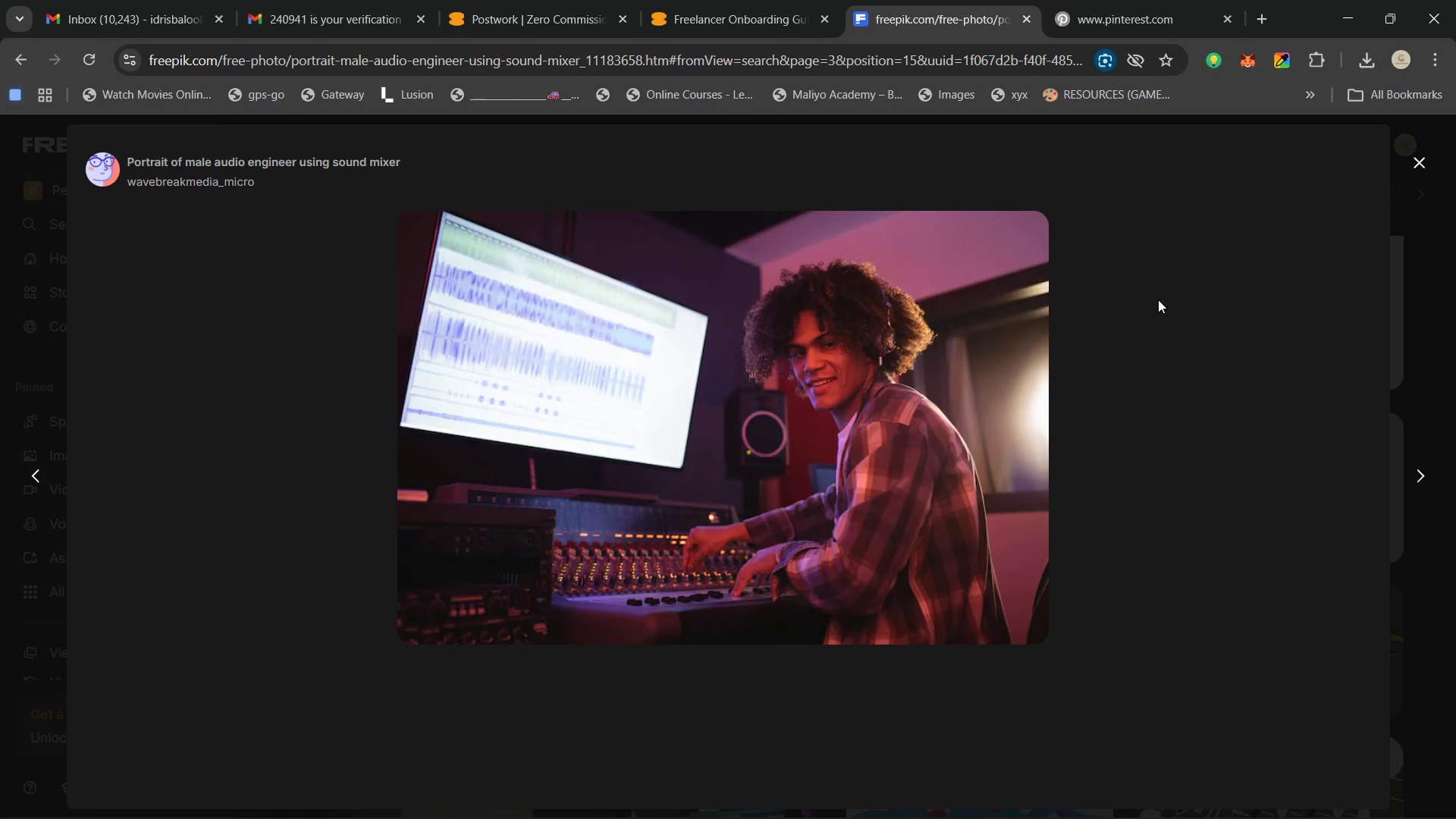 
wait(25.95)
 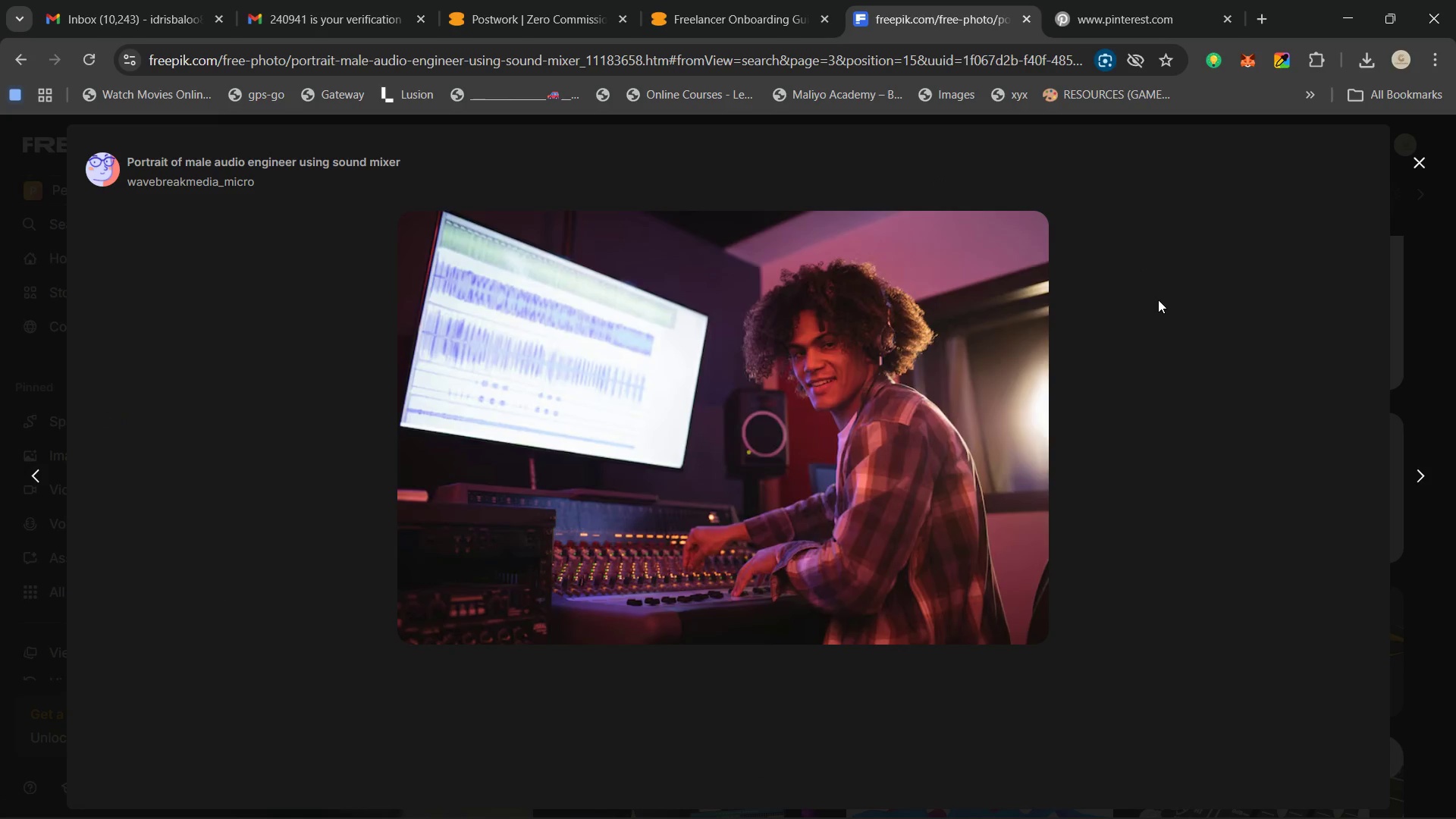 
left_click([83, 62])
 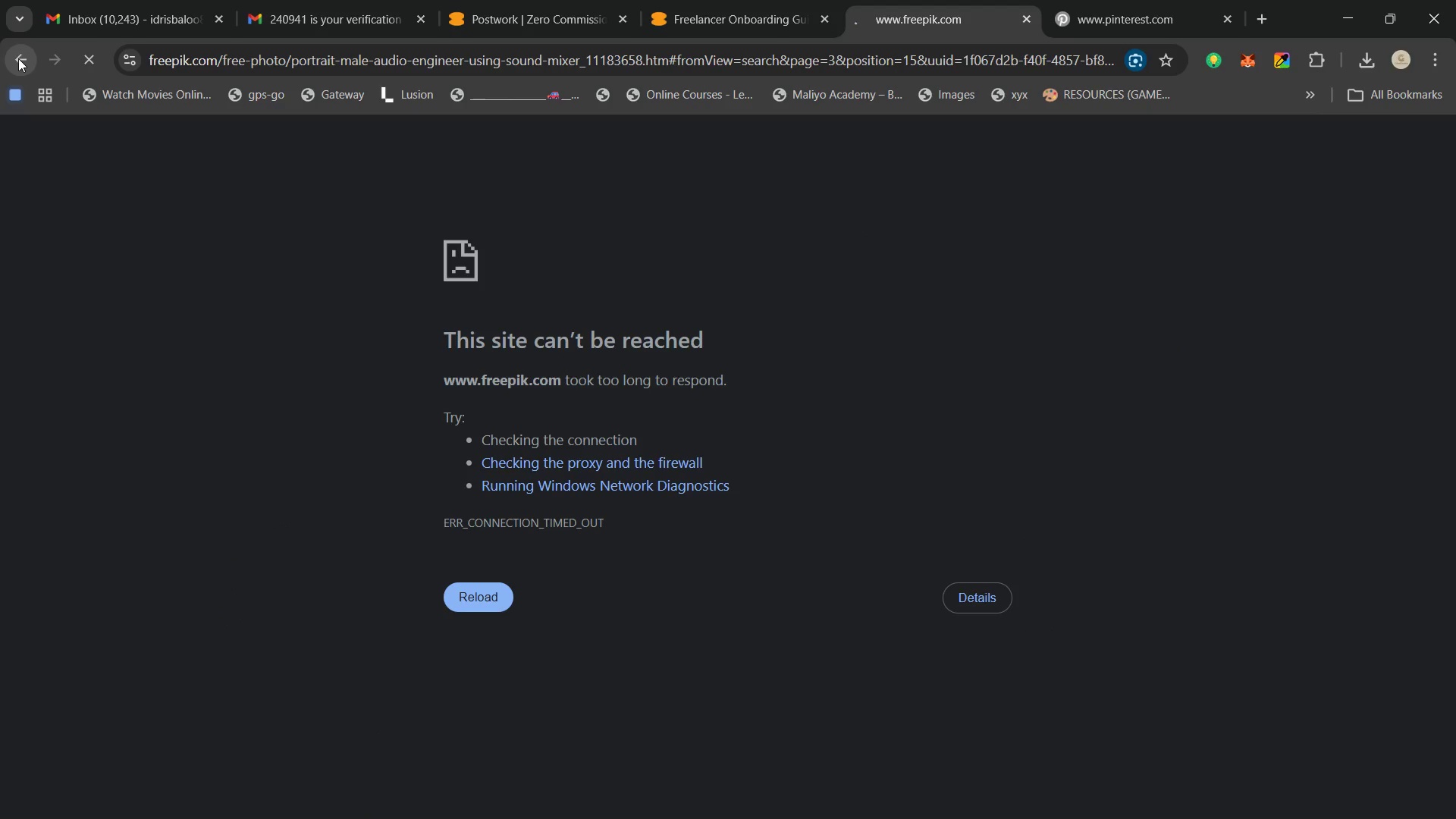 
left_click([18, 58])
 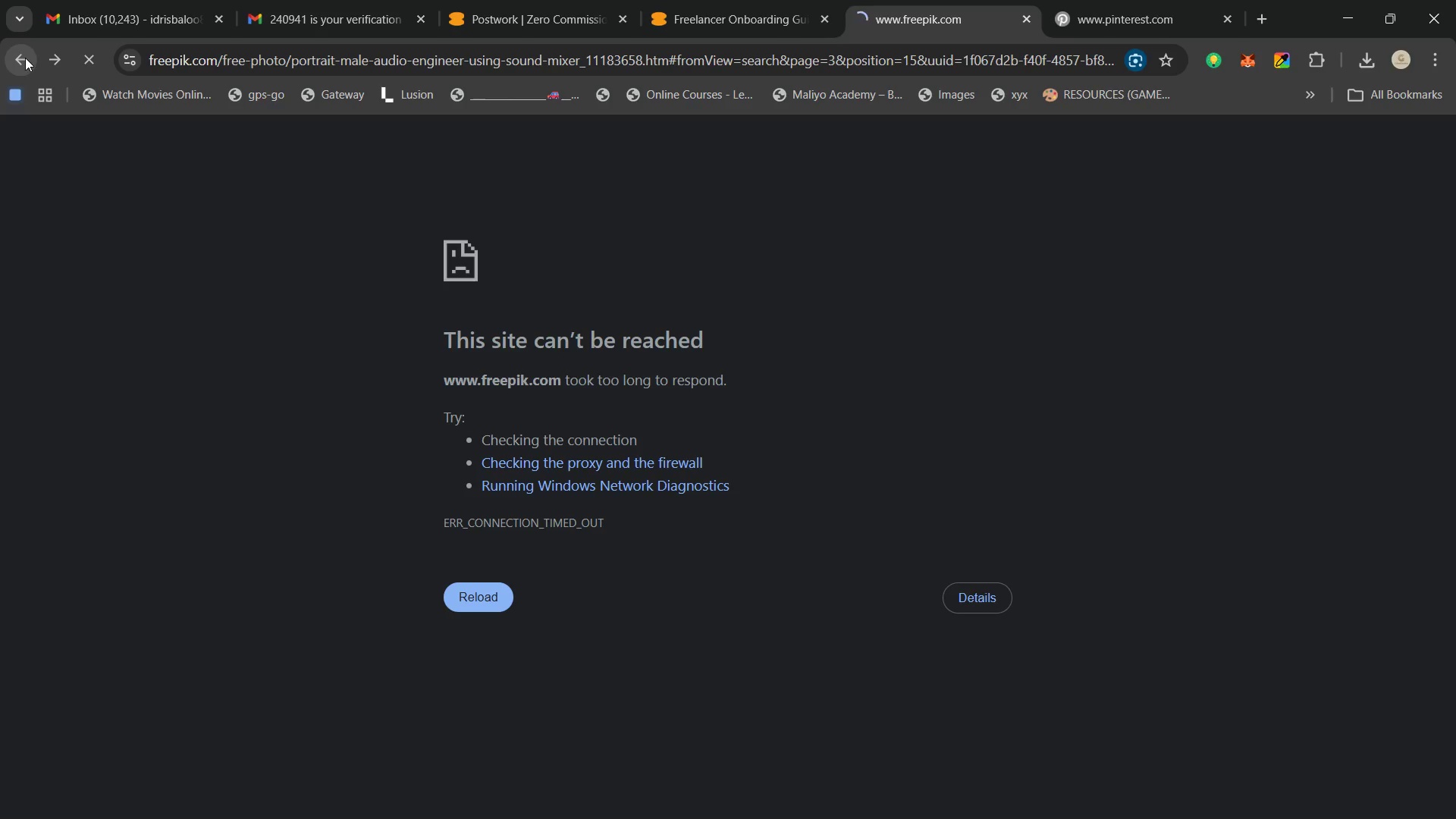 
wait(5.83)
 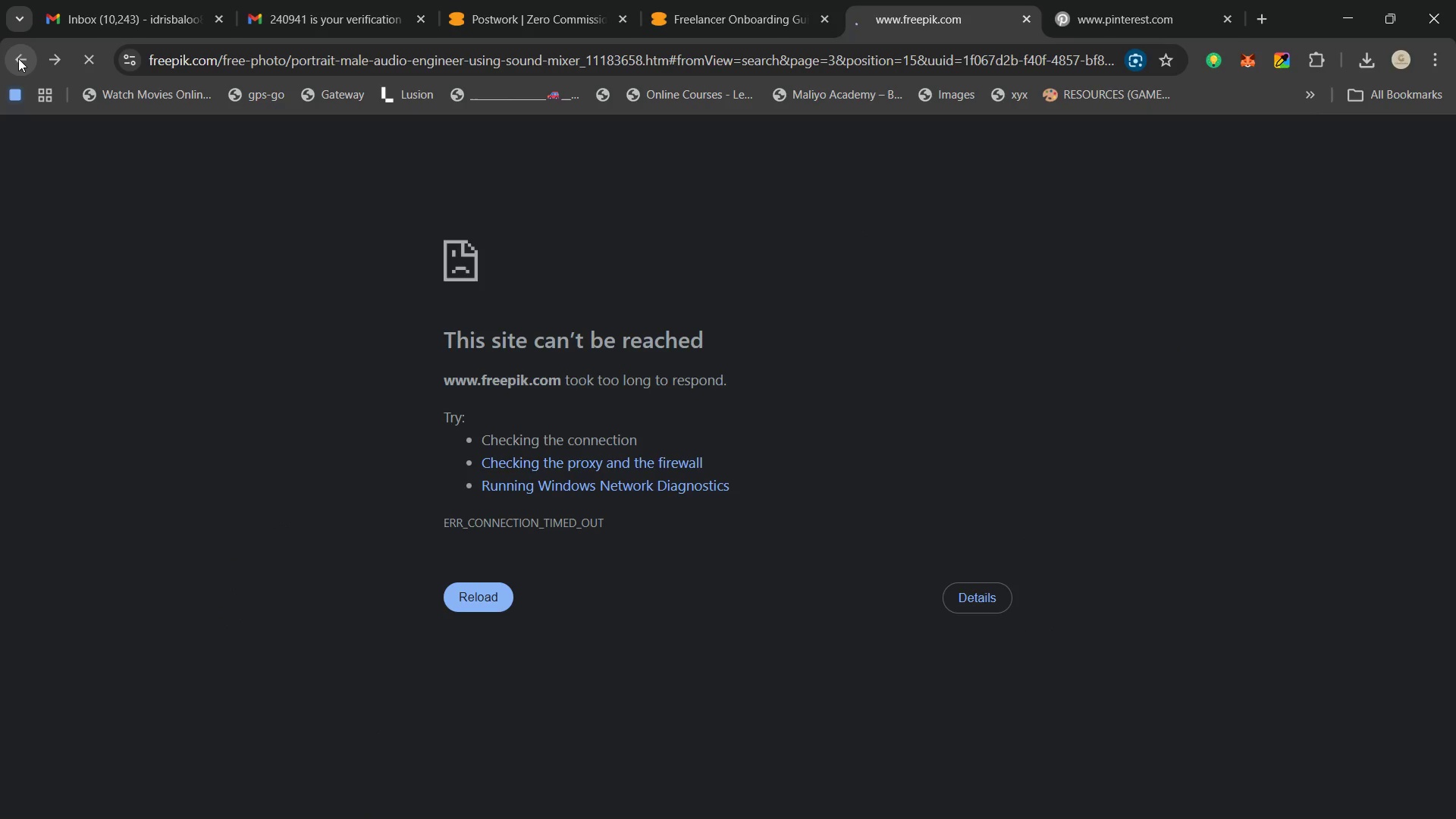 
left_click([25, 58])
 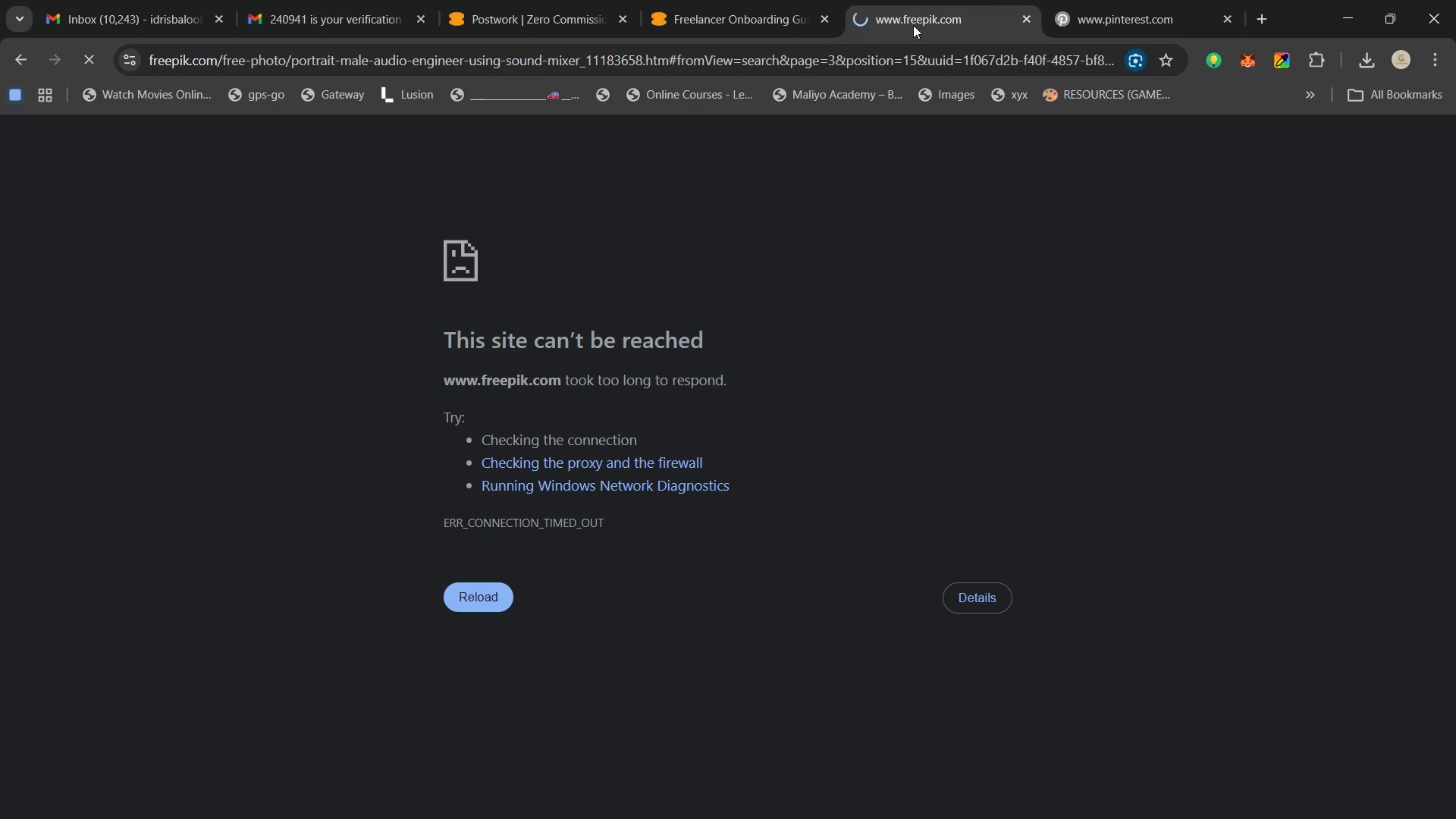 
mouse_move([1074, 9])
 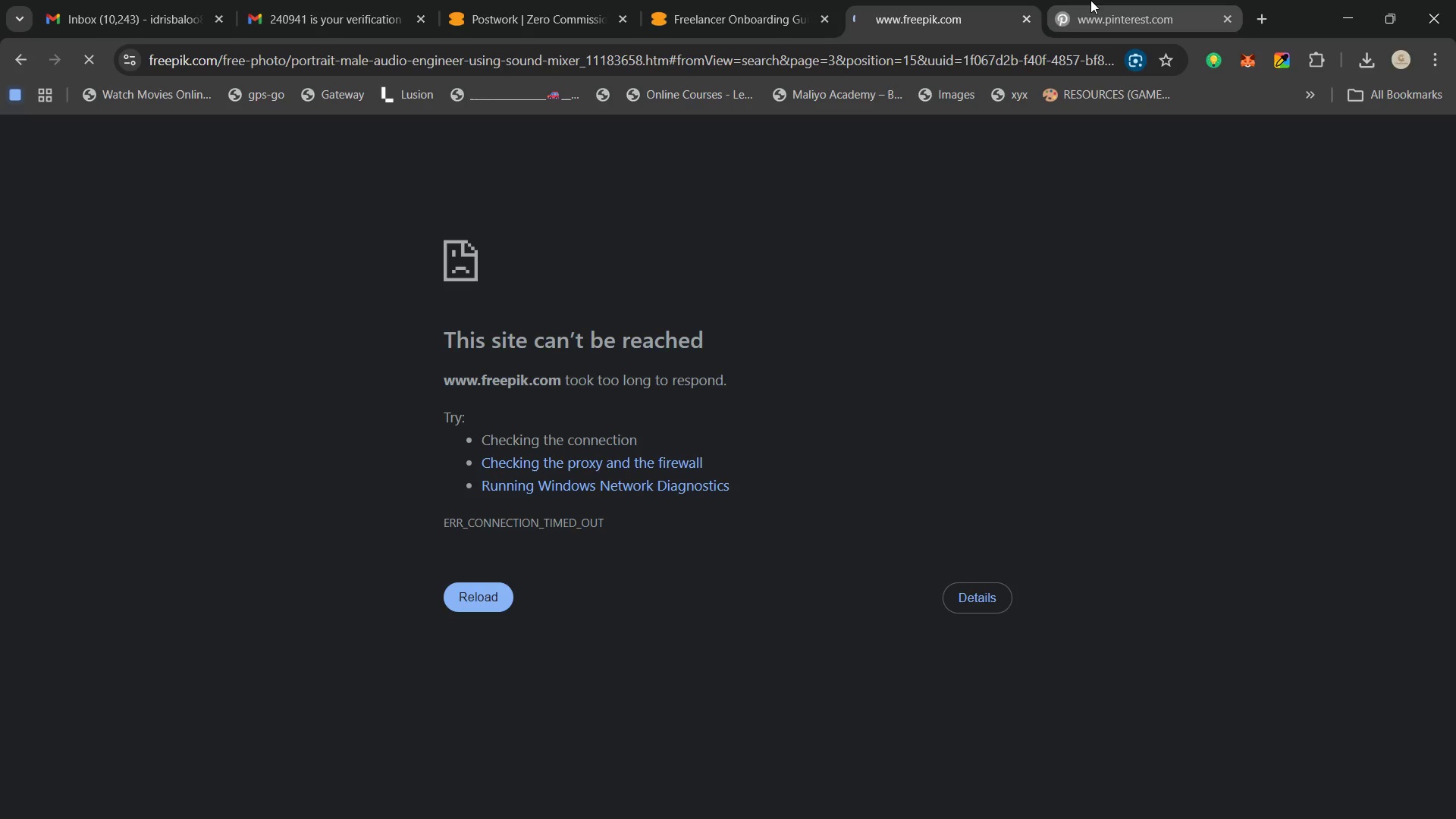 
left_click([1099, 2])
 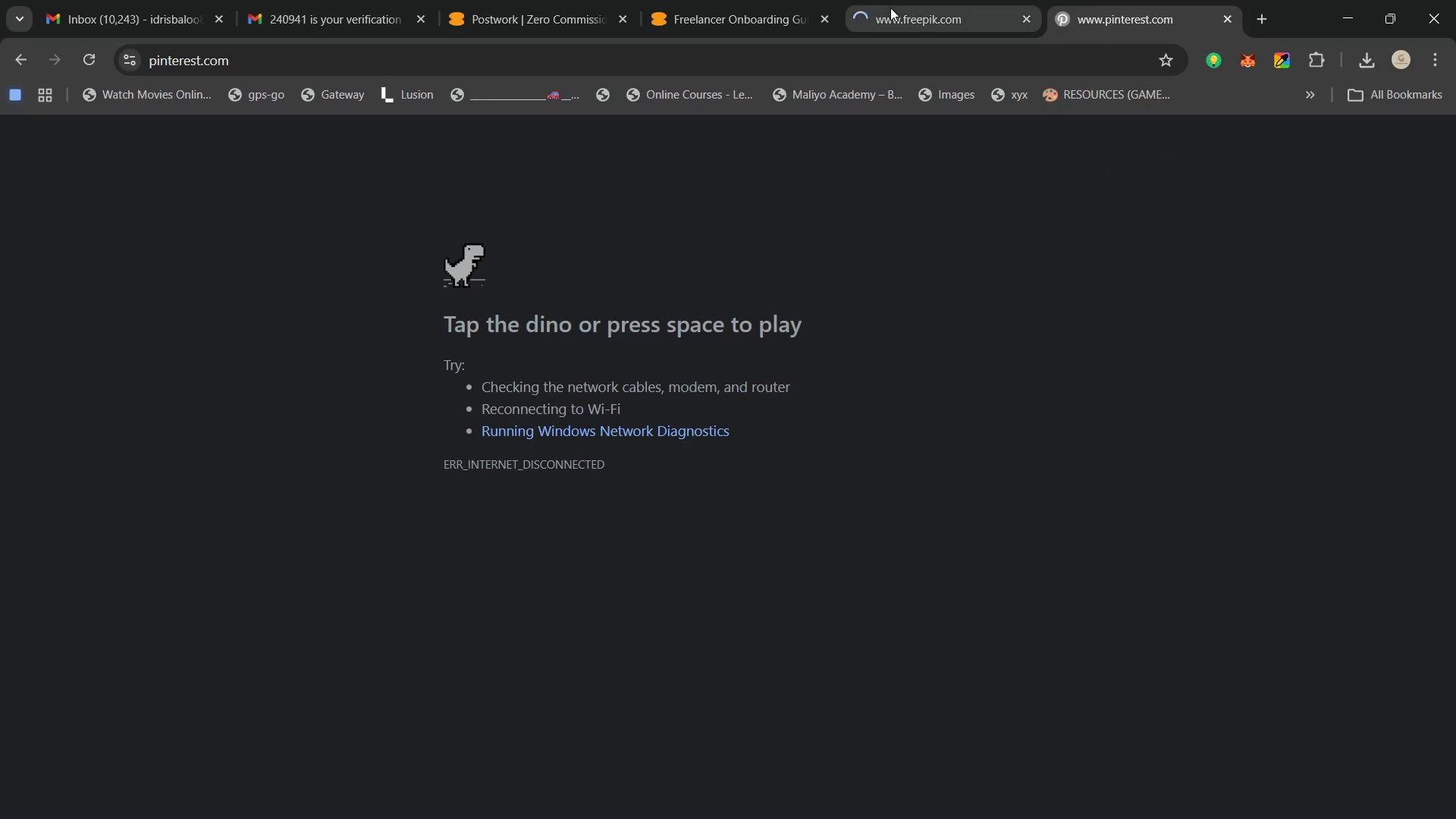 
left_click([890, 8])
 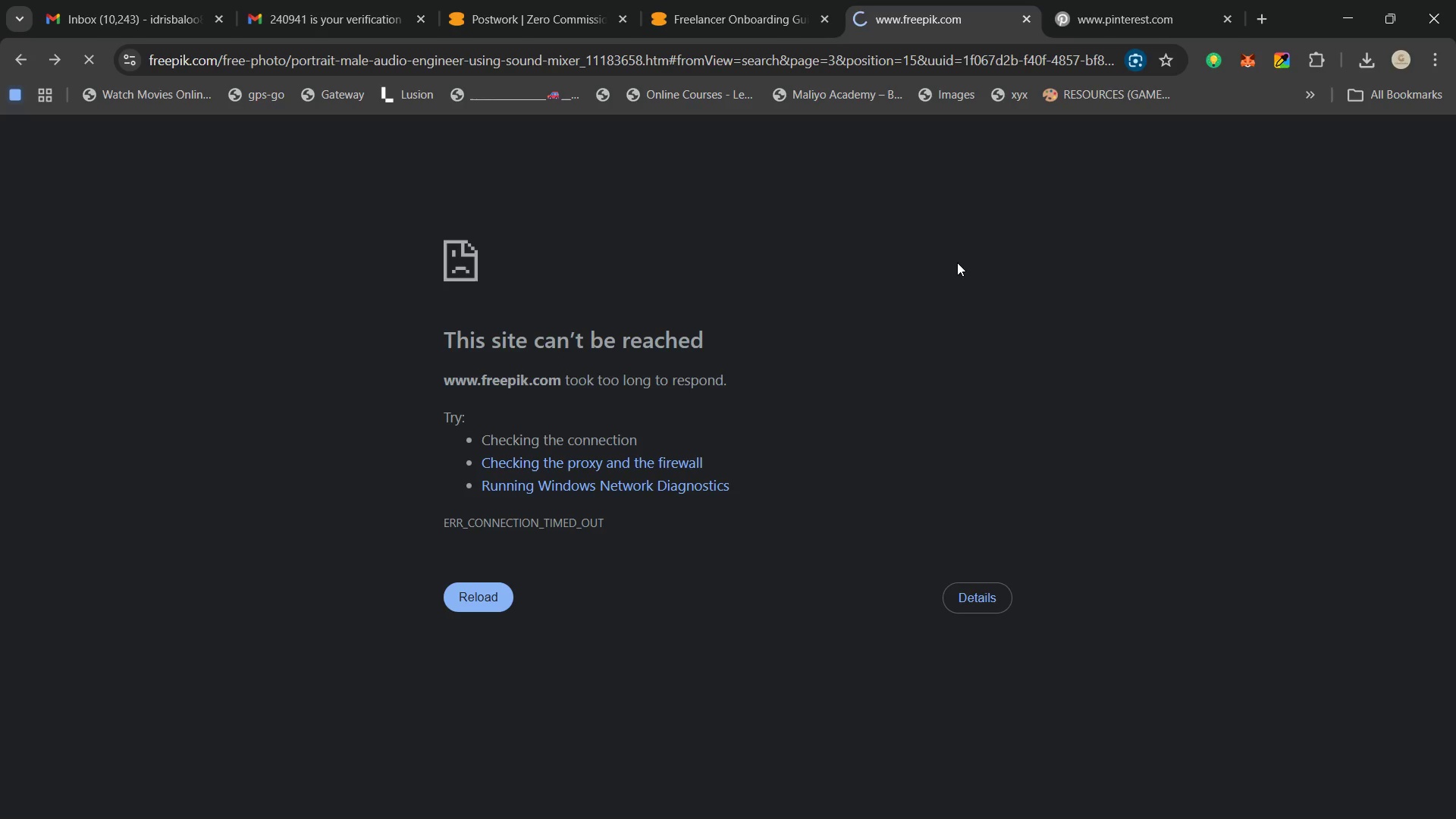 
wait(17.06)
 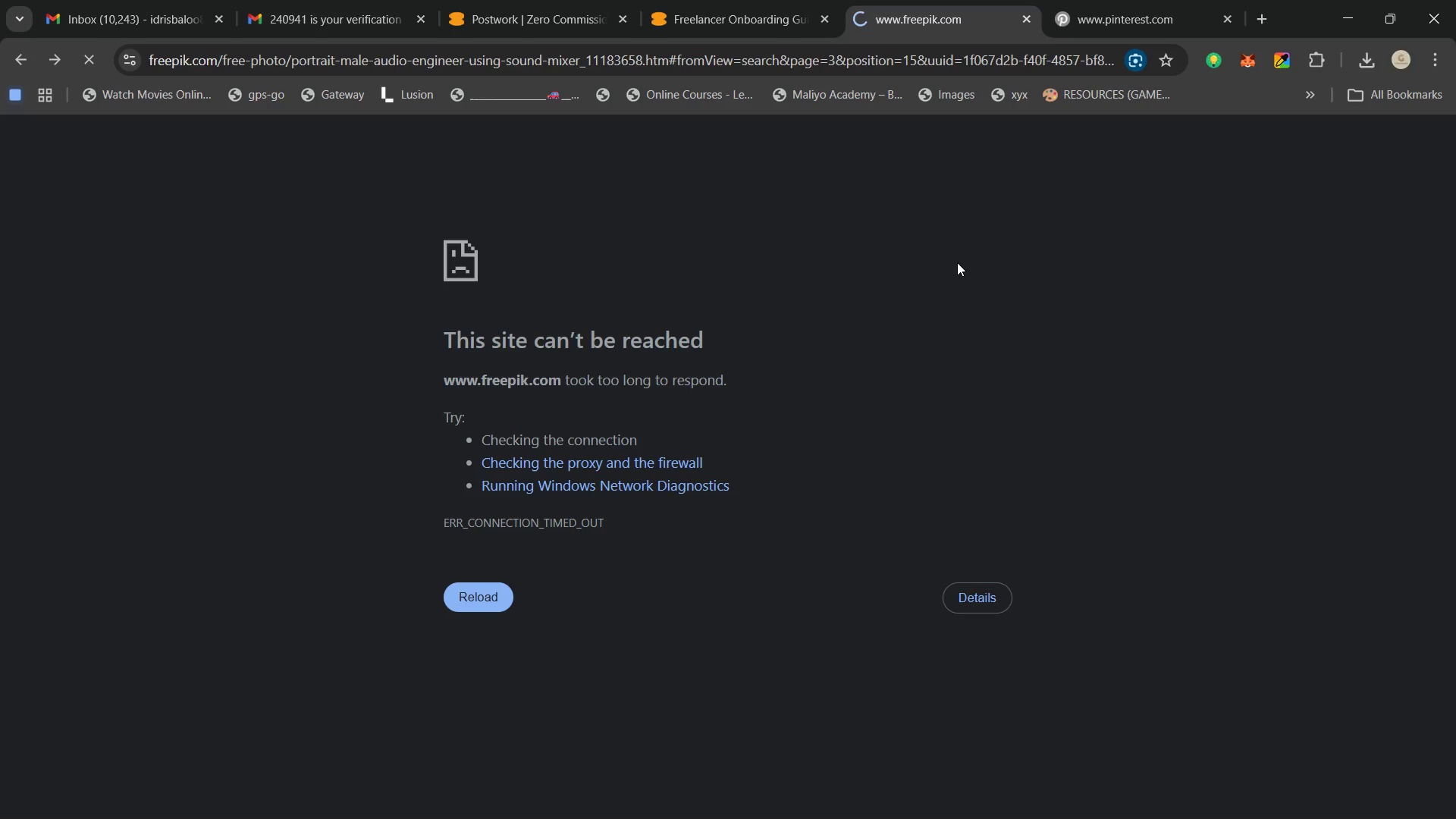 
left_click([974, 790])
 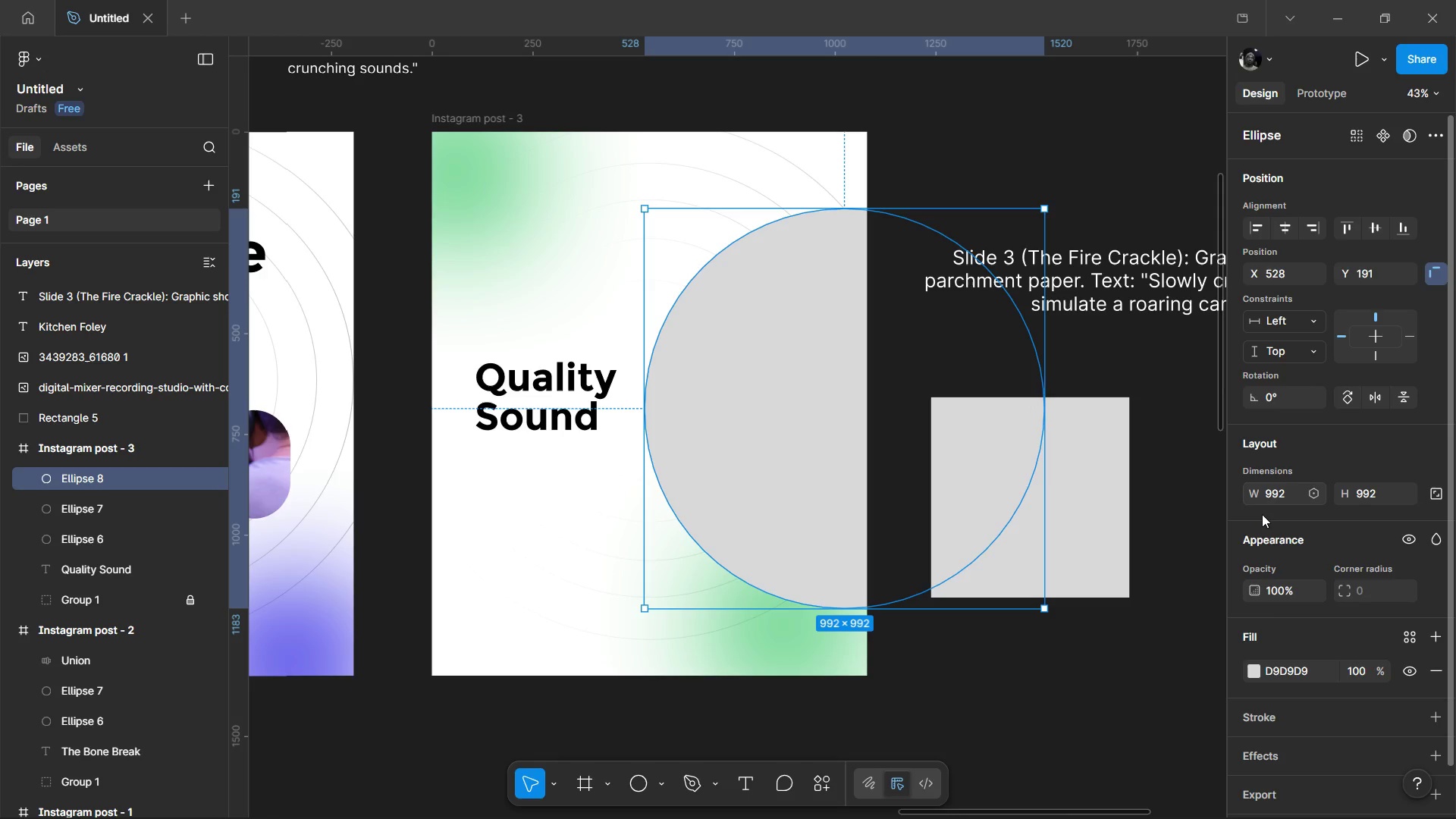 
wait(5.89)
 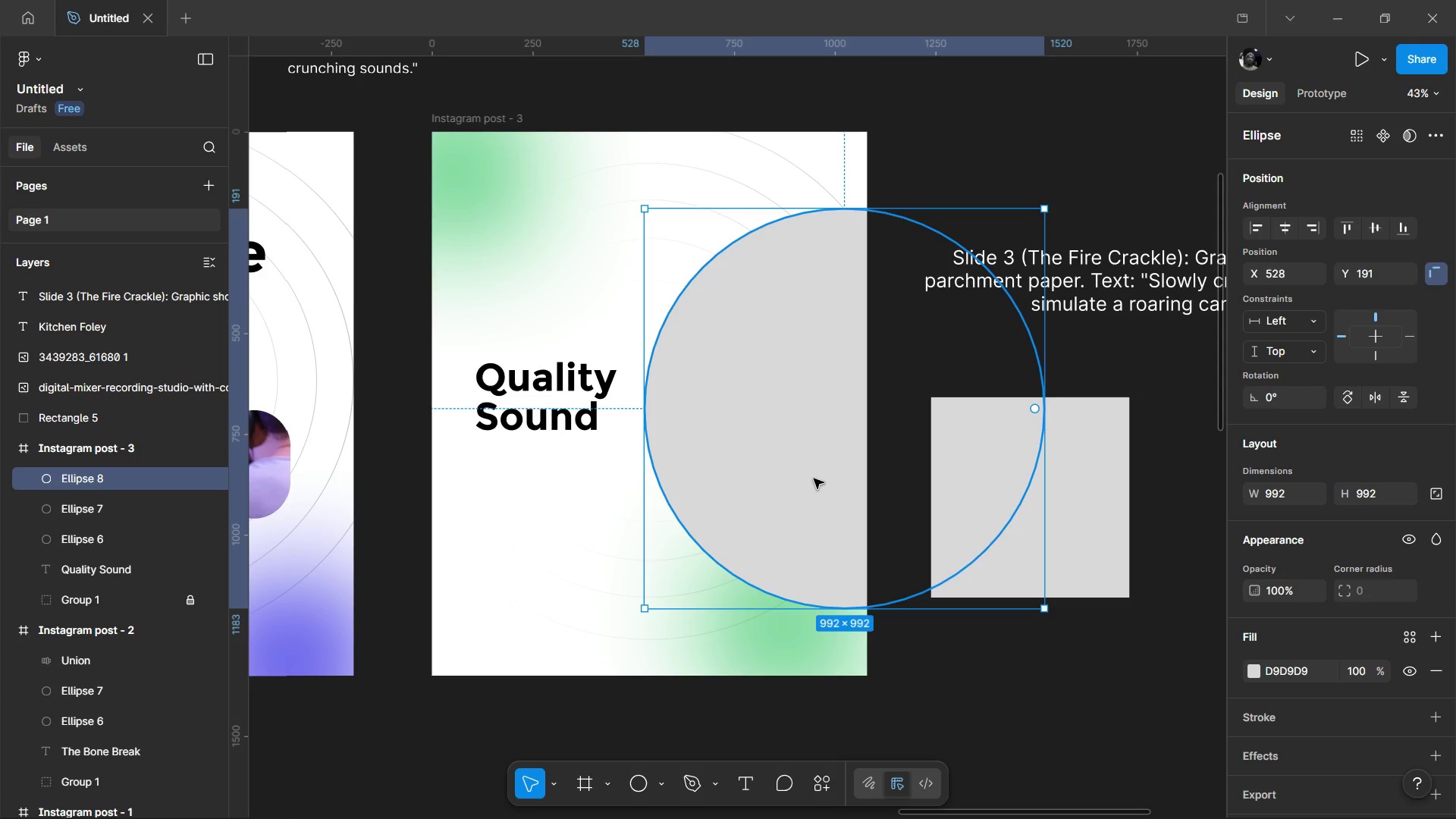 
left_click([1250, 667])
 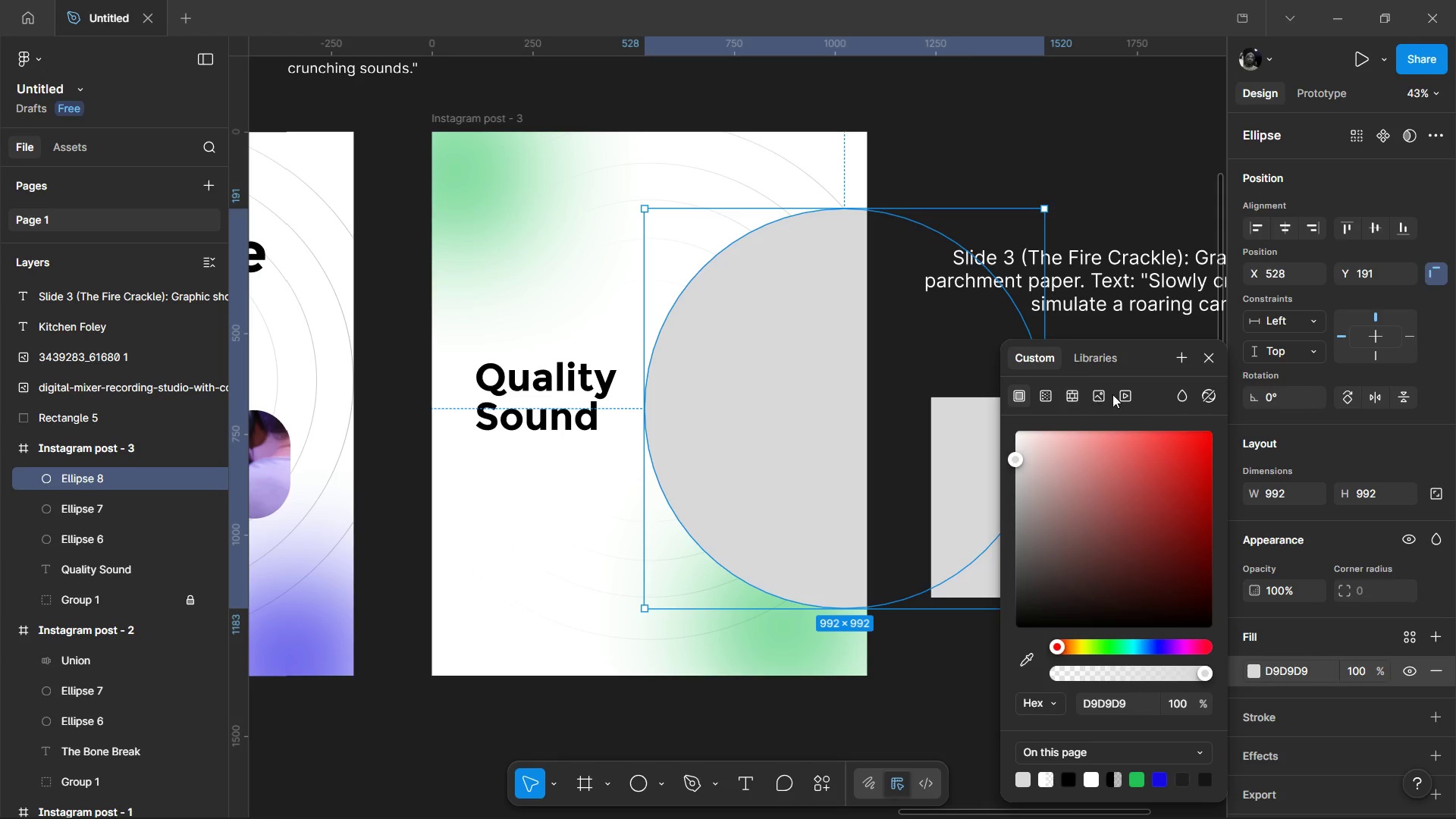 
left_click([1106, 397])
 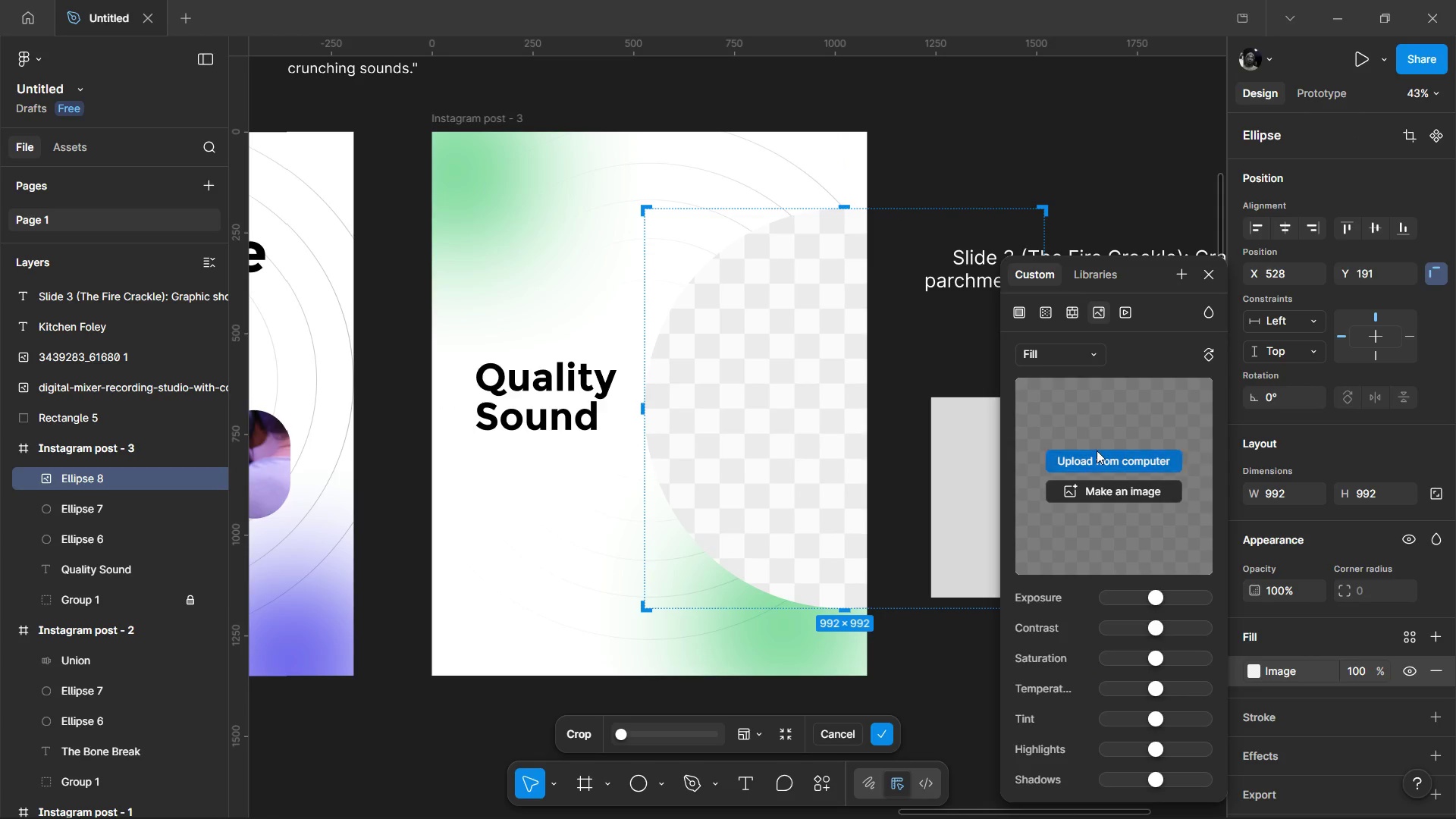 
left_click([1095, 460])
 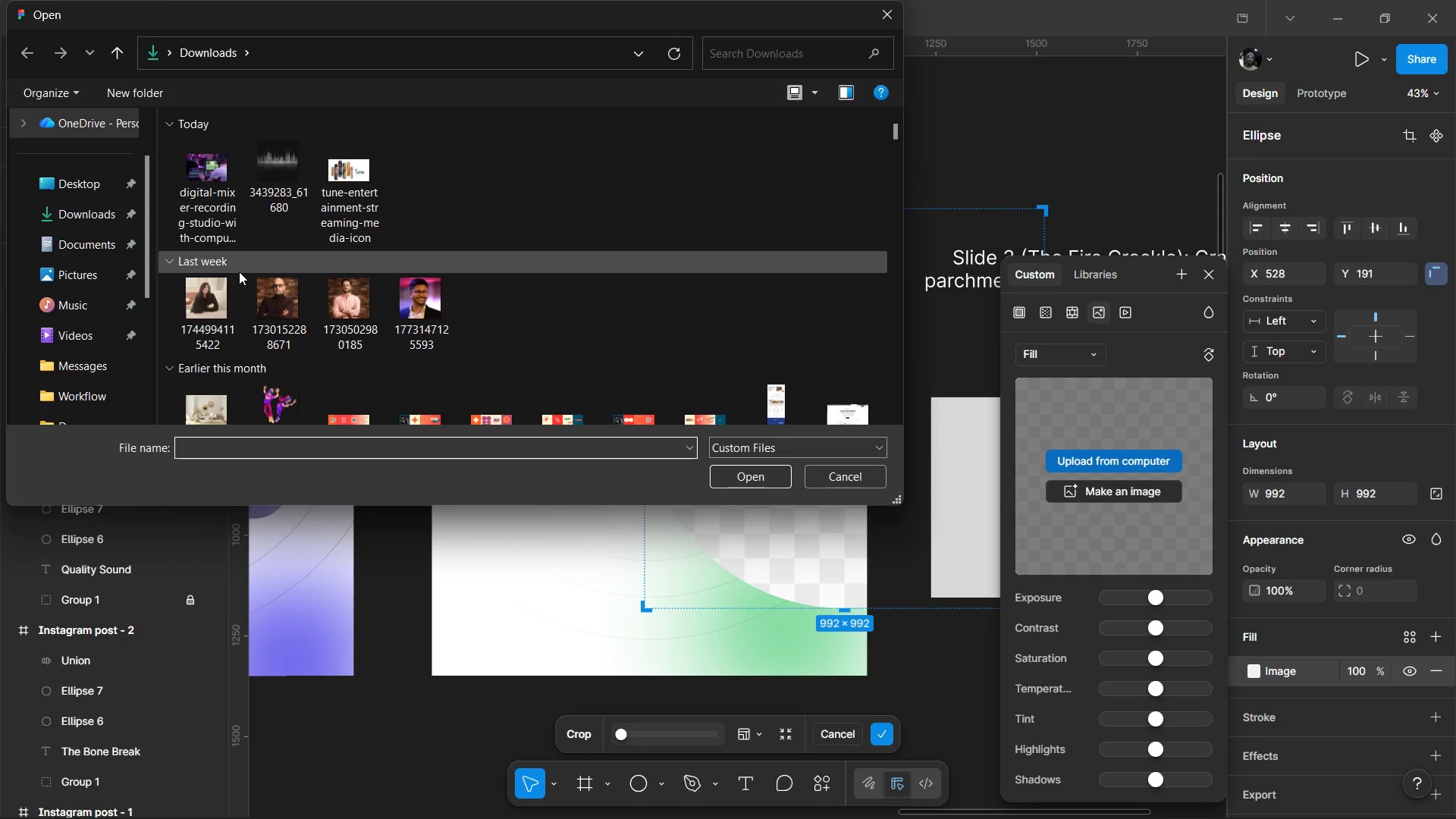 
left_click([205, 206])
 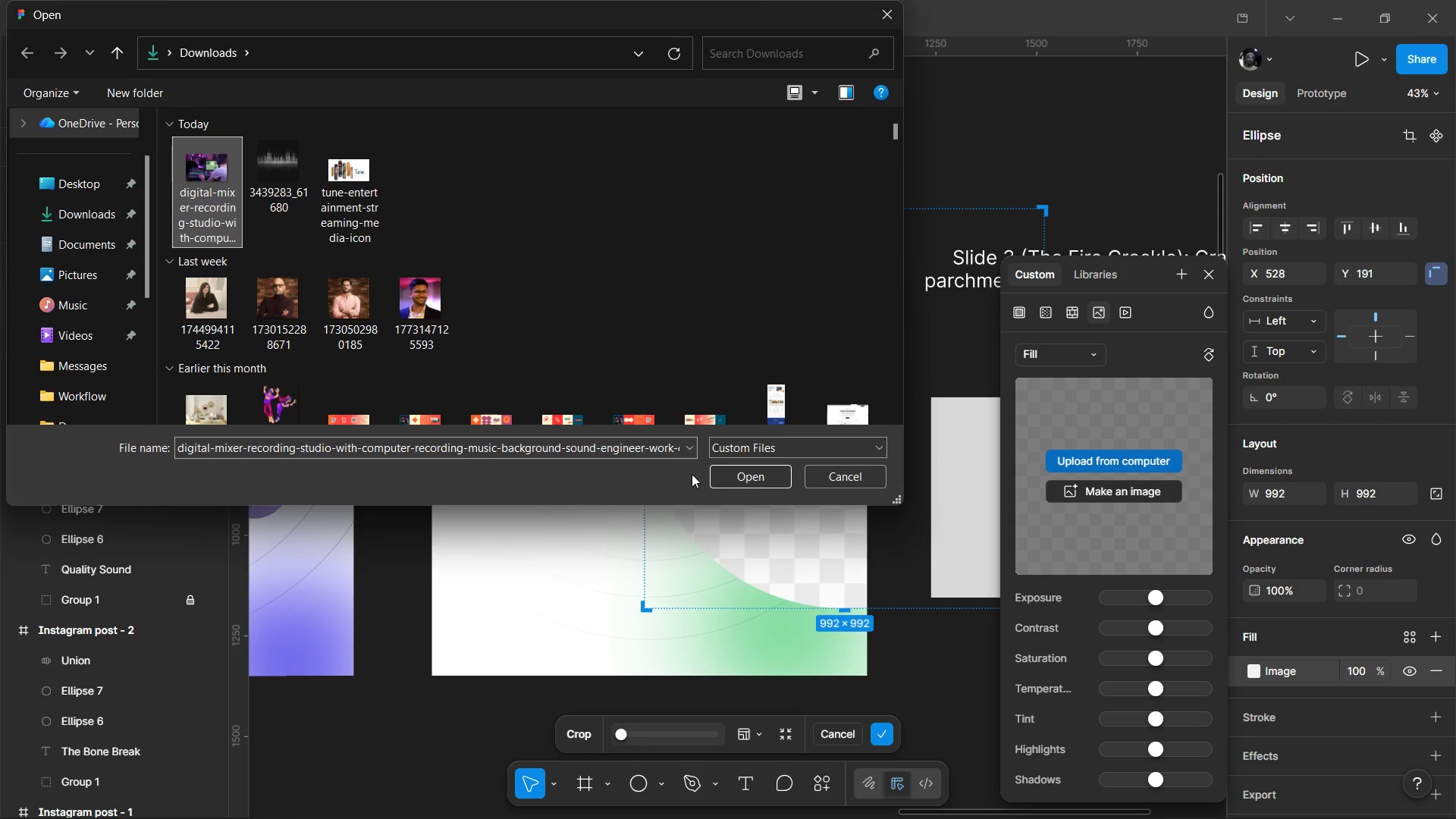 
left_click([739, 473])
 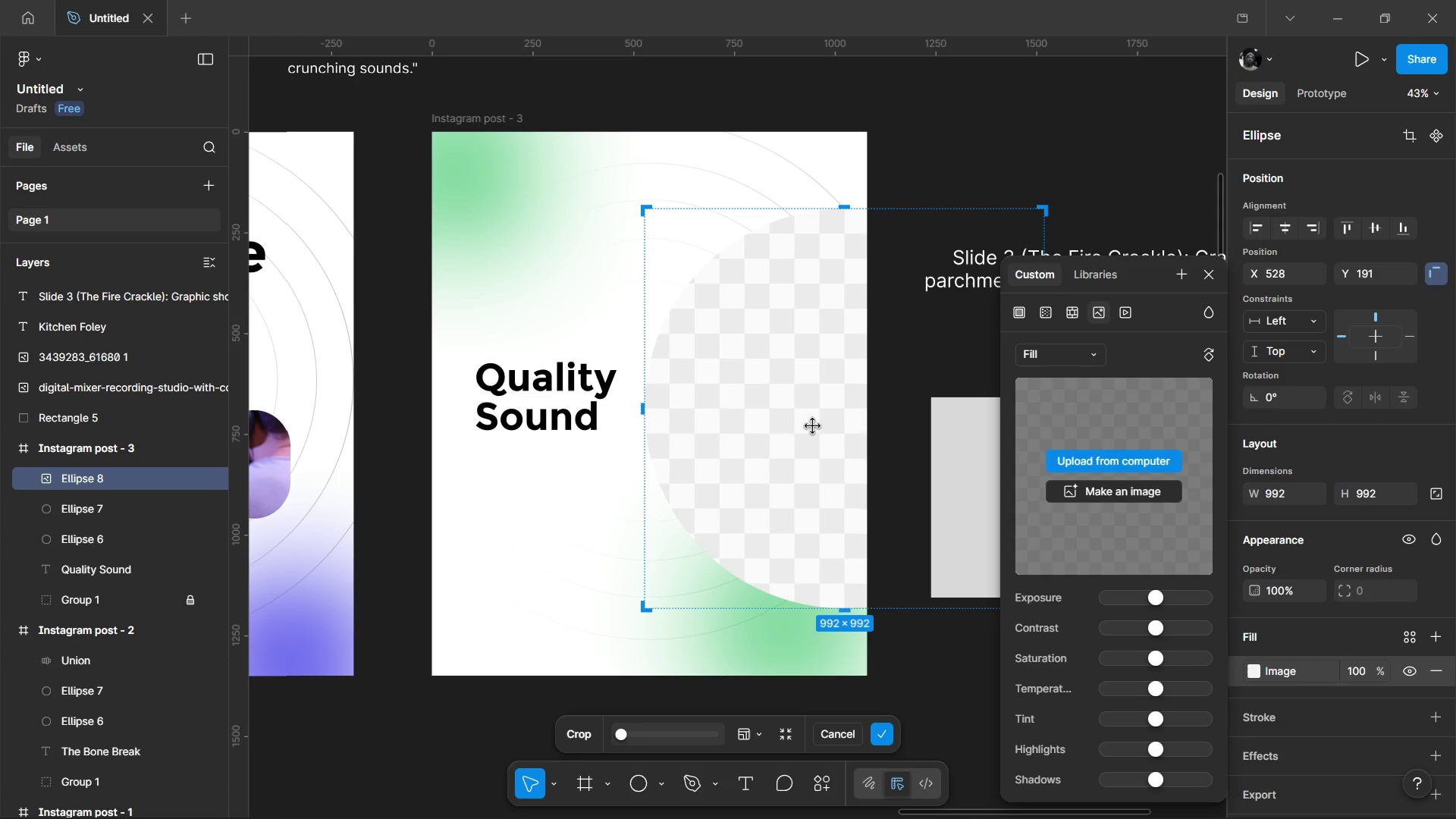 
wait(8.81)
 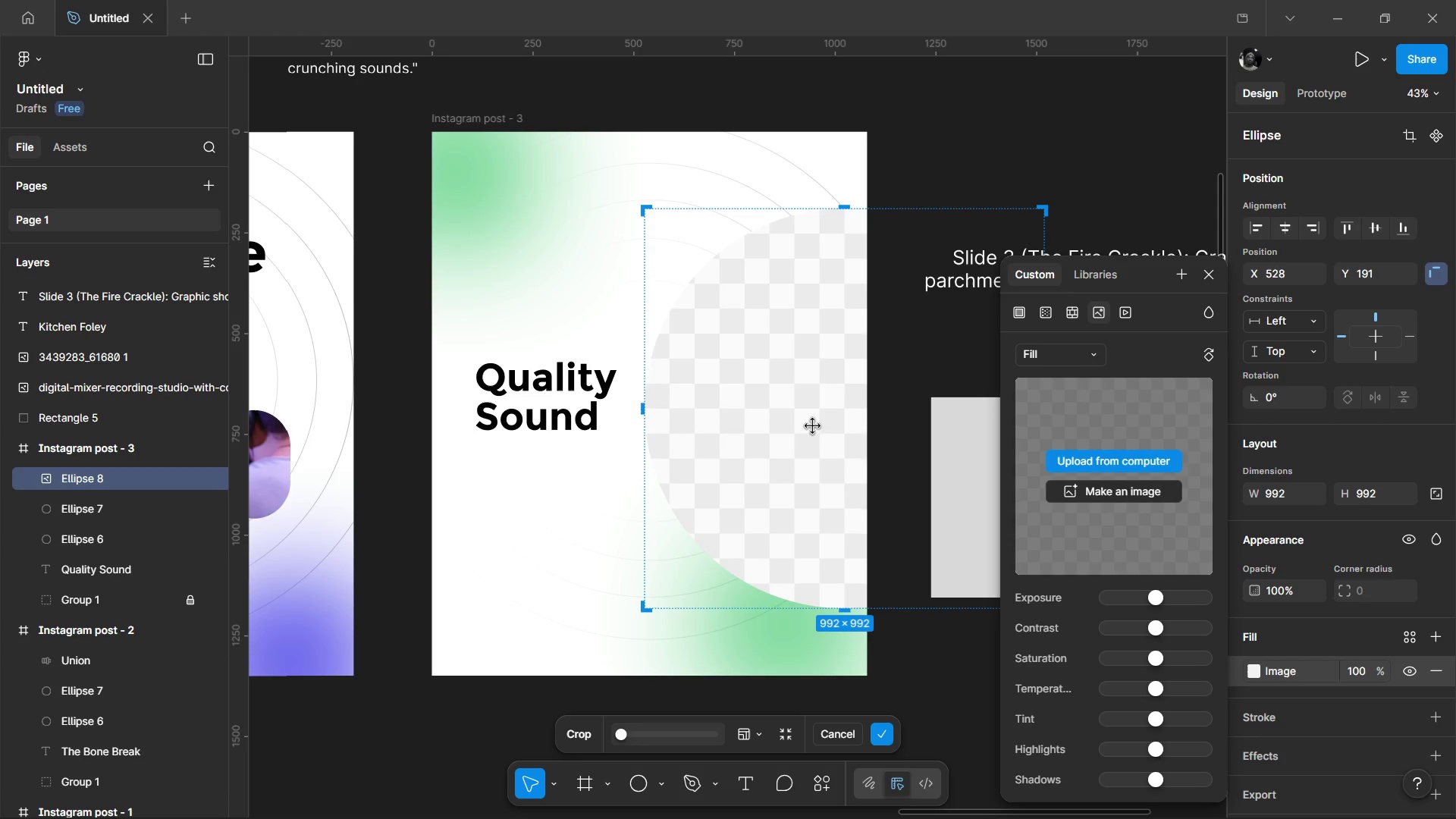 
left_click([1046, 361])
 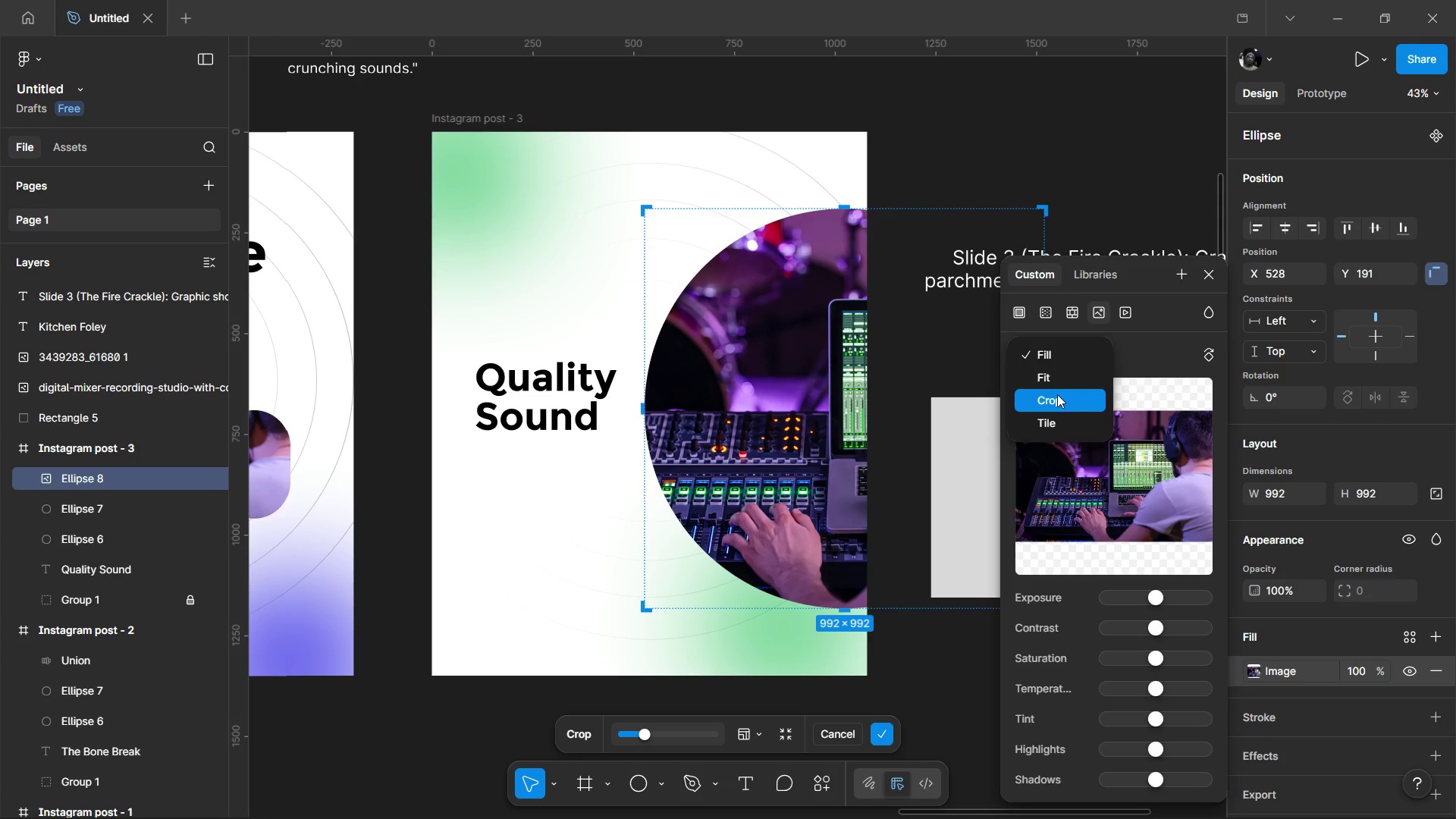 
left_click([1057, 394])
 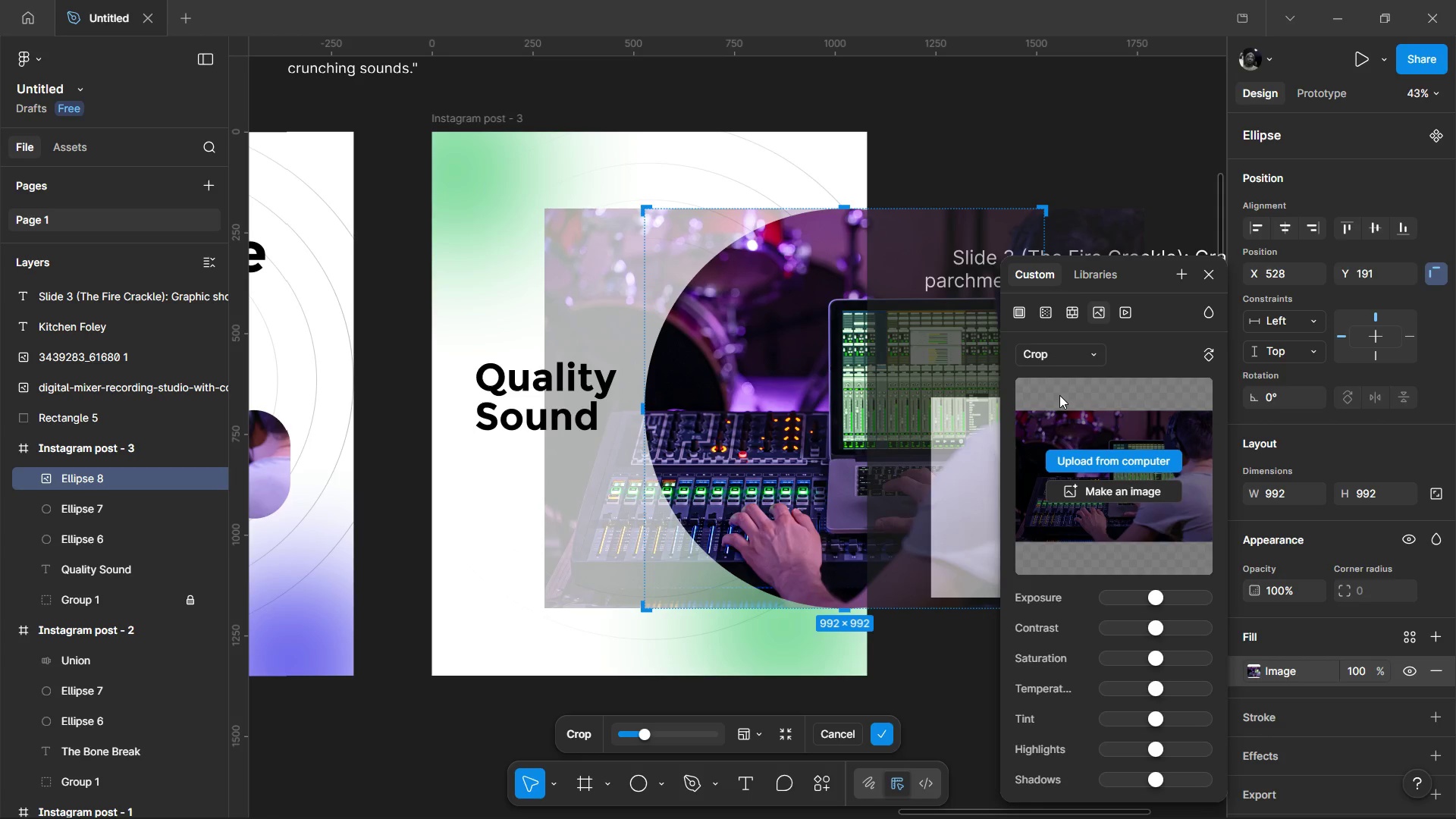 
hold_key(key=ArrowLeft, duration=1.5)
 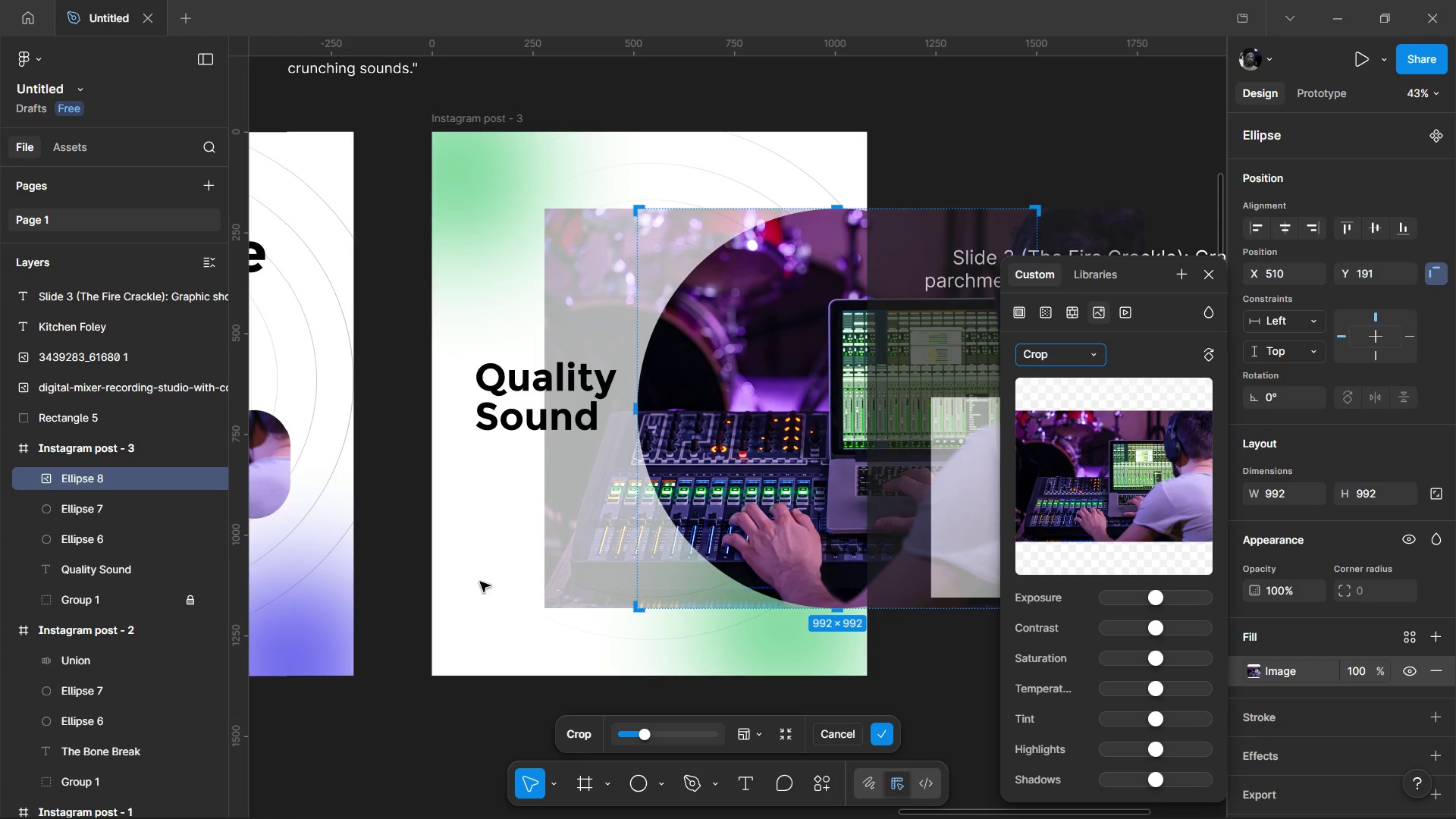 
left_click([560, 530])
 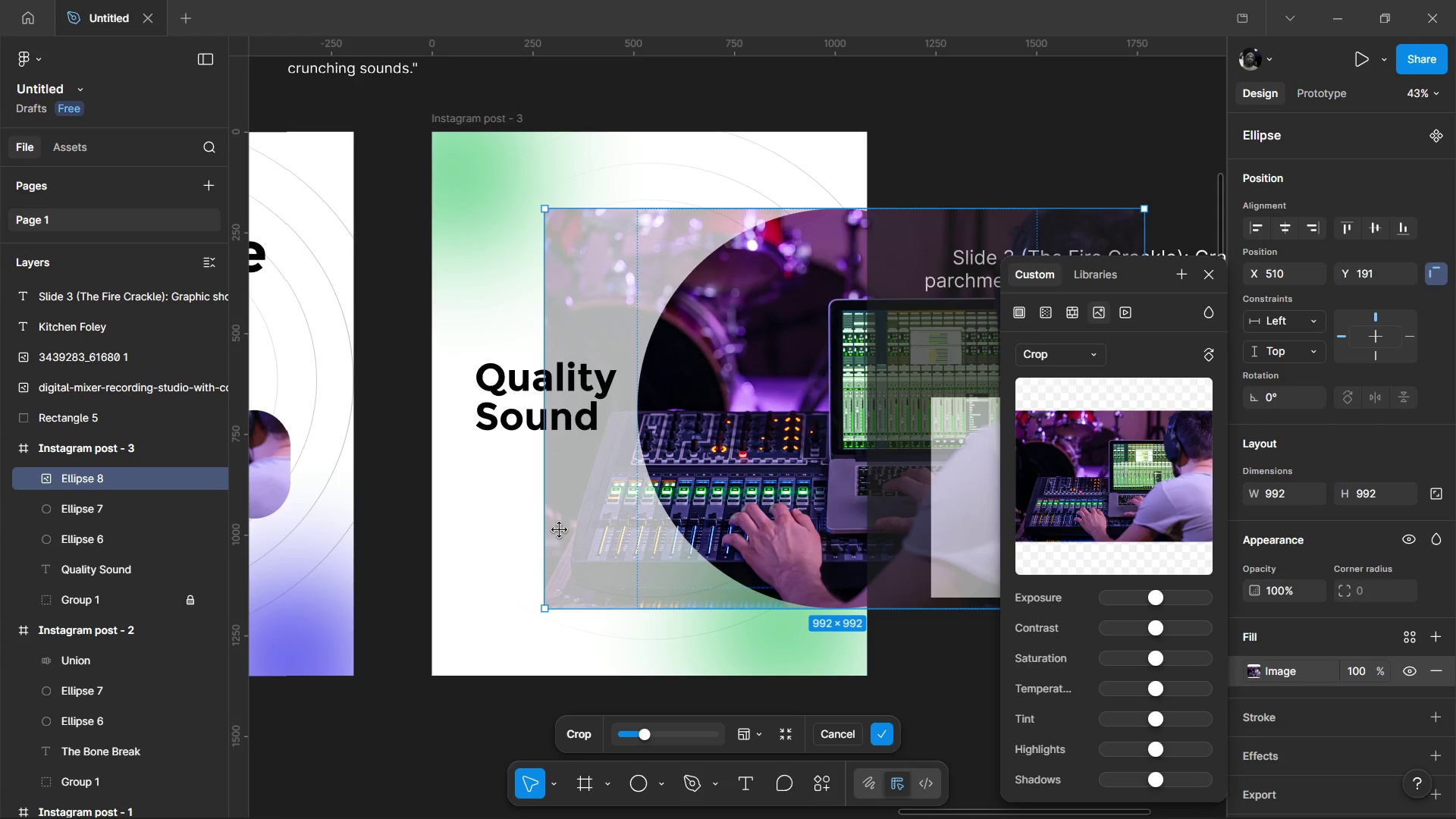 
hold_key(key=ShiftLeft, duration=1.52)
left_click_drag(start_coordinate=[580, 528], to_coordinate=[411, 548])
 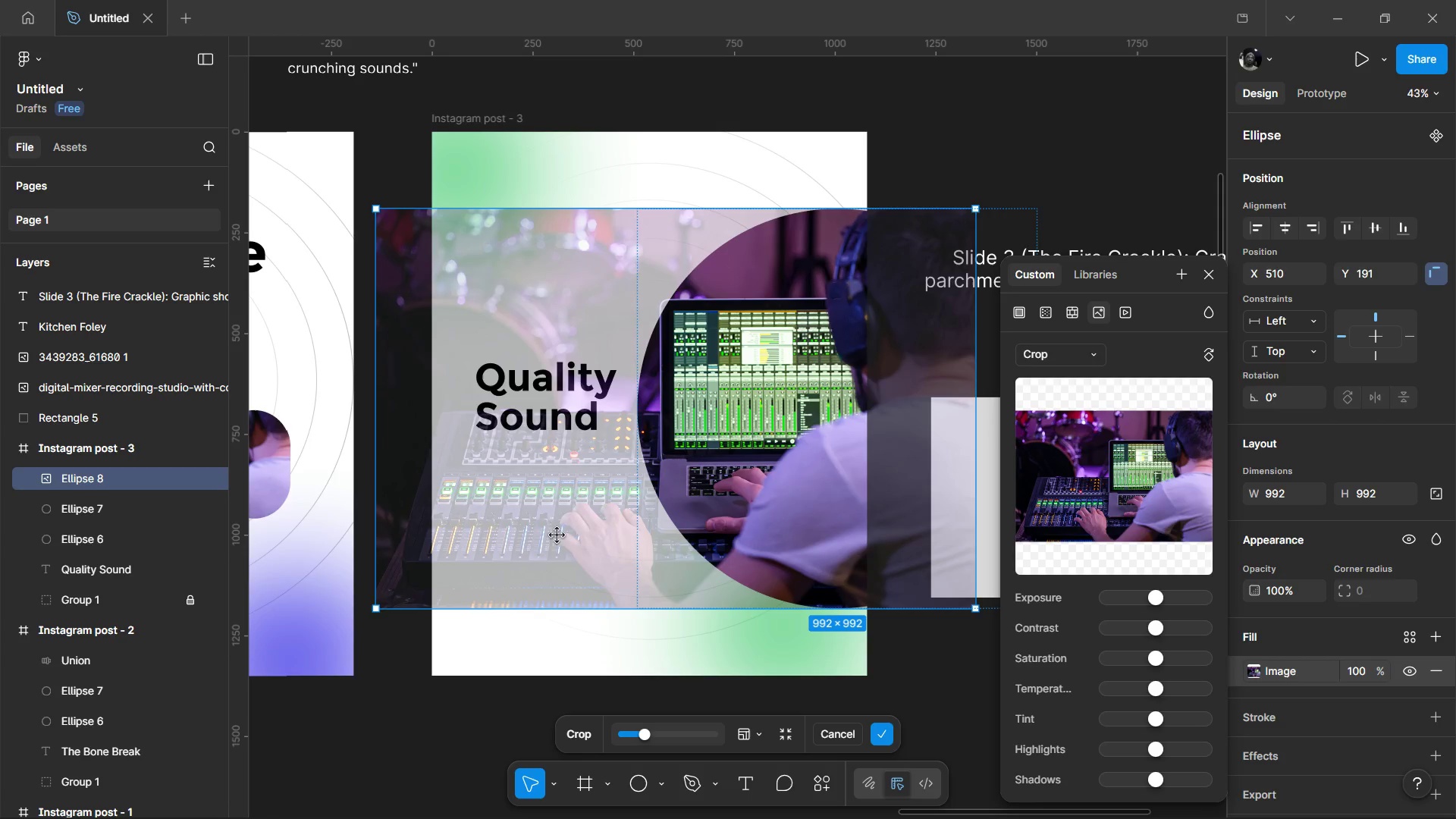 
hold_key(key=ShiftLeft, duration=1.52)
left_click_drag(start_coordinate=[556, 535], to_coordinate=[532, 535])
 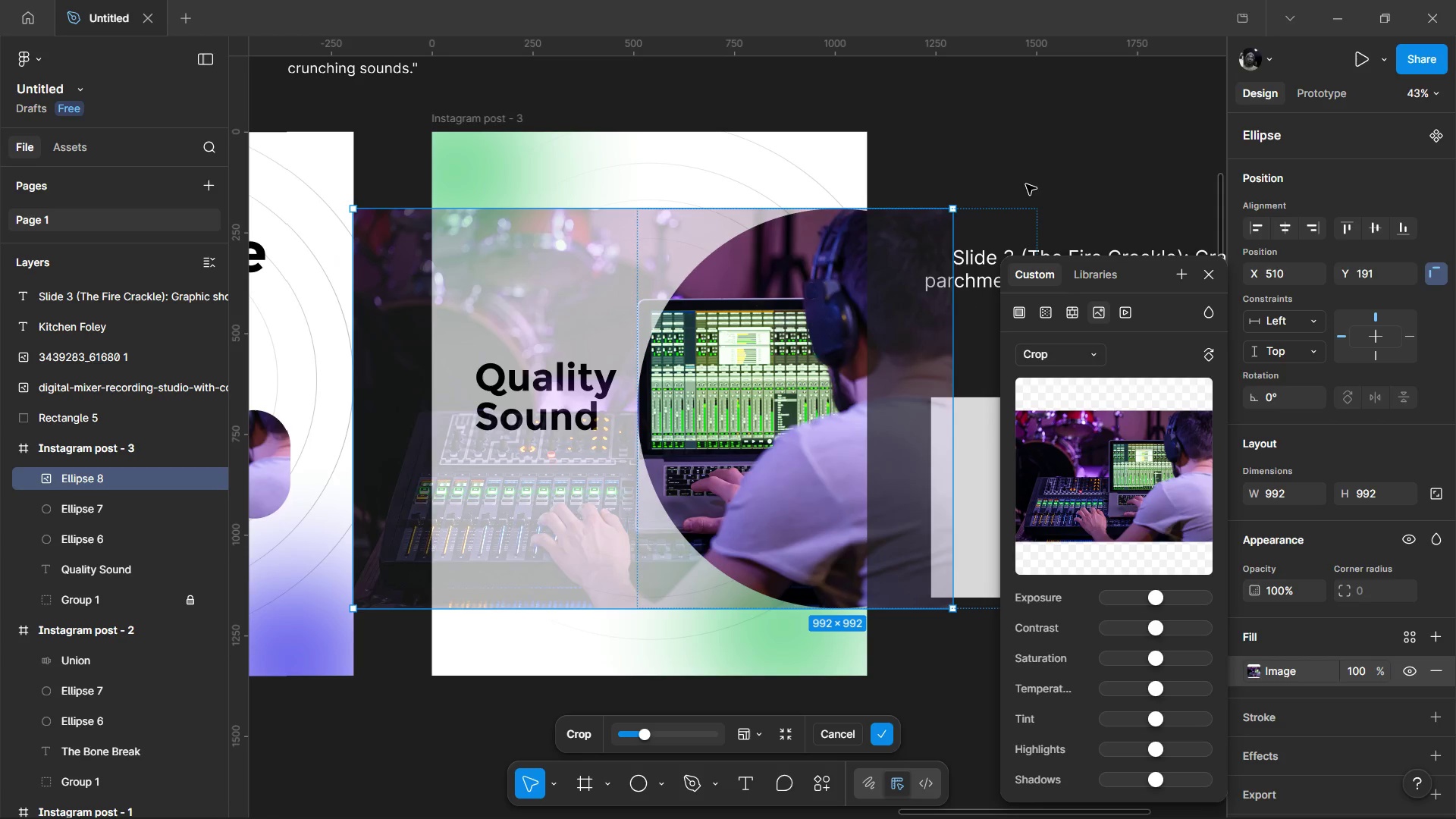 
hold_key(key=ShiftLeft, duration=1.53)
 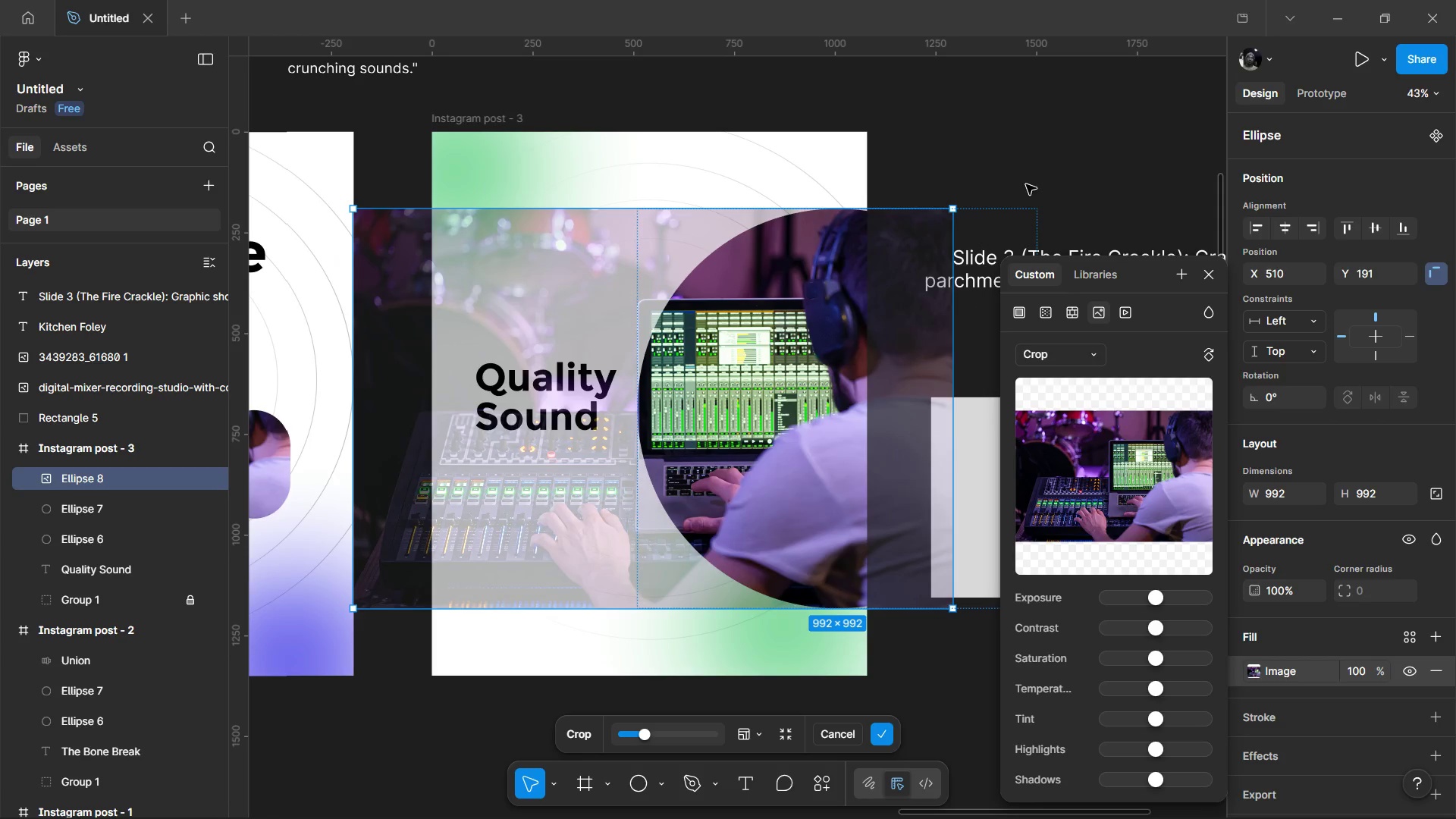 
double_click([1042, 166])
 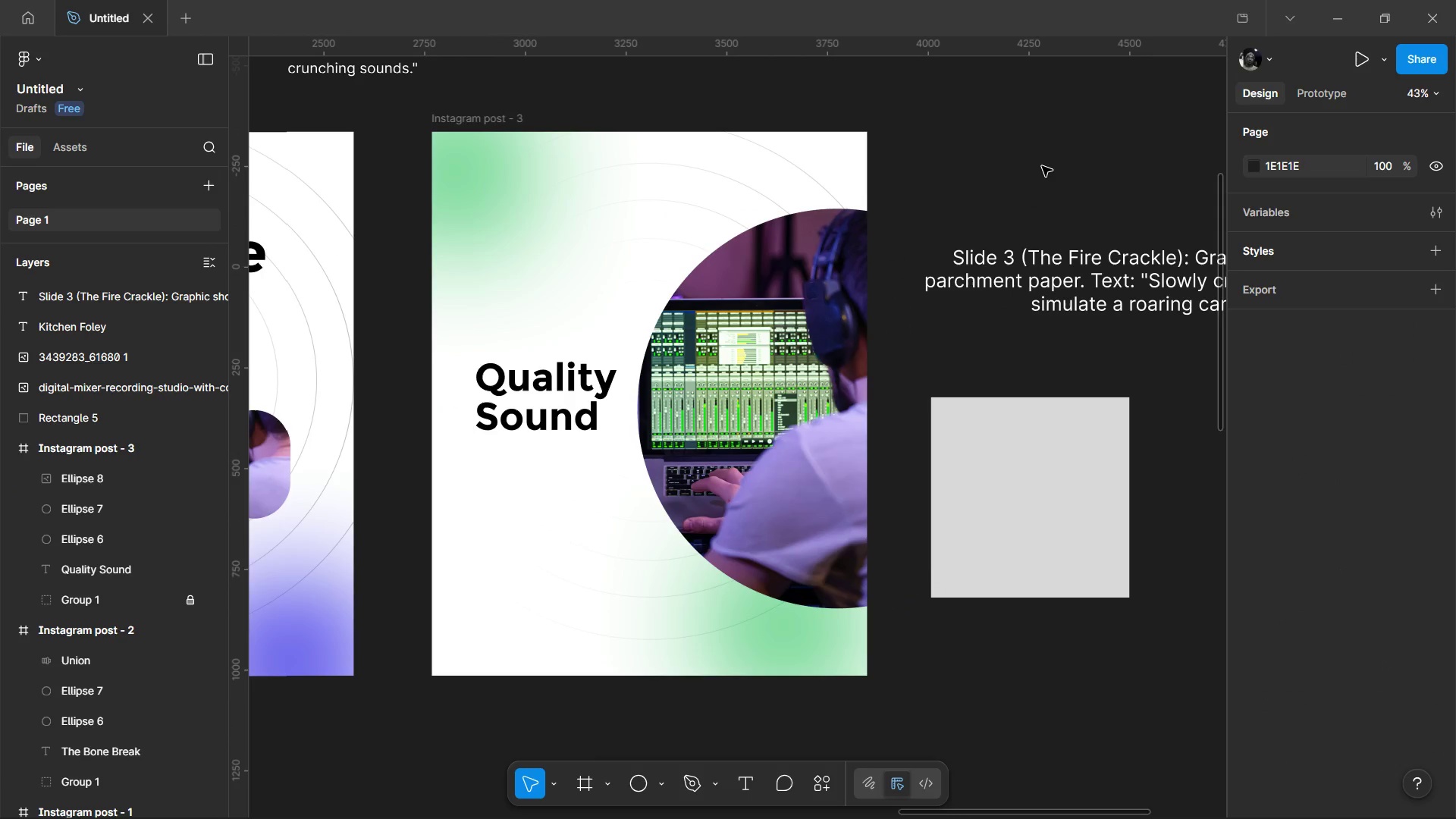 
triple_click([1042, 166])
 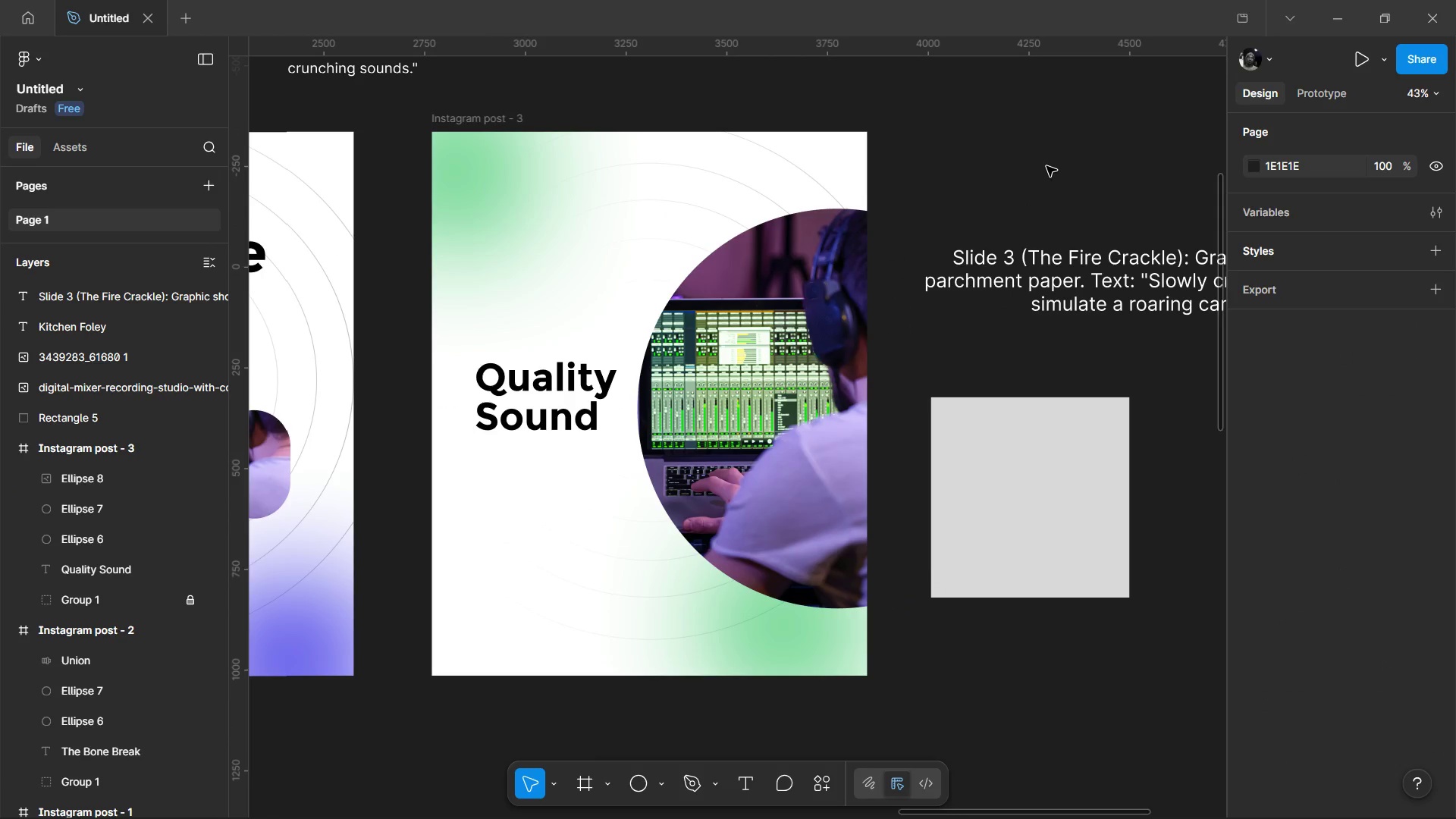 
hold_key(key=ControlLeft, duration=0.56)
scroll: coordinate [1059, 190], scroll_direction: down, amount: 3.0
 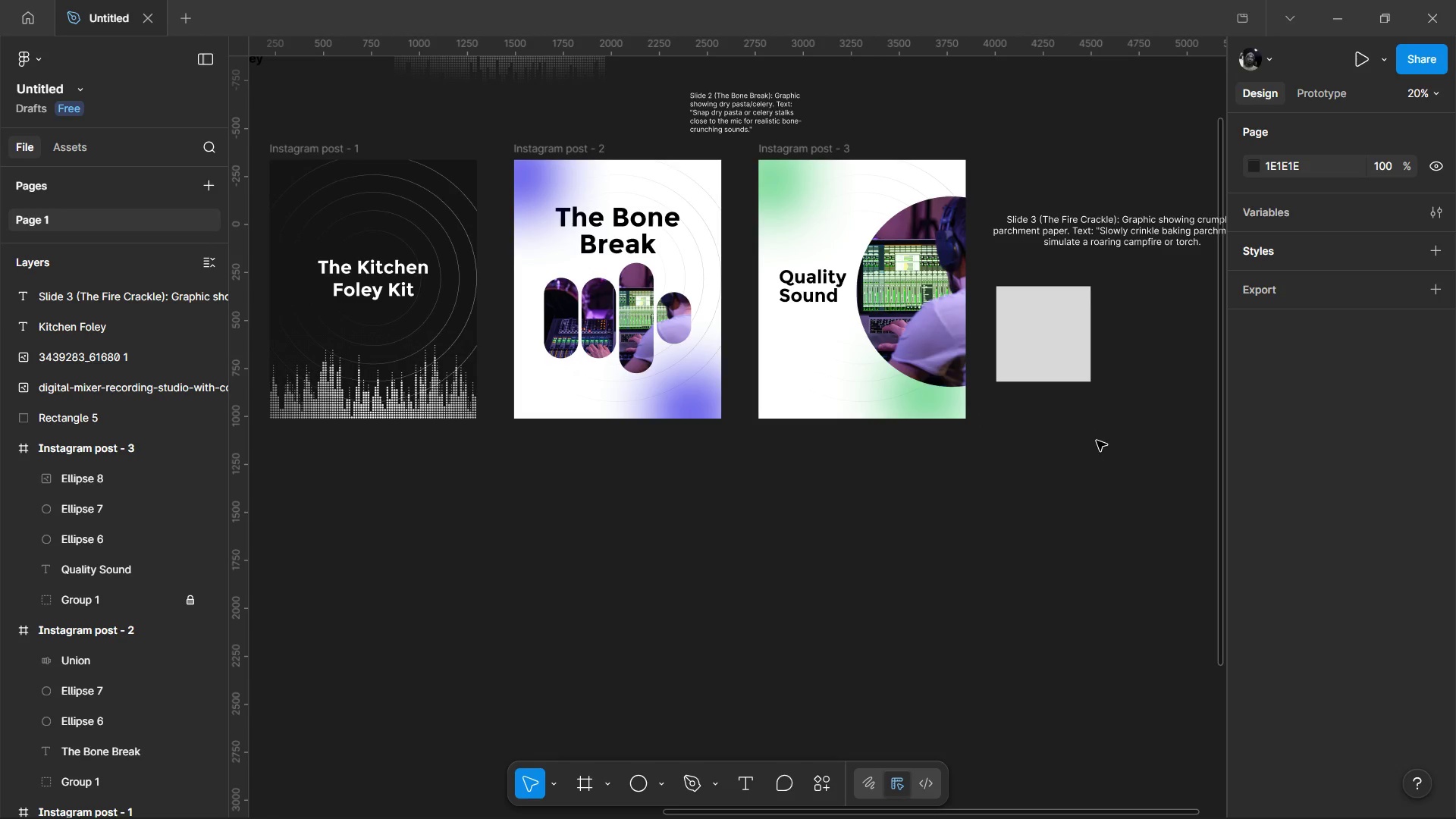 
left_click_drag(start_coordinate=[1078, 344], to_coordinate=[981, 102])
 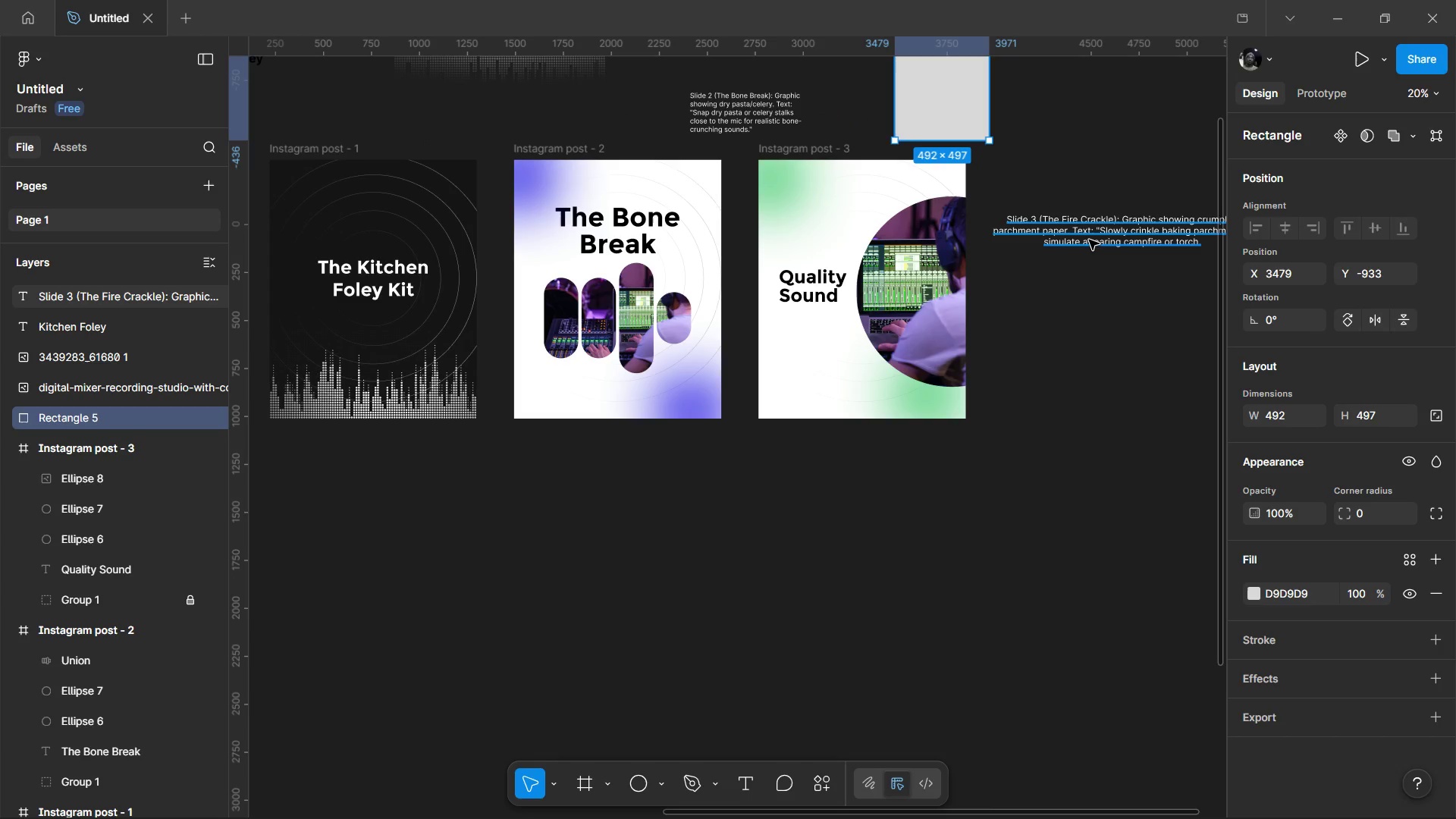 
left_click_drag(start_coordinate=[1089, 240], to_coordinate=[1099, 120])
 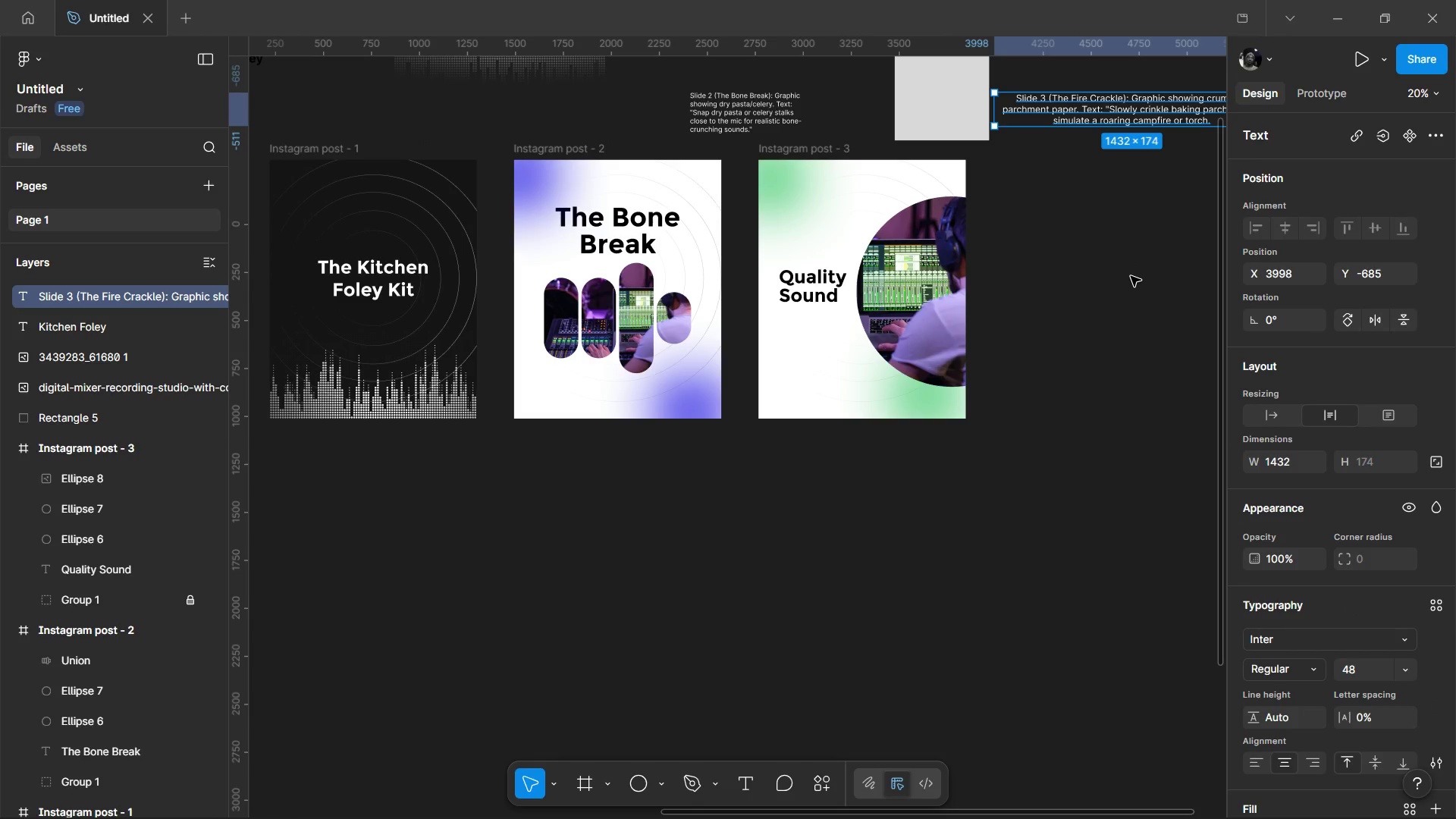 
wait(12.08)
 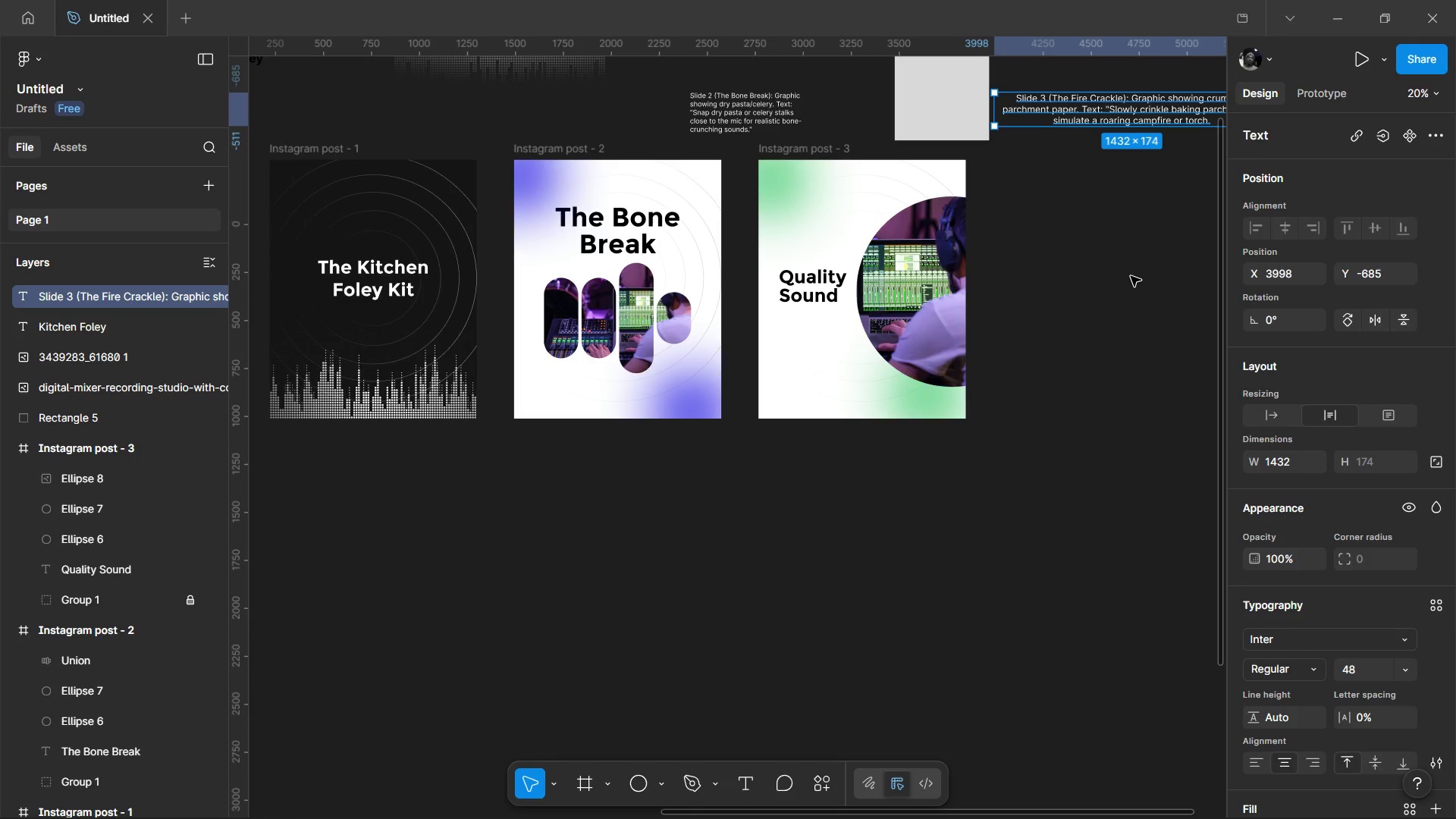 
hold_key(key=ControlLeft, duration=1.52)
scroll: coordinate [833, 282], scroll_direction: up, amount: 1.0
 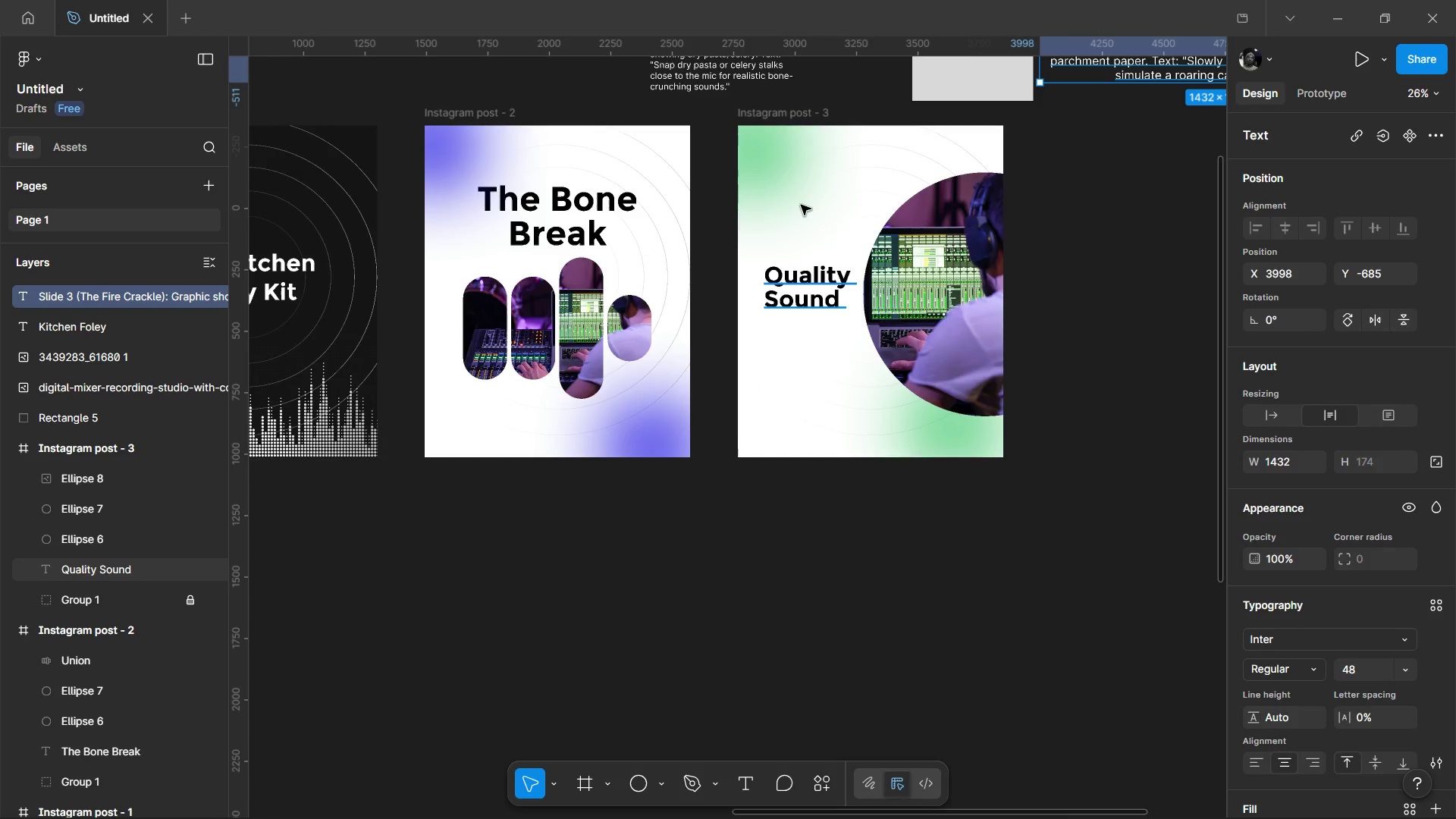 
key(Control+ControlLeft)
 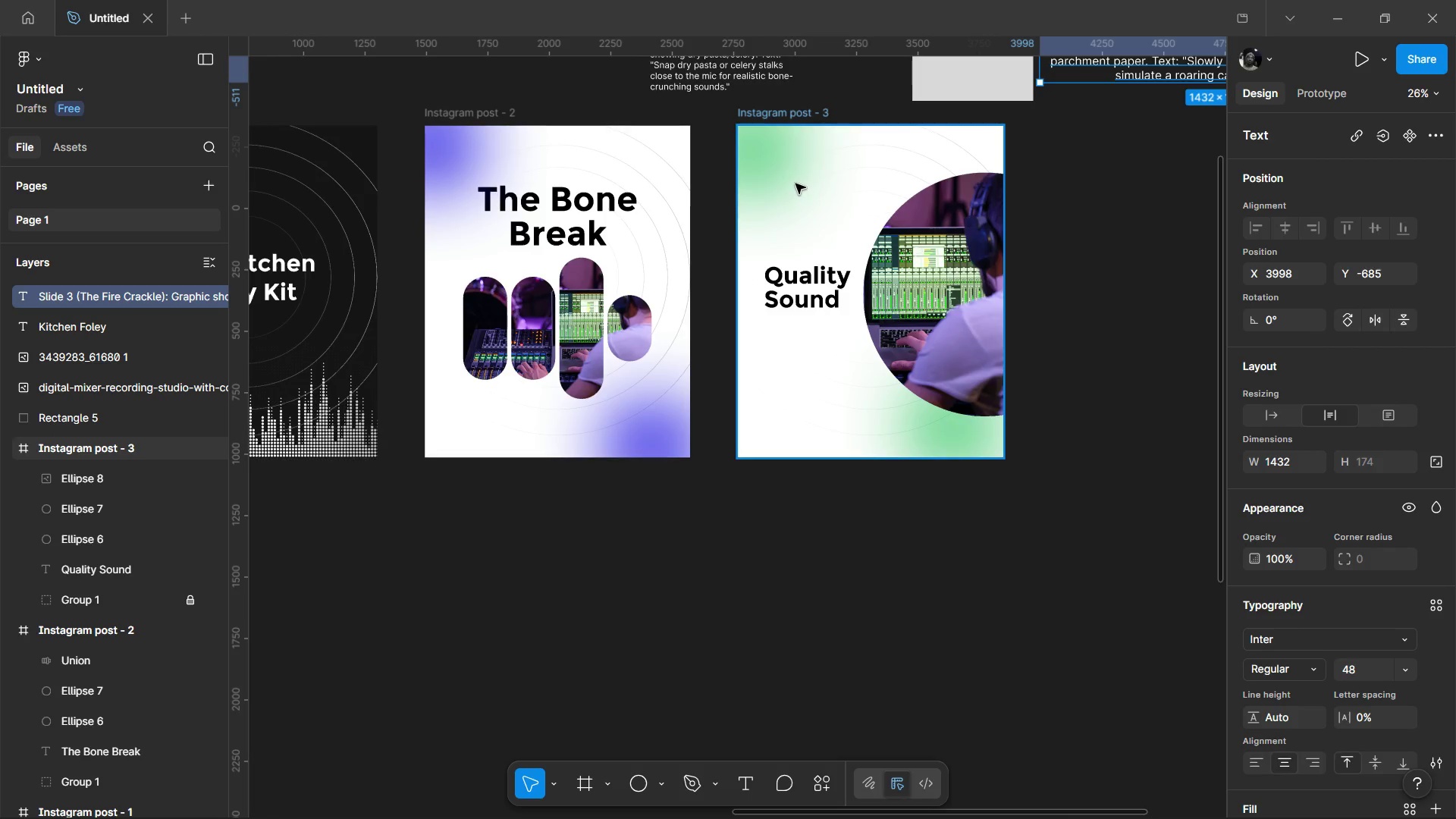 
key(Control+ControlLeft)
 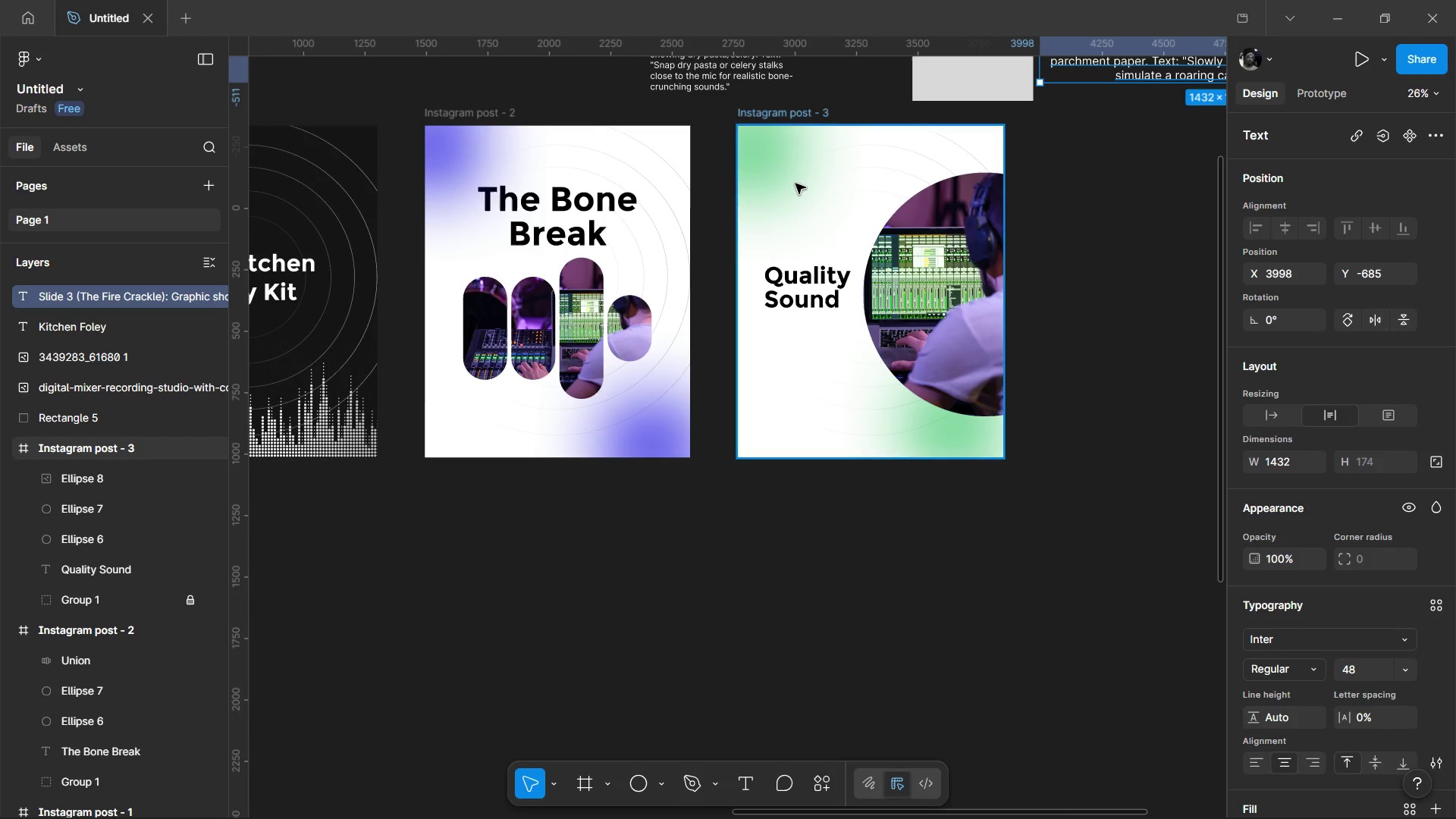 
key(Control+ControlLeft)
 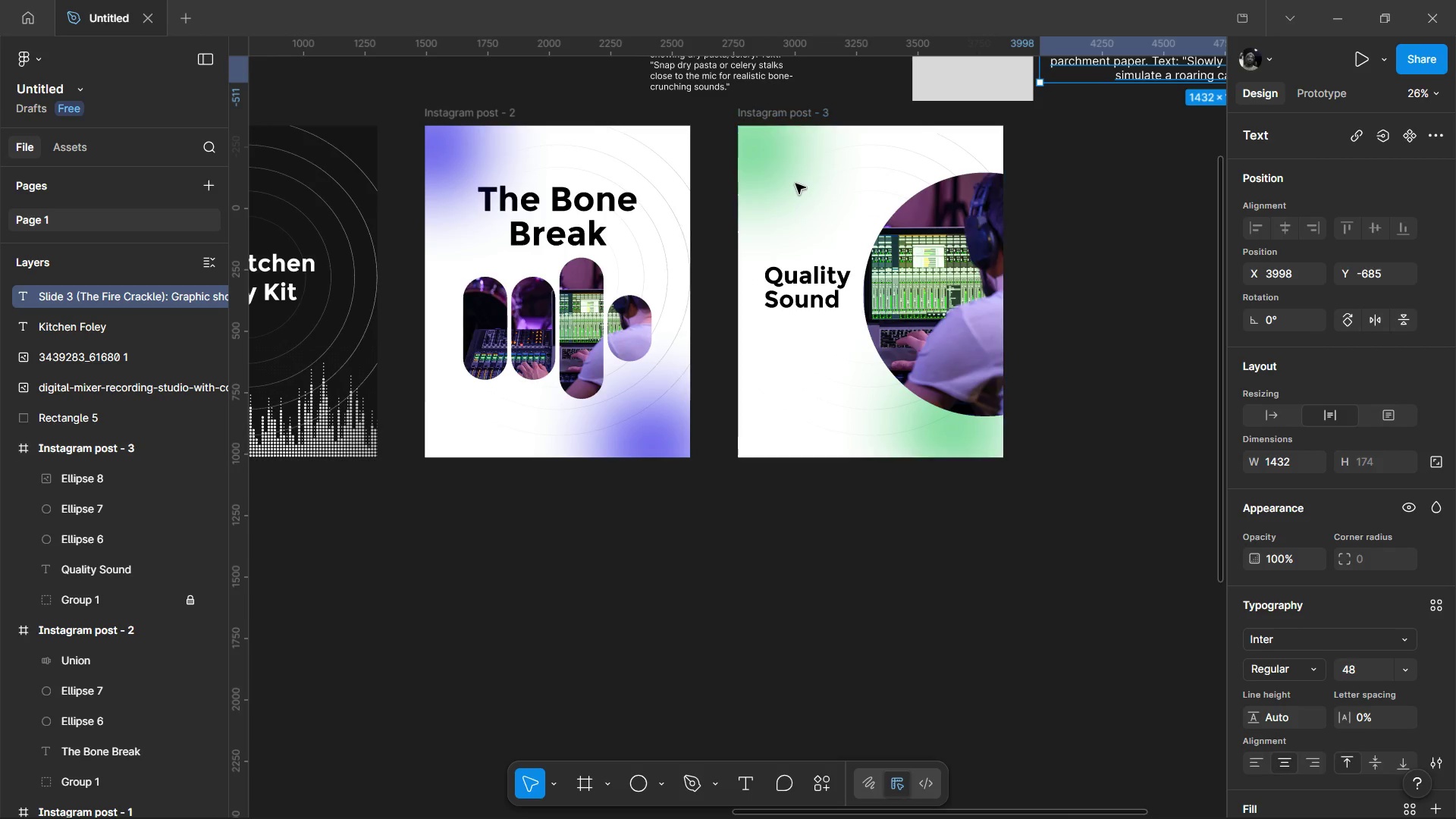 
key(Control+ControlLeft)
 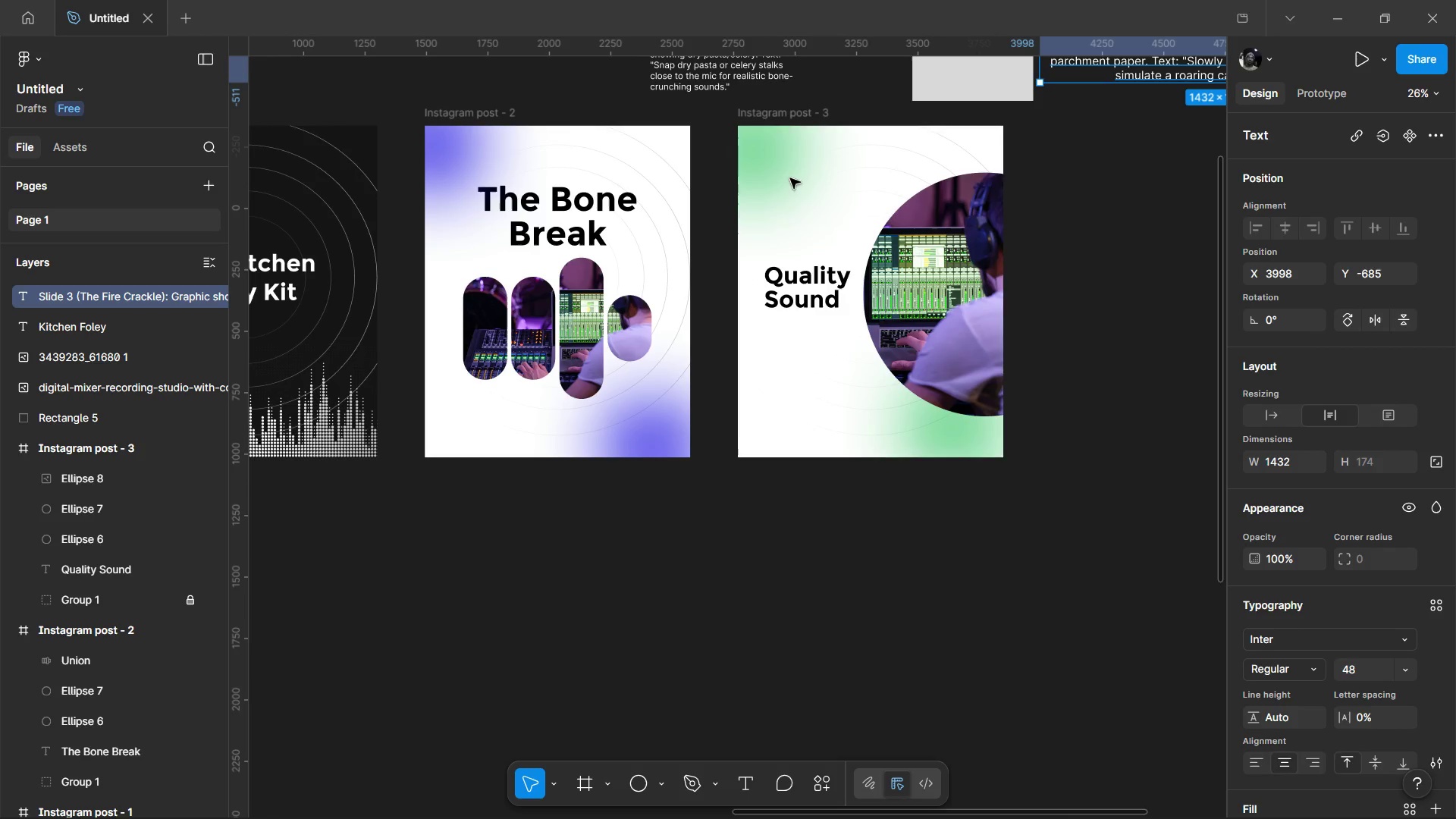 
hold_key(key=ControlLeft, duration=1.08)
left_click([776, 158])
 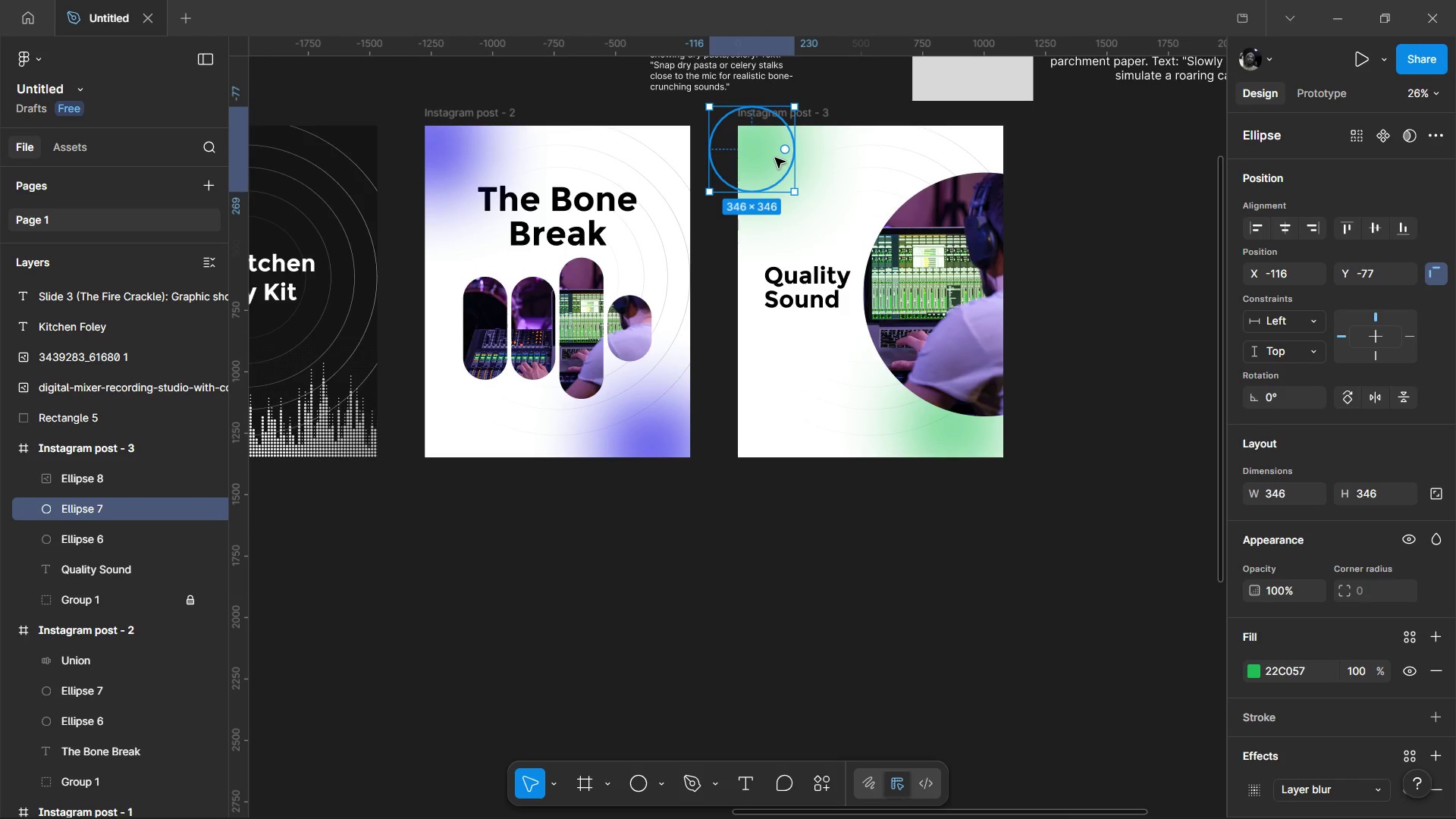 
hold_key(key=AltLeft, duration=1.53)
left_click_drag(start_coordinate=[775, 158], to_coordinate=[820, 153])
 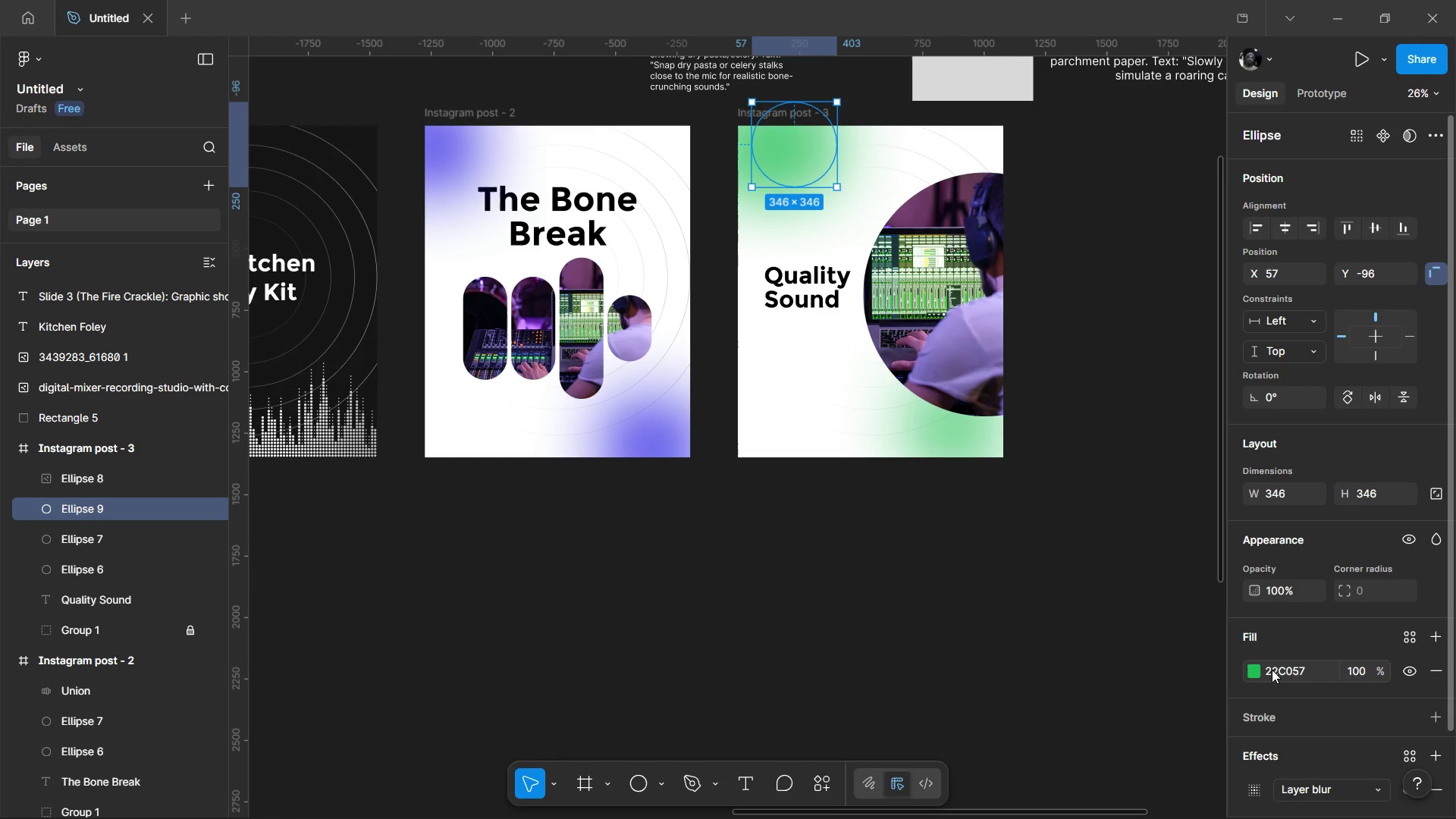 
hold_key(key=AltLeft, duration=1.05)
 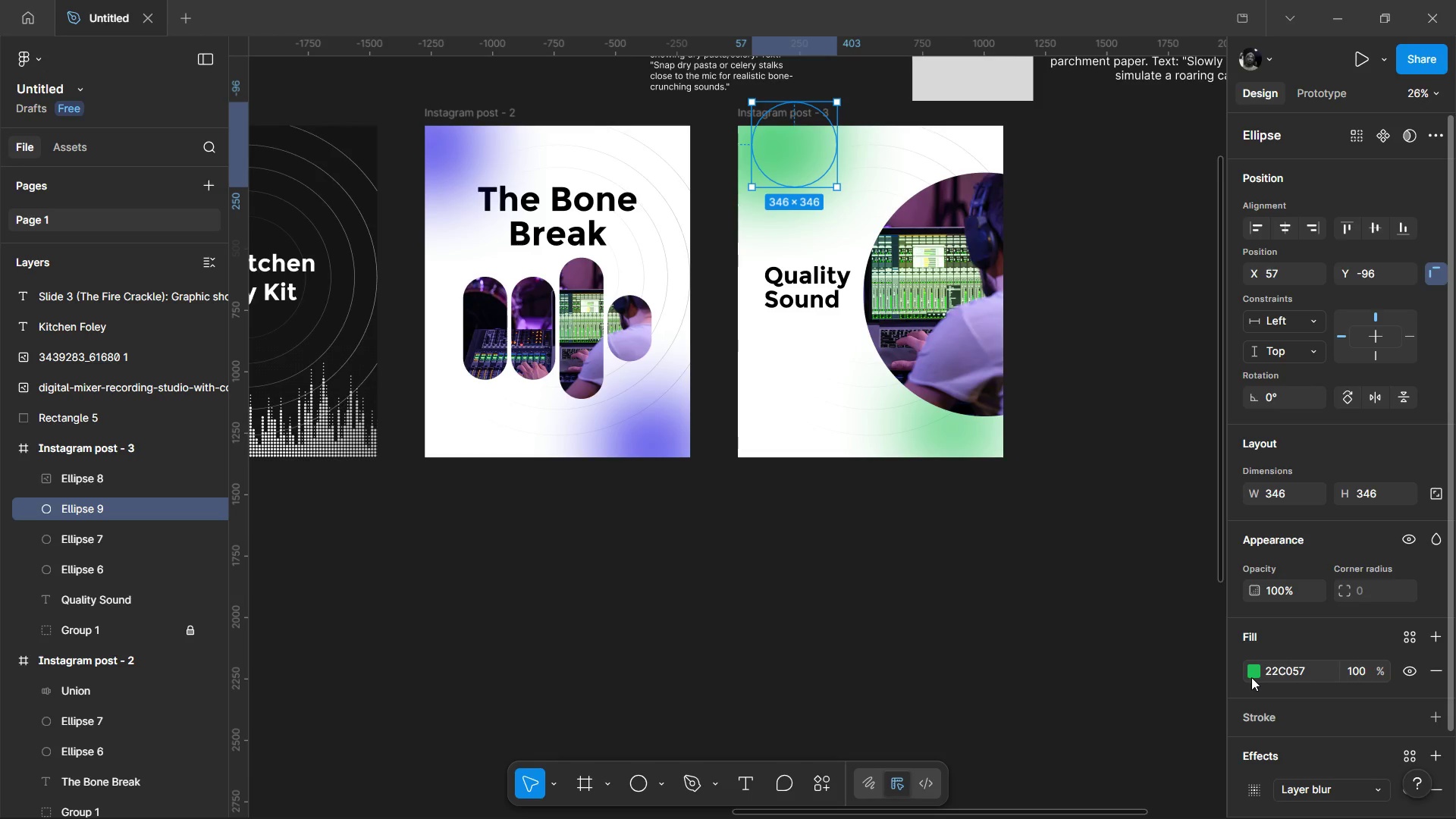 
left_click([1251, 677])
 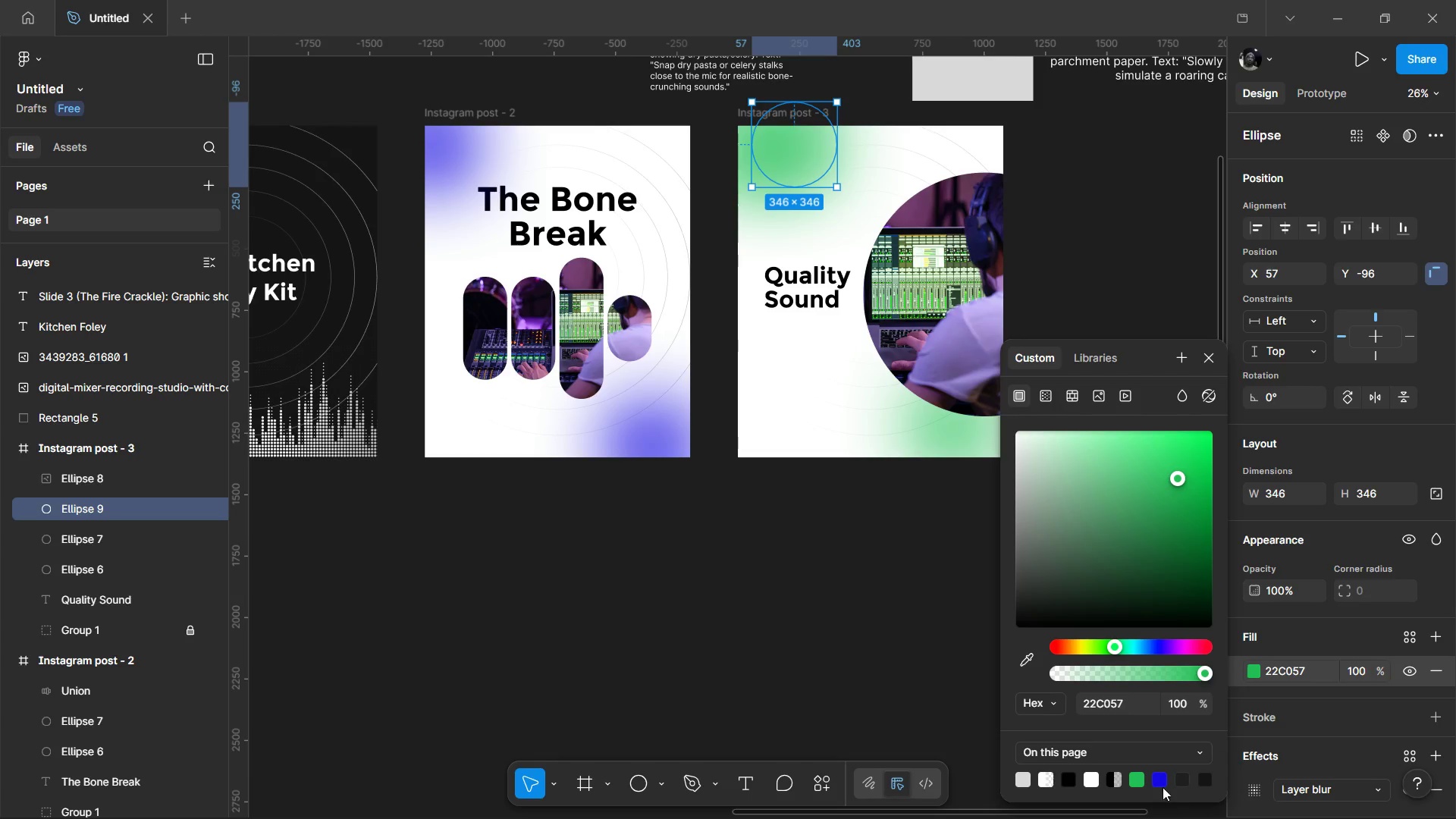 
left_click([1163, 779])
 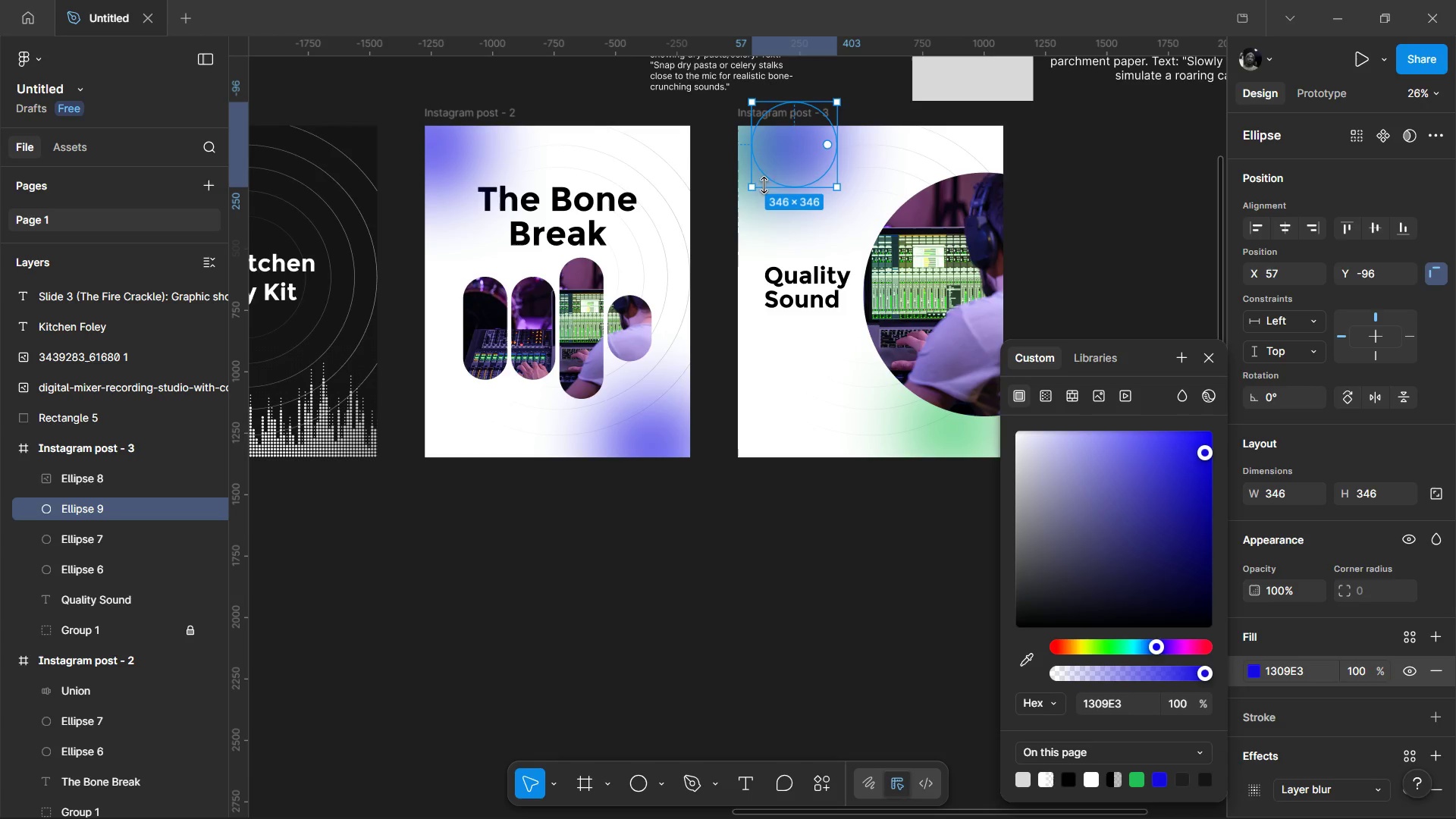 
left_click_drag(start_coordinate=[788, 161], to_coordinate=[804, 152])
 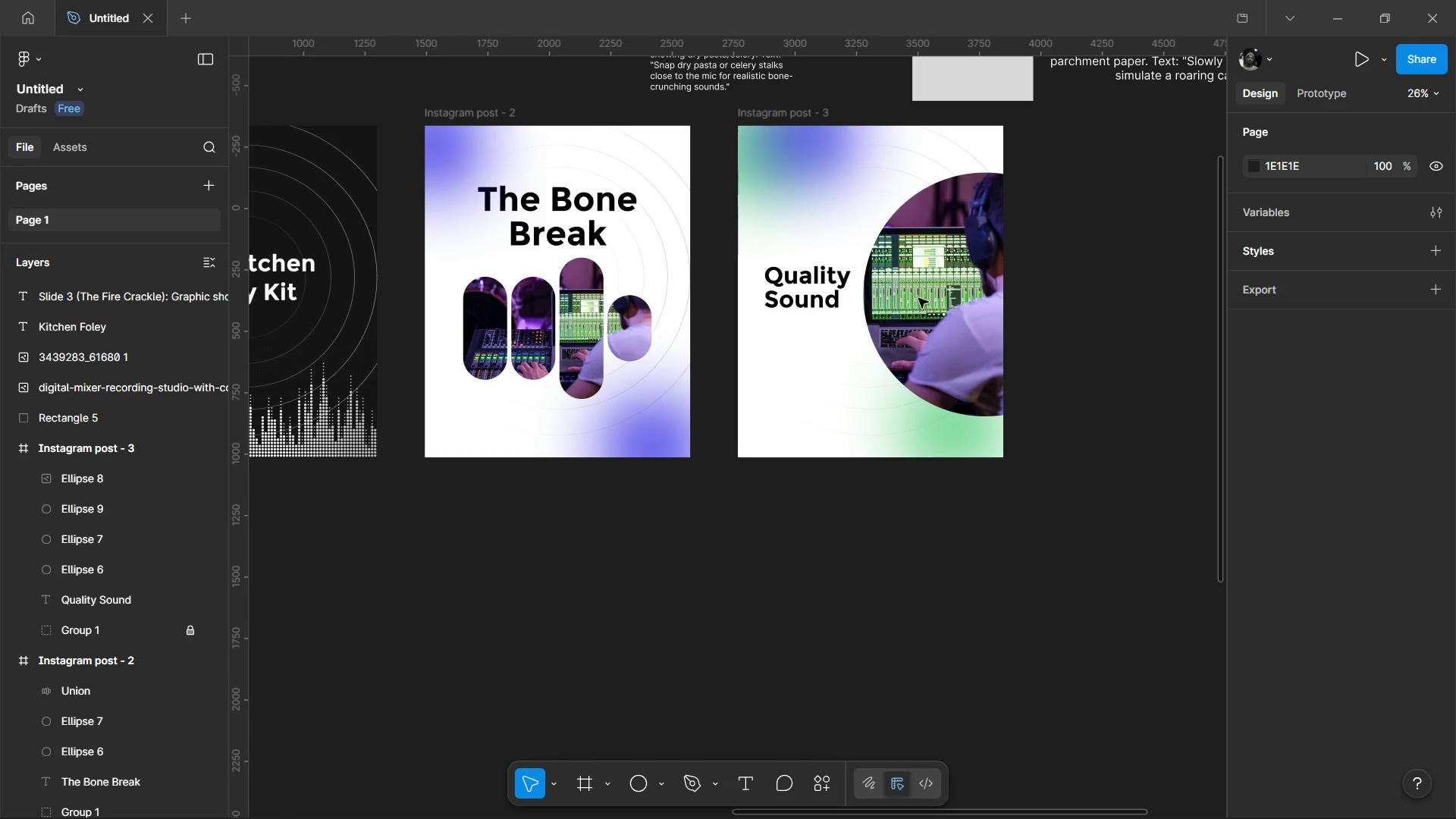 
left_click([970, 444])
 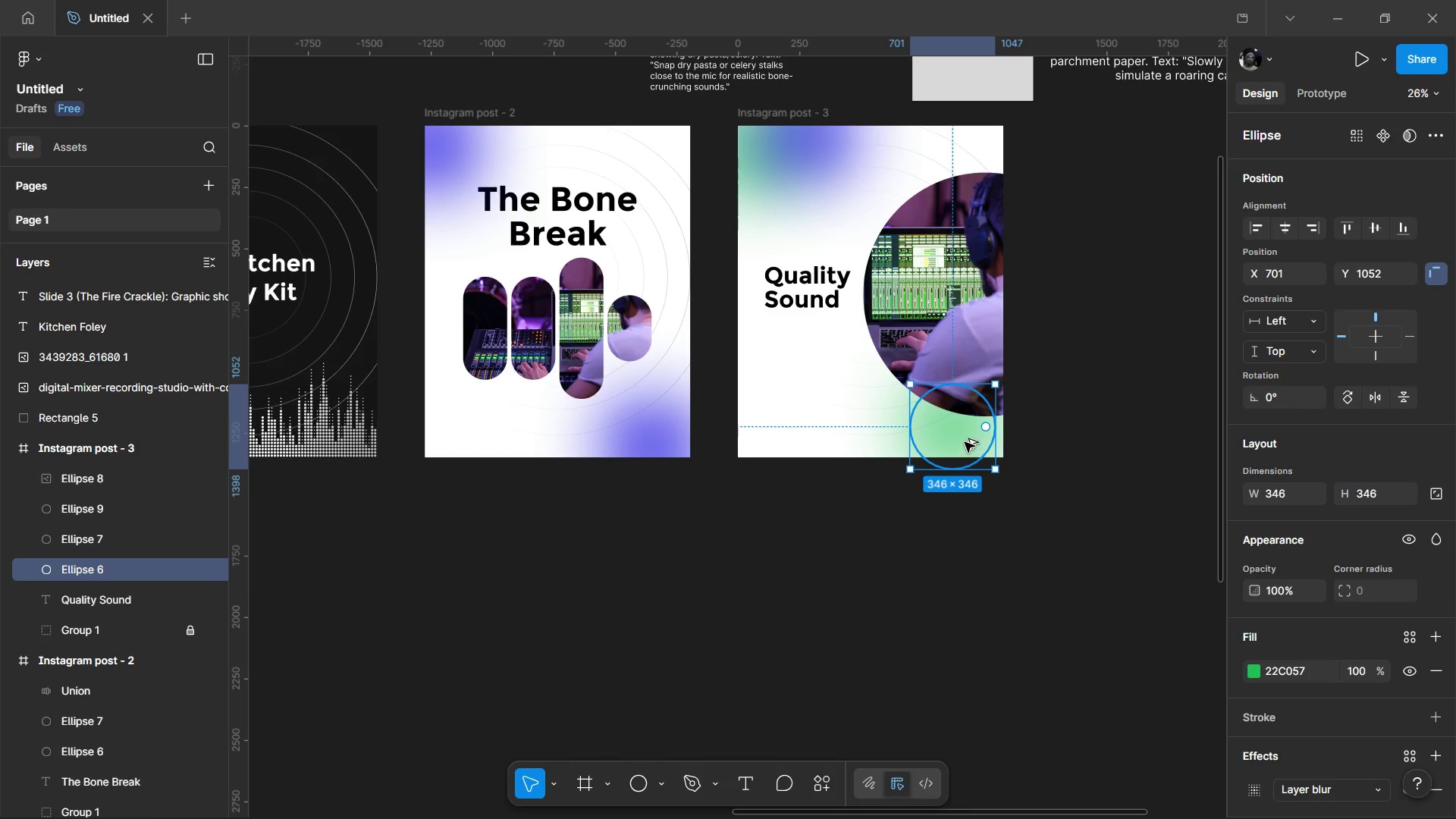 
hold_key(key=AltLeft, duration=1.55)
left_click_drag(start_coordinate=[960, 442], to_coordinate=[959, 418])
 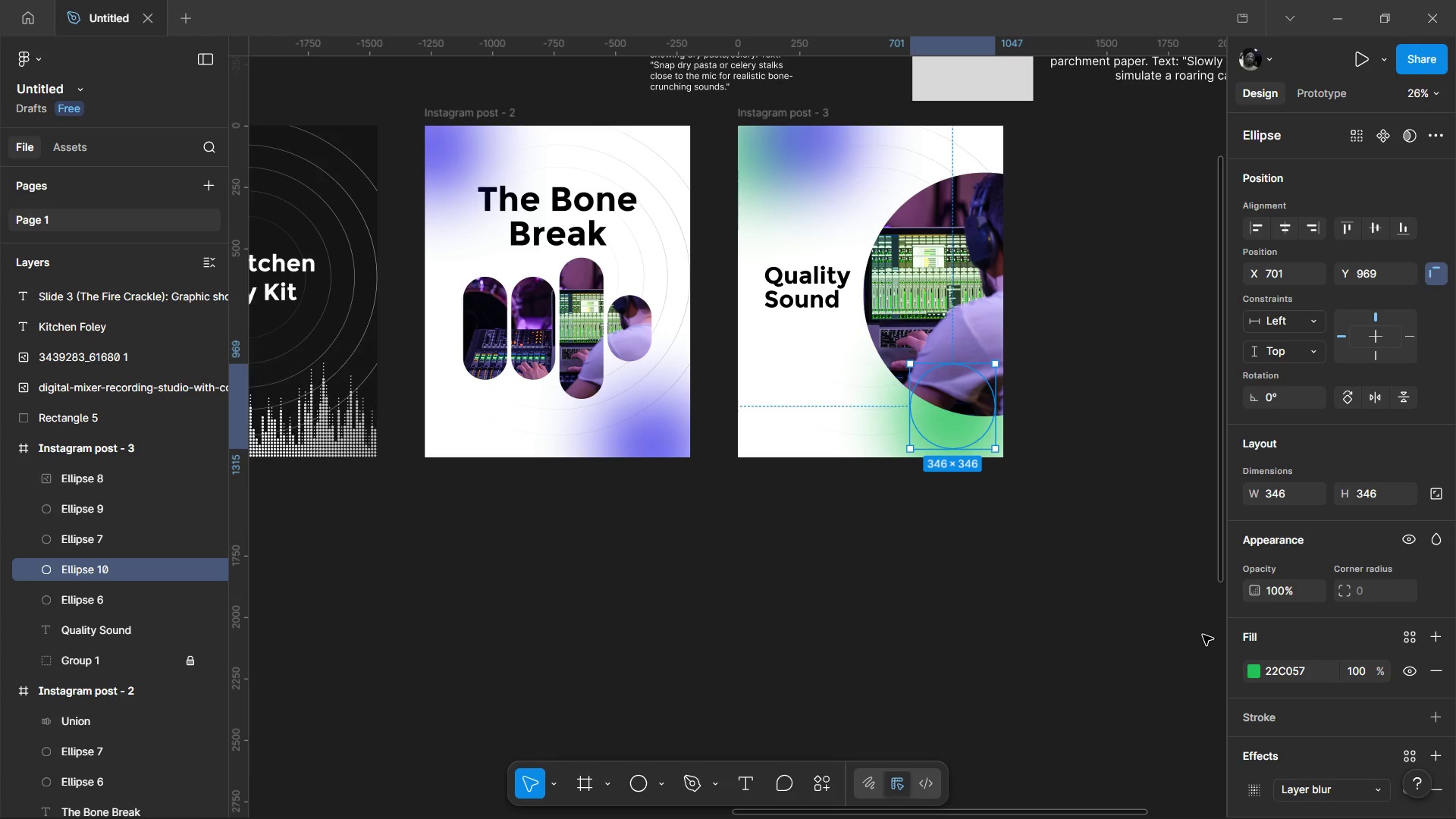 
hold_key(key=AltLeft, duration=0.59)
 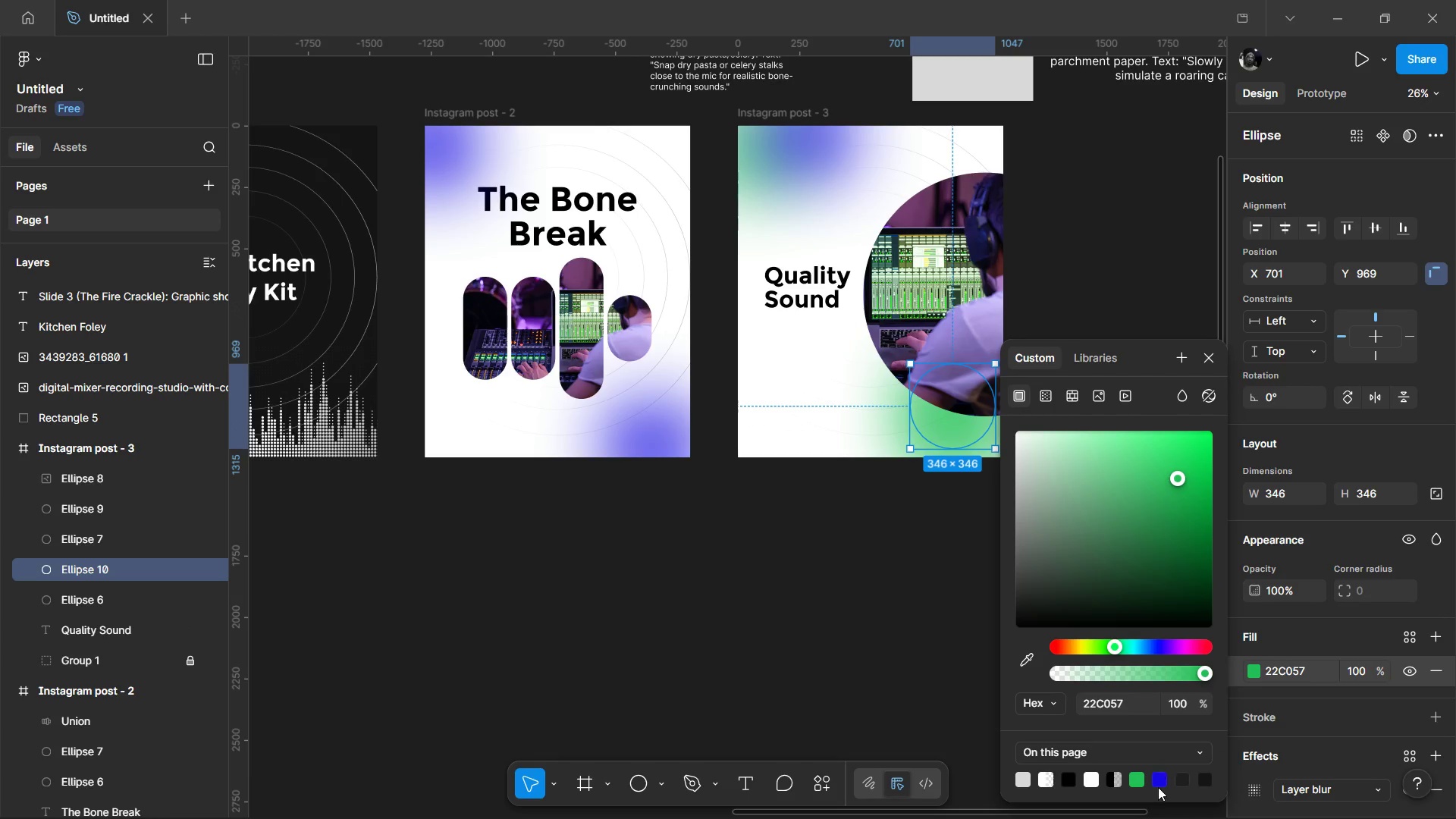 
left_click([1161, 777])
 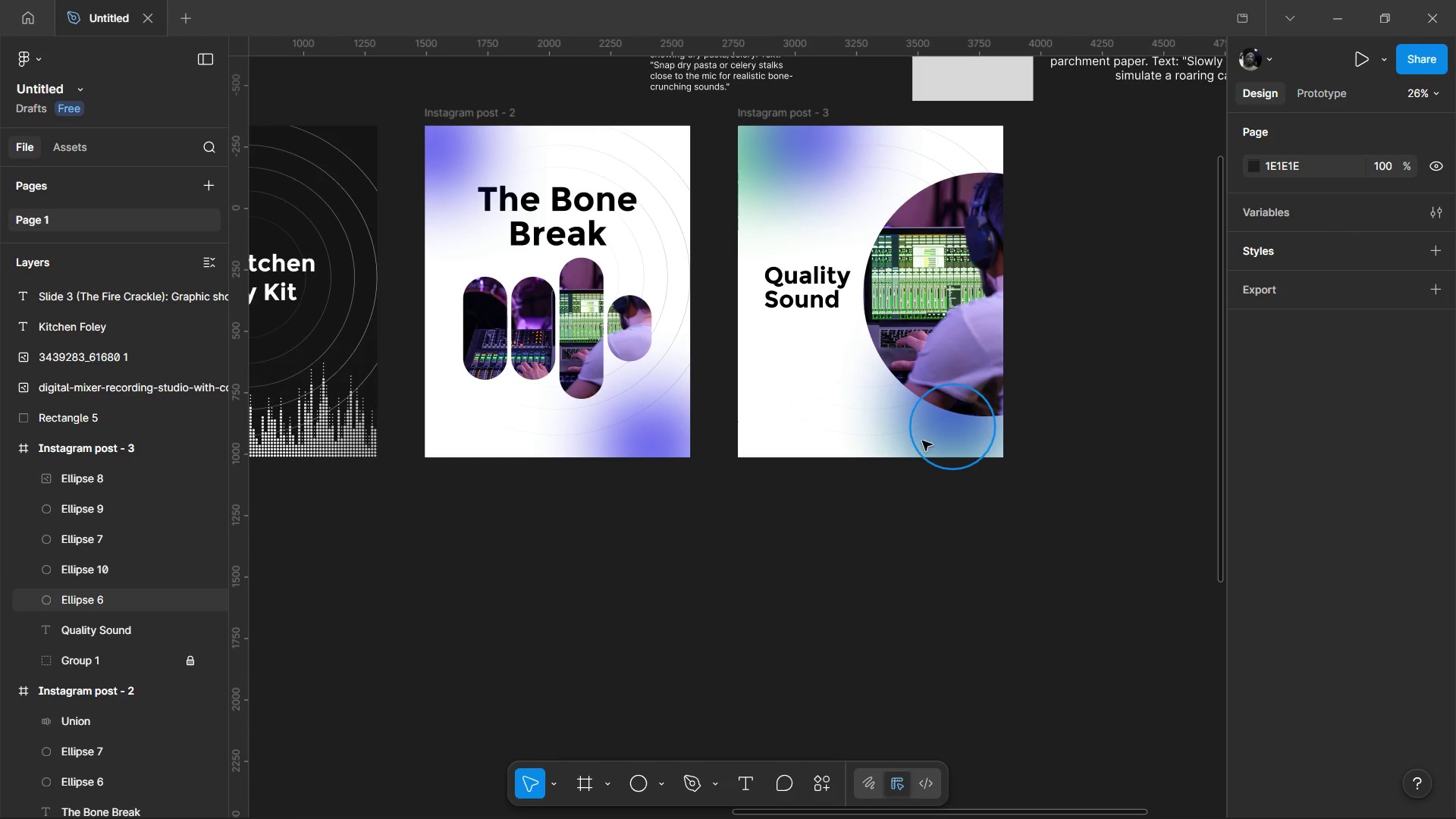 
left_click_drag(start_coordinate=[927, 431], to_coordinate=[935, 412])
 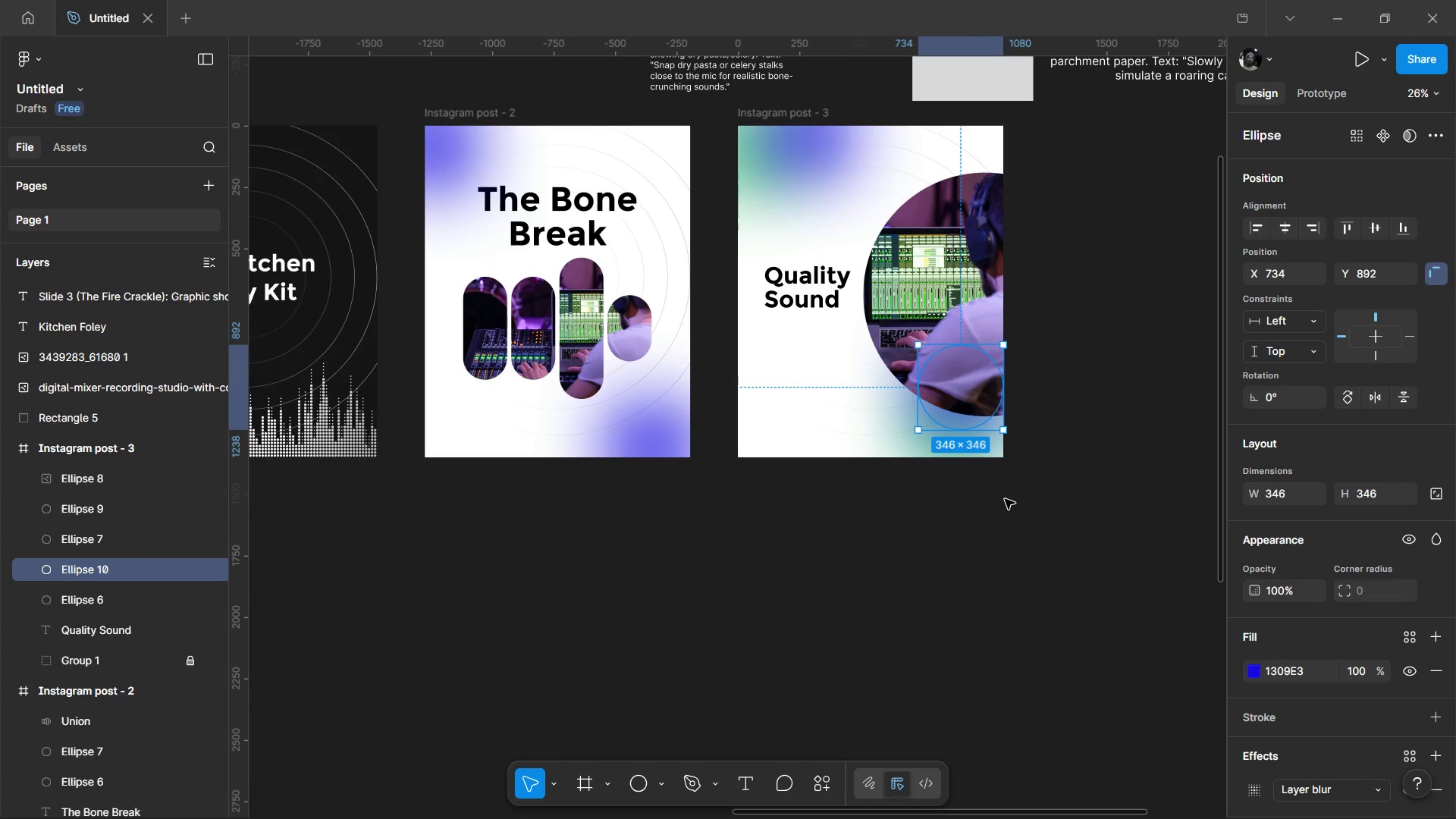 
left_click([1005, 499])
 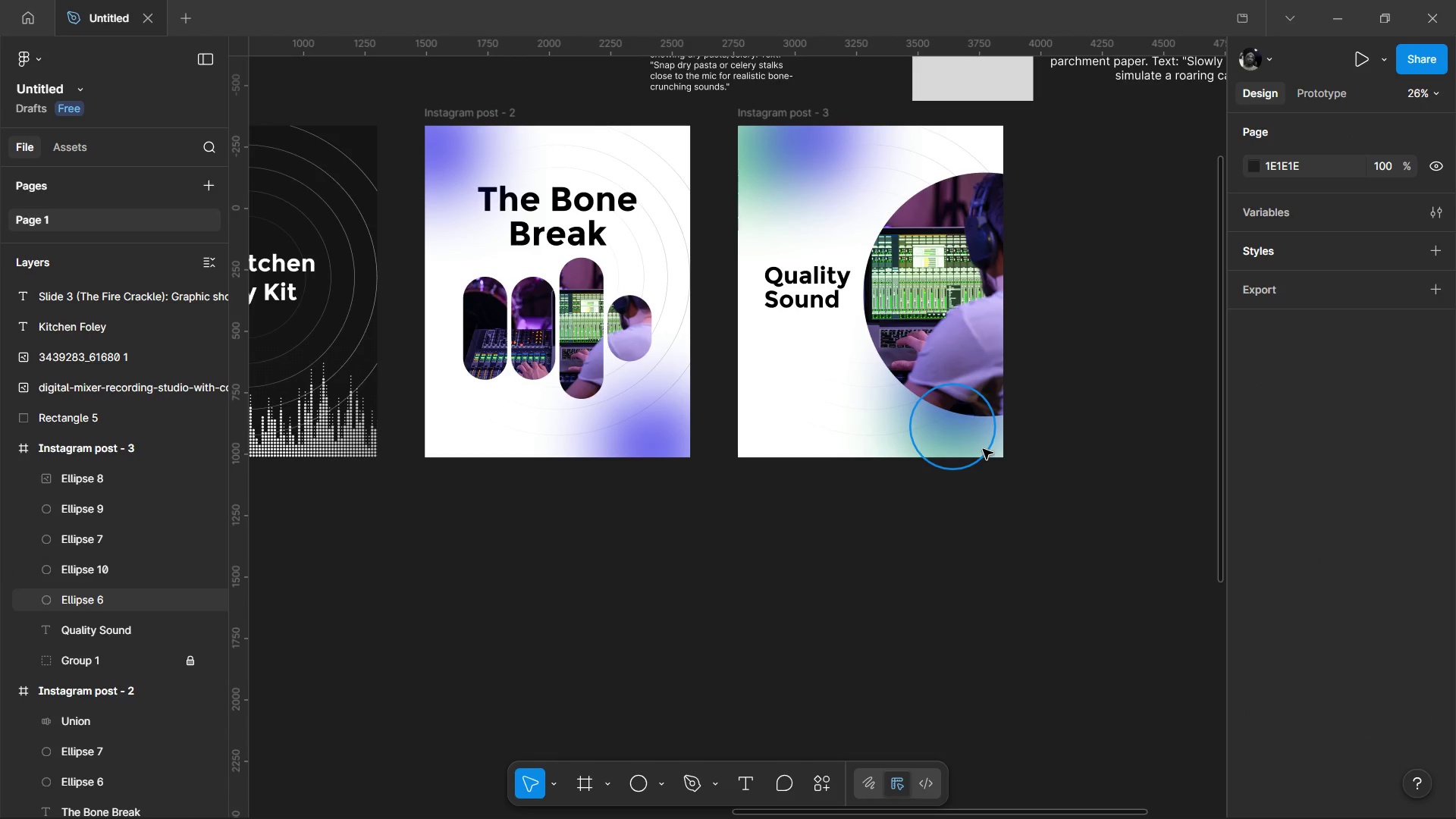 
left_click_drag(start_coordinate=[983, 449], to_coordinate=[952, 448])
 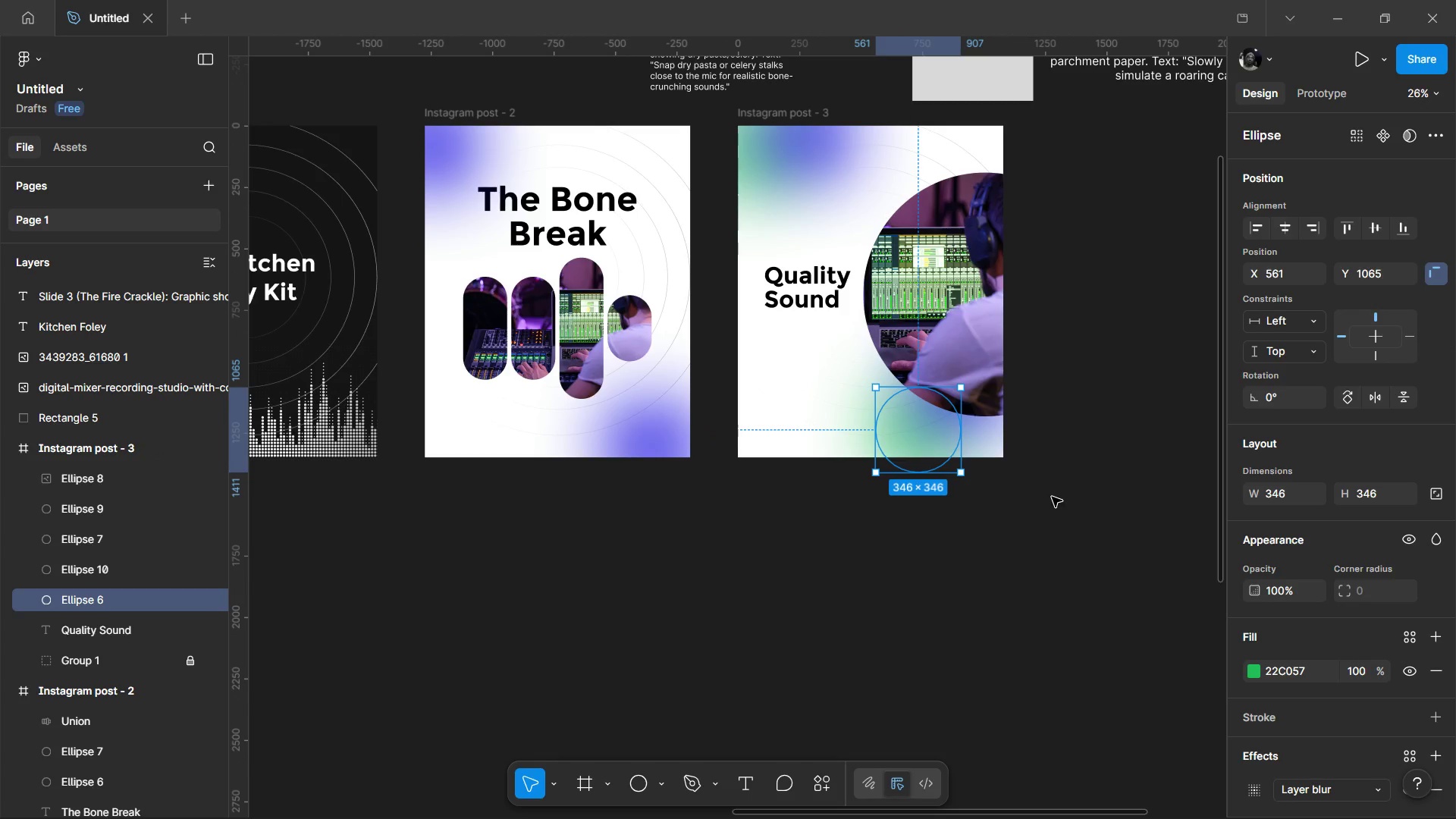 
left_click([1052, 497])
 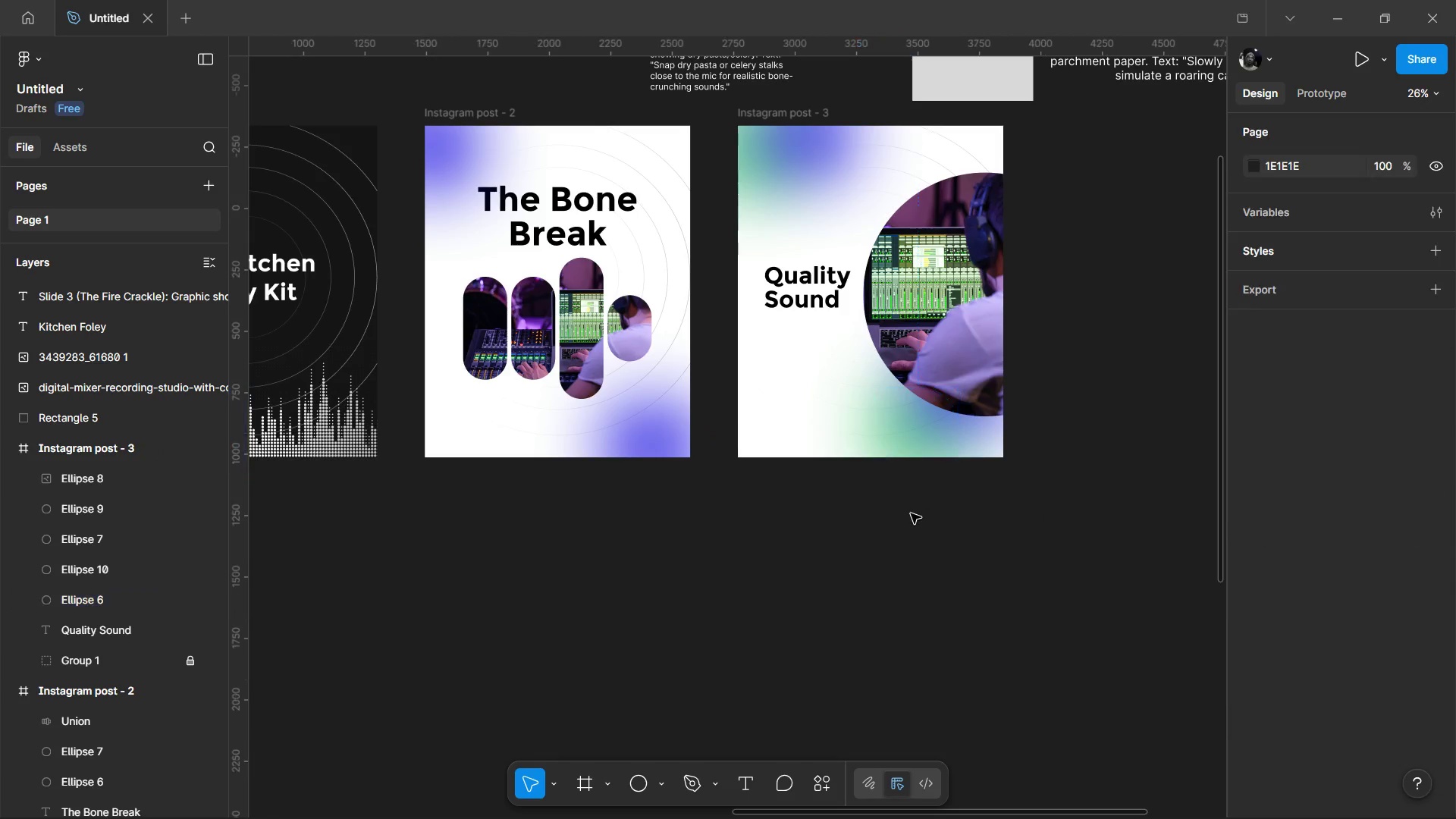 
hold_key(key=ControlLeft, duration=0.45)
 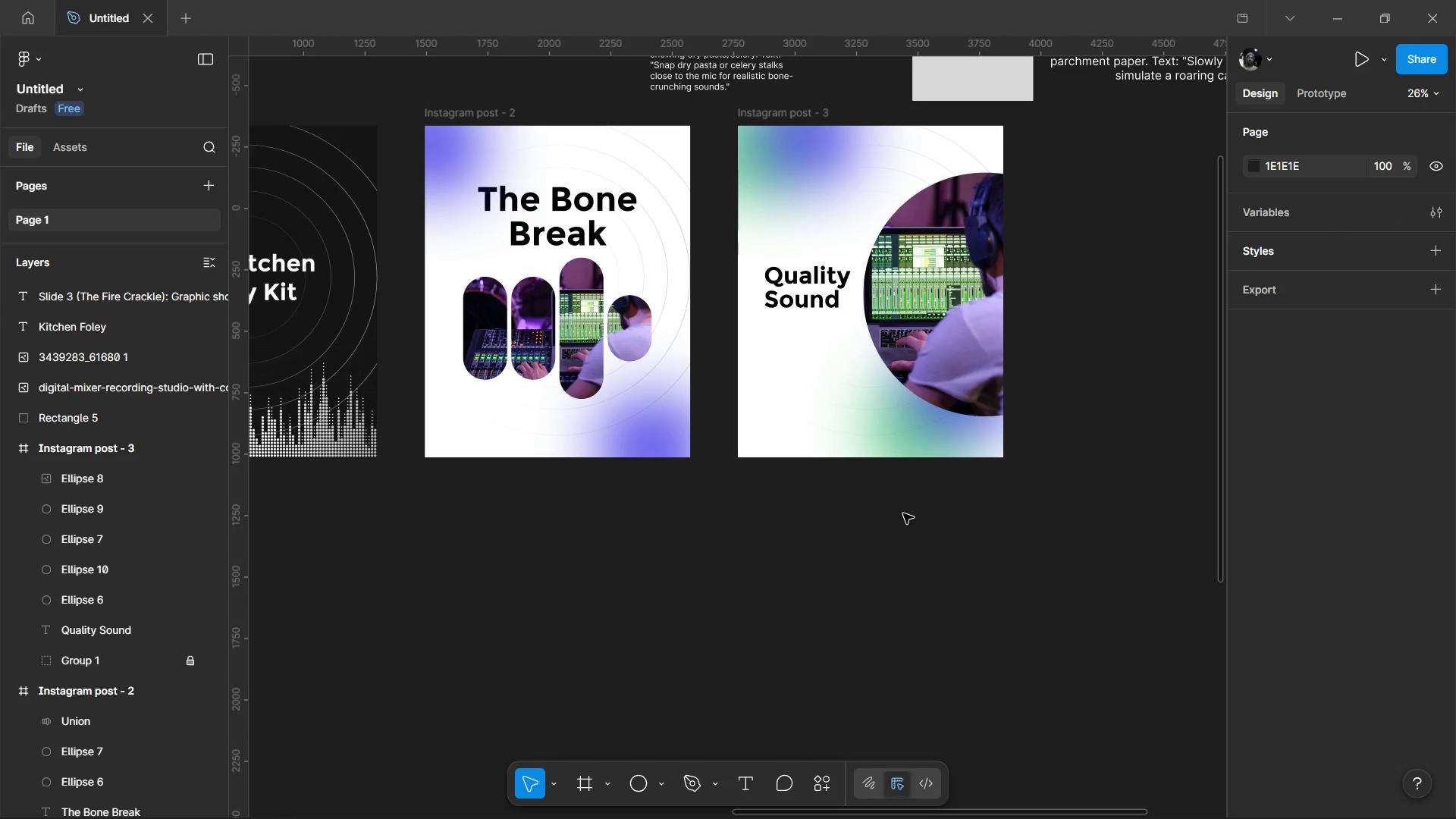 
hold_key(key=ControlLeft, duration=0.55)
scroll: coordinate [896, 507], scroll_direction: up, amount: 3.0
 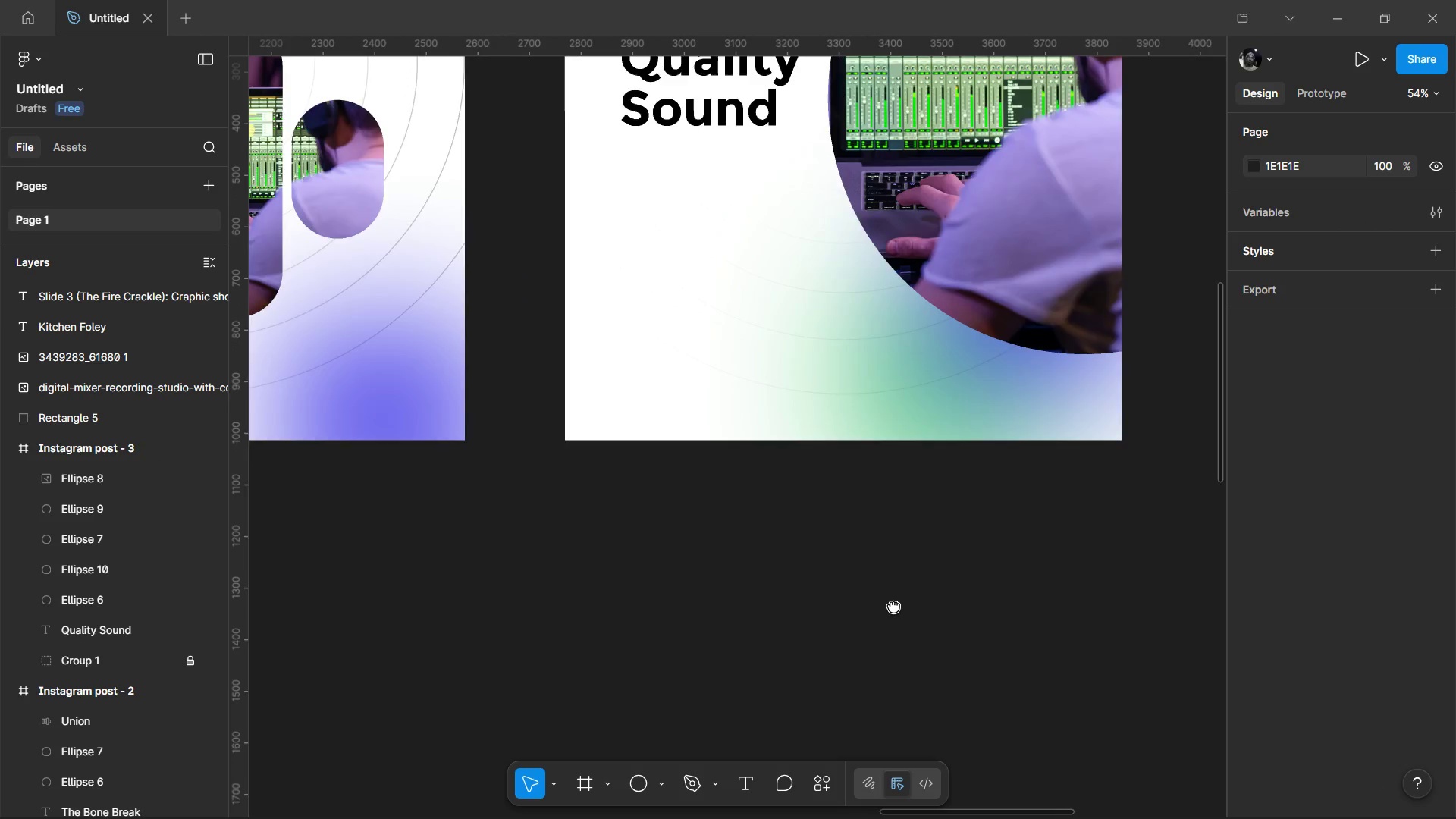 
hold_key(key=ControlLeft, duration=0.44)
scroll: coordinate [875, 459], scroll_direction: down, amount: 1.0
 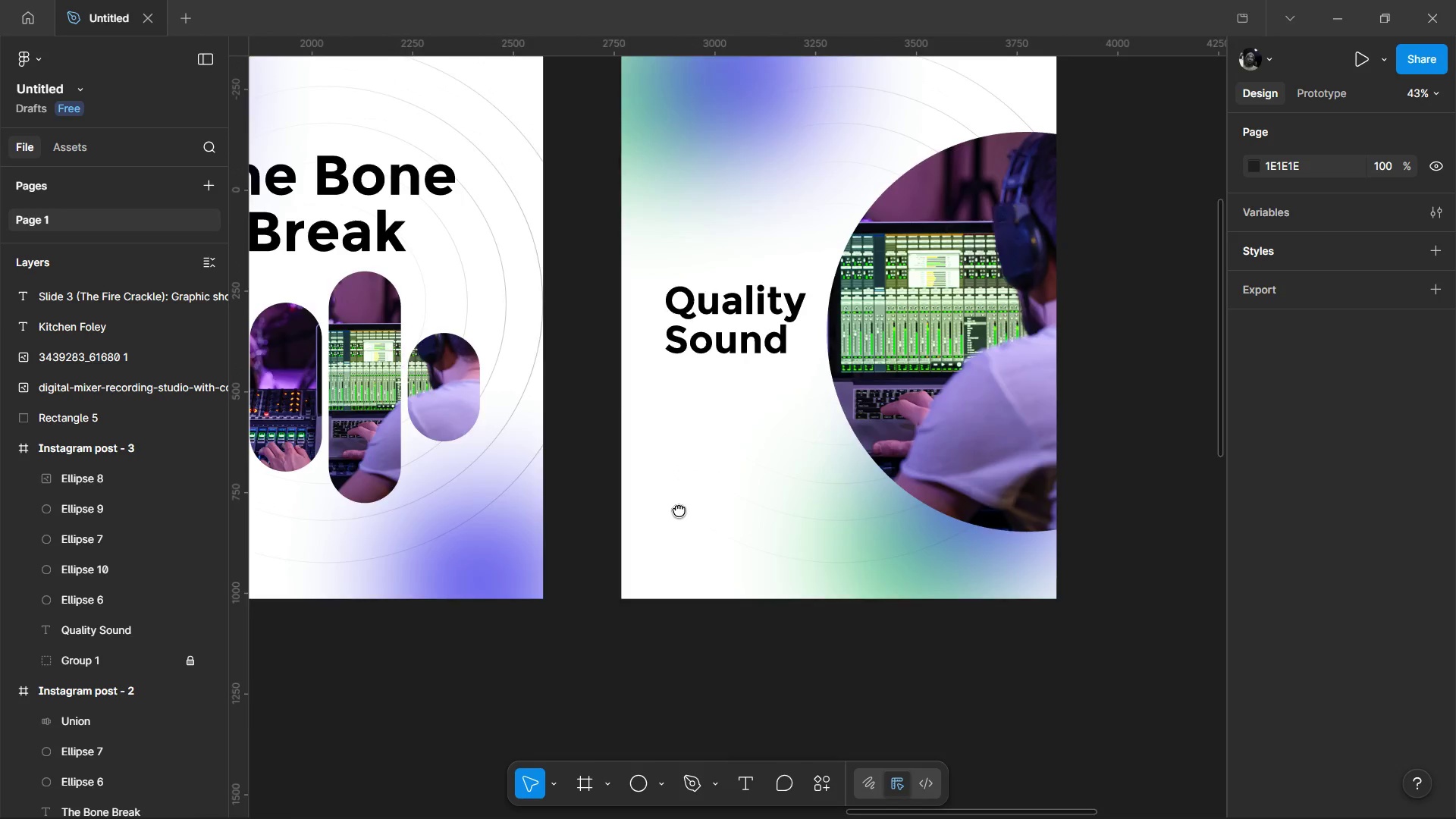 
hold_key(key=ControlLeft, duration=0.95)
scroll: coordinate [690, 468], scroll_direction: up, amount: 3.0
 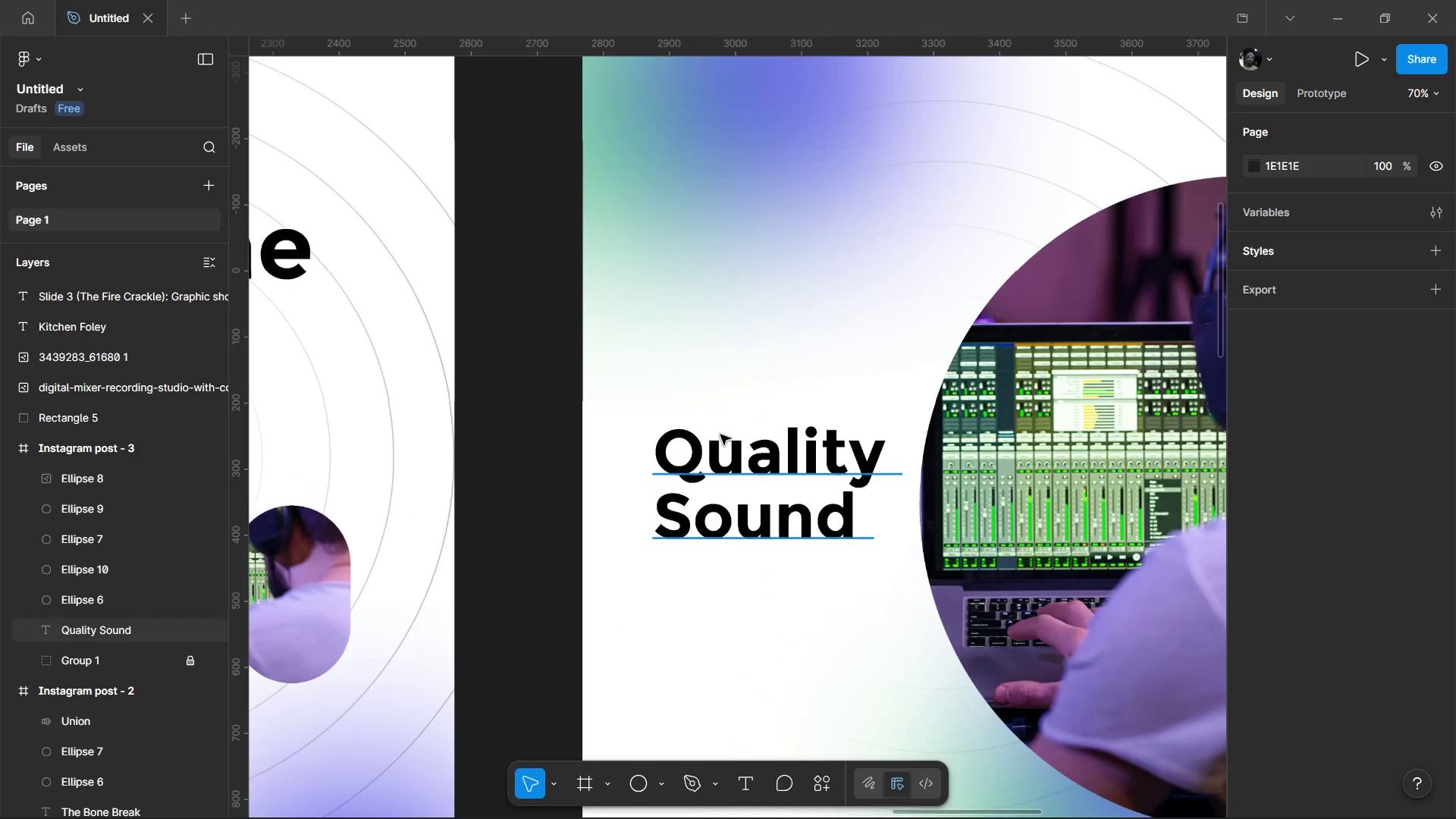 
left_click([820, 468])
 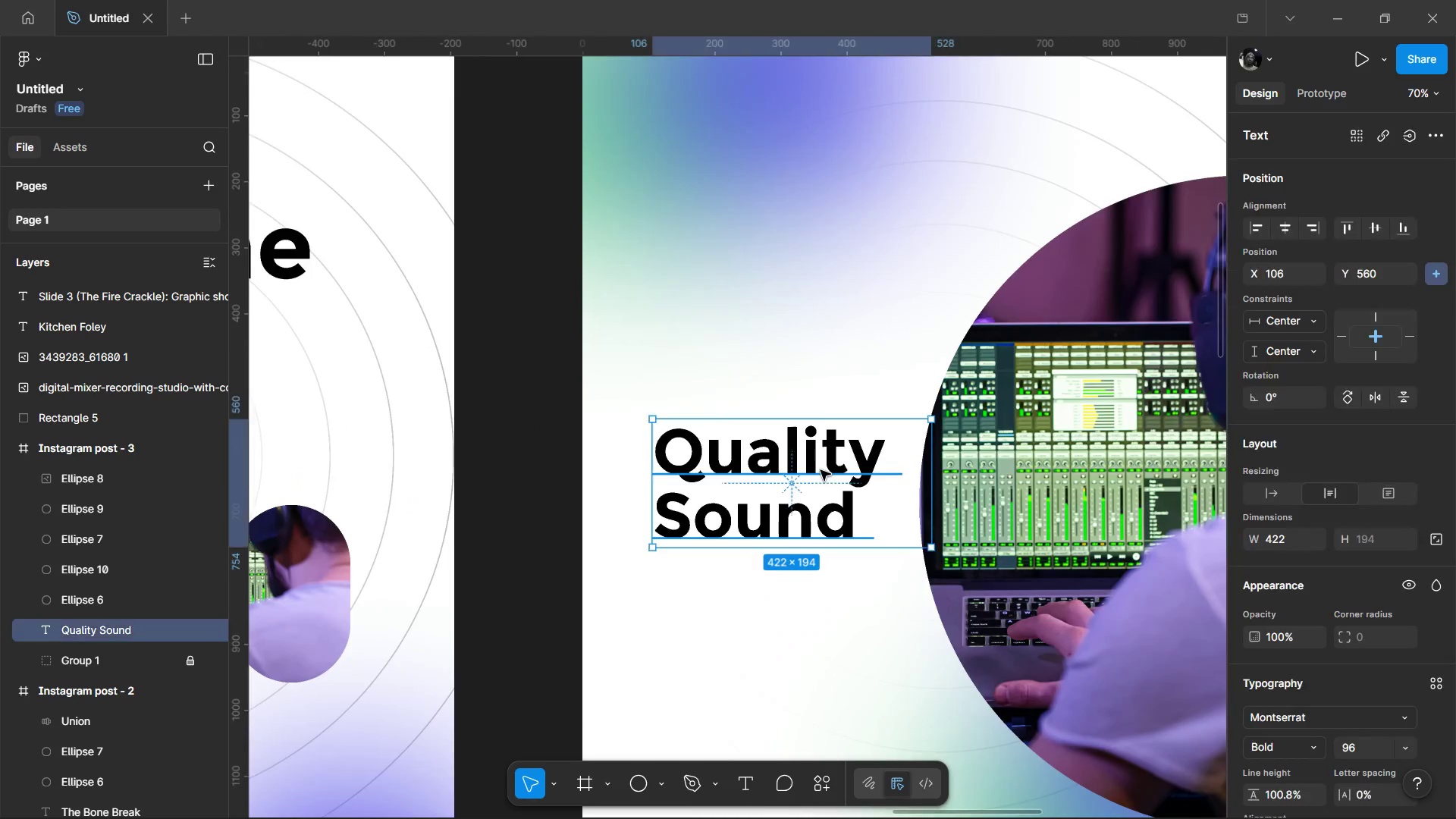 
hold_key(key=ControlLeft, duration=1.3)
scroll: coordinate [820, 479], scroll_direction: down, amount: 4.0
 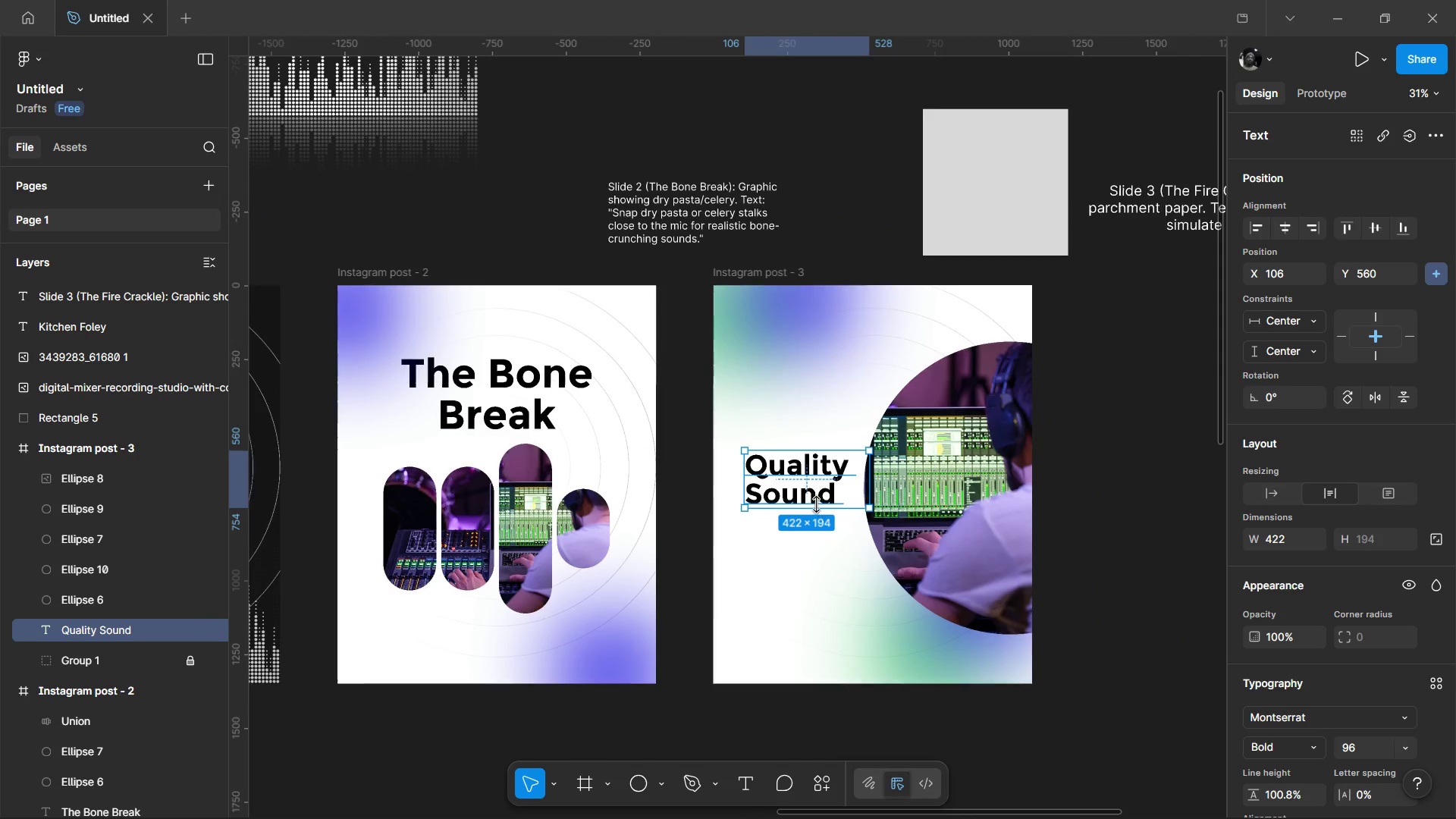 
hold_key(key=ControlLeft, duration=0.34)
 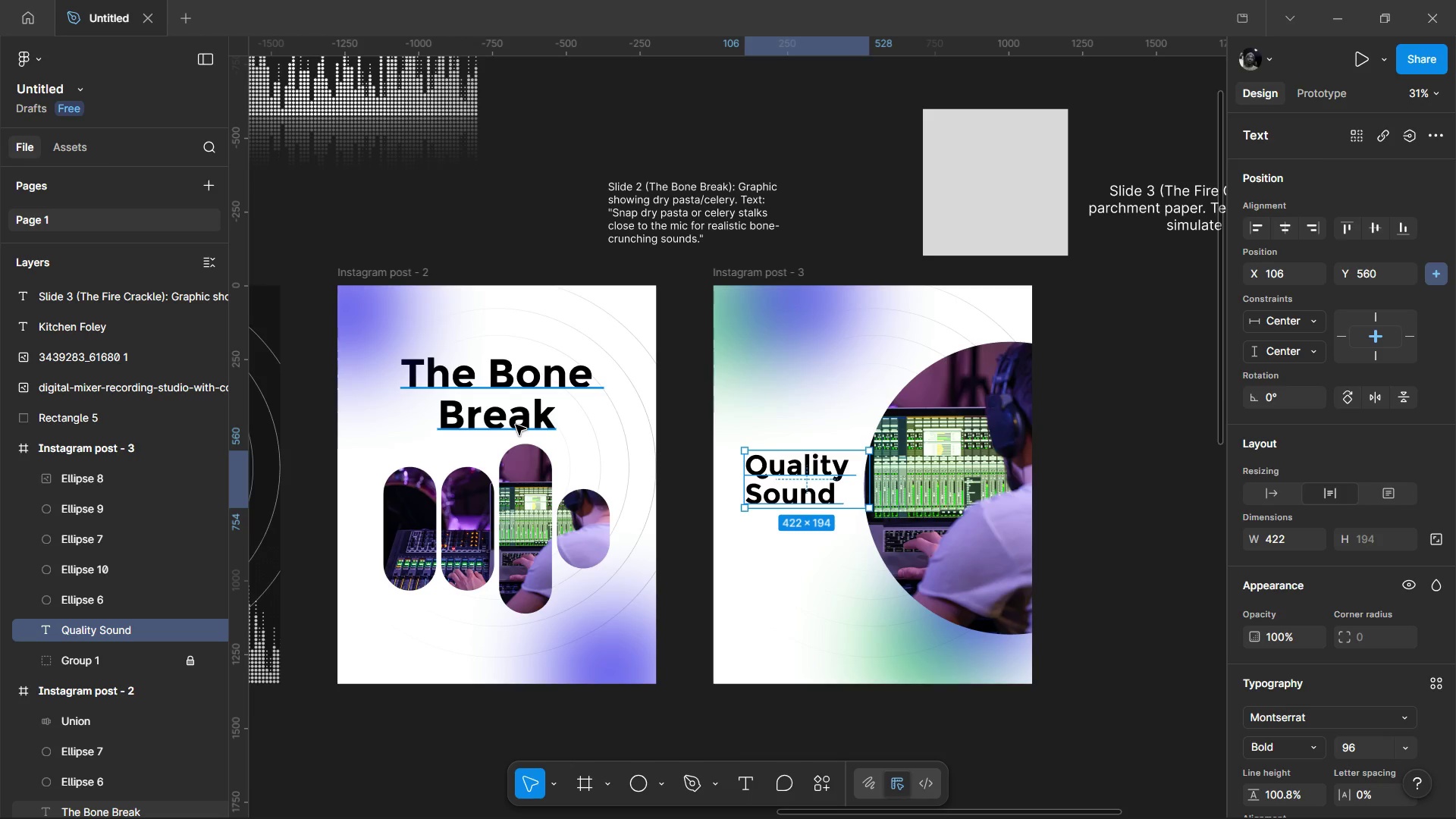 
left_click([516, 425])
 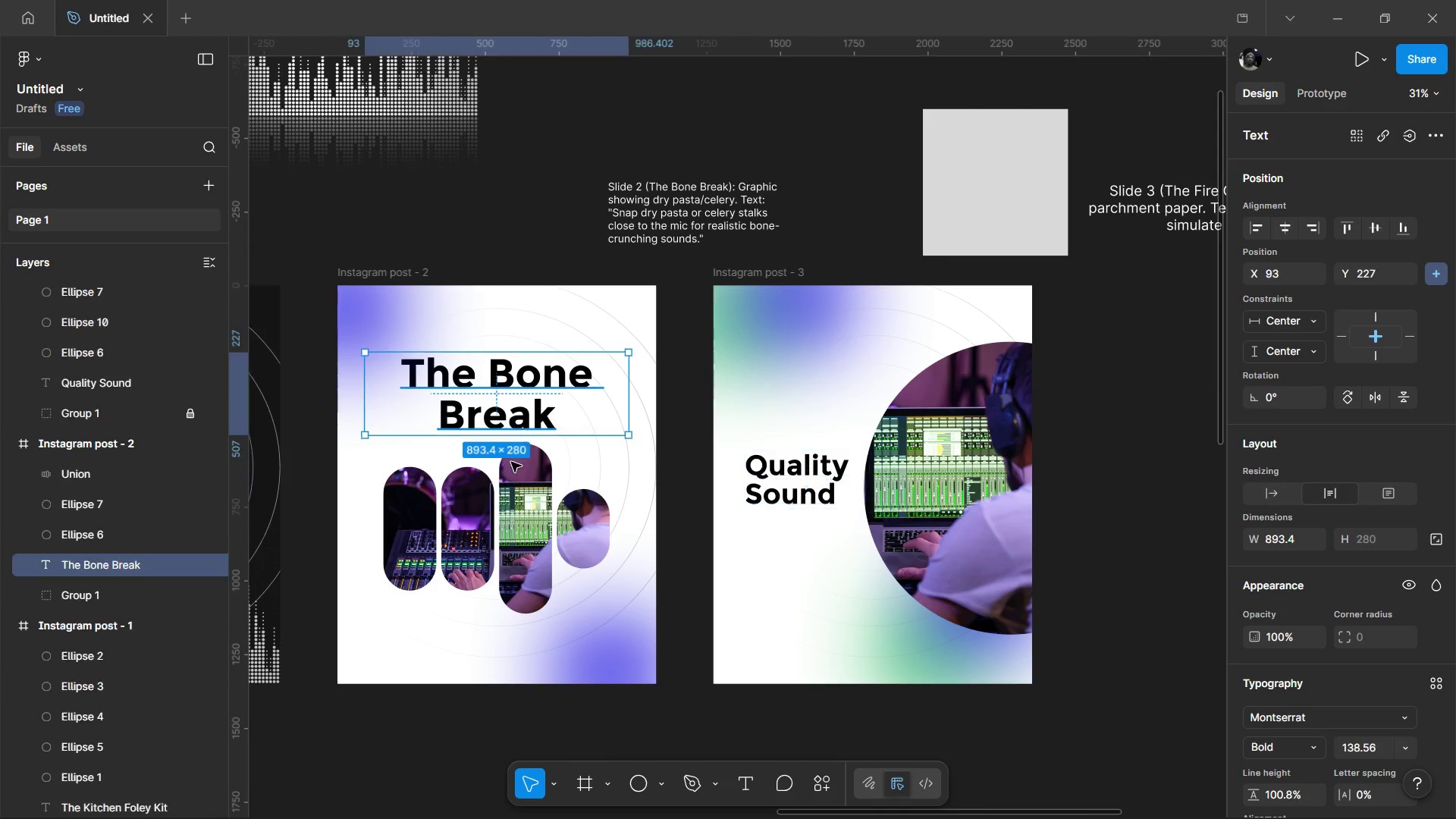 
hold_key(key=ControlLeft, duration=0.94)
scroll: coordinate [508, 485], scroll_direction: up, amount: 1.0
 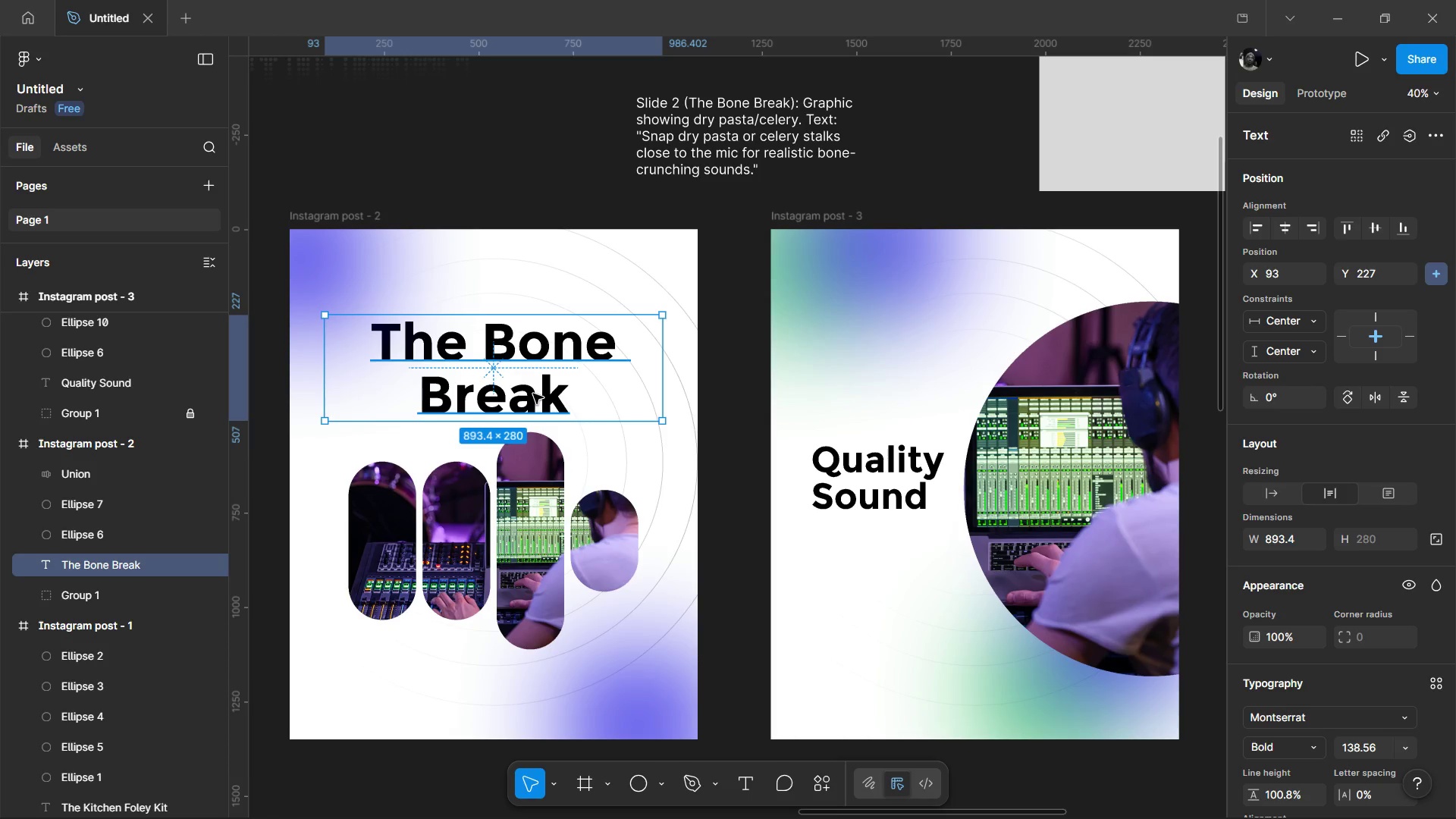 
double_click([533, 394])
 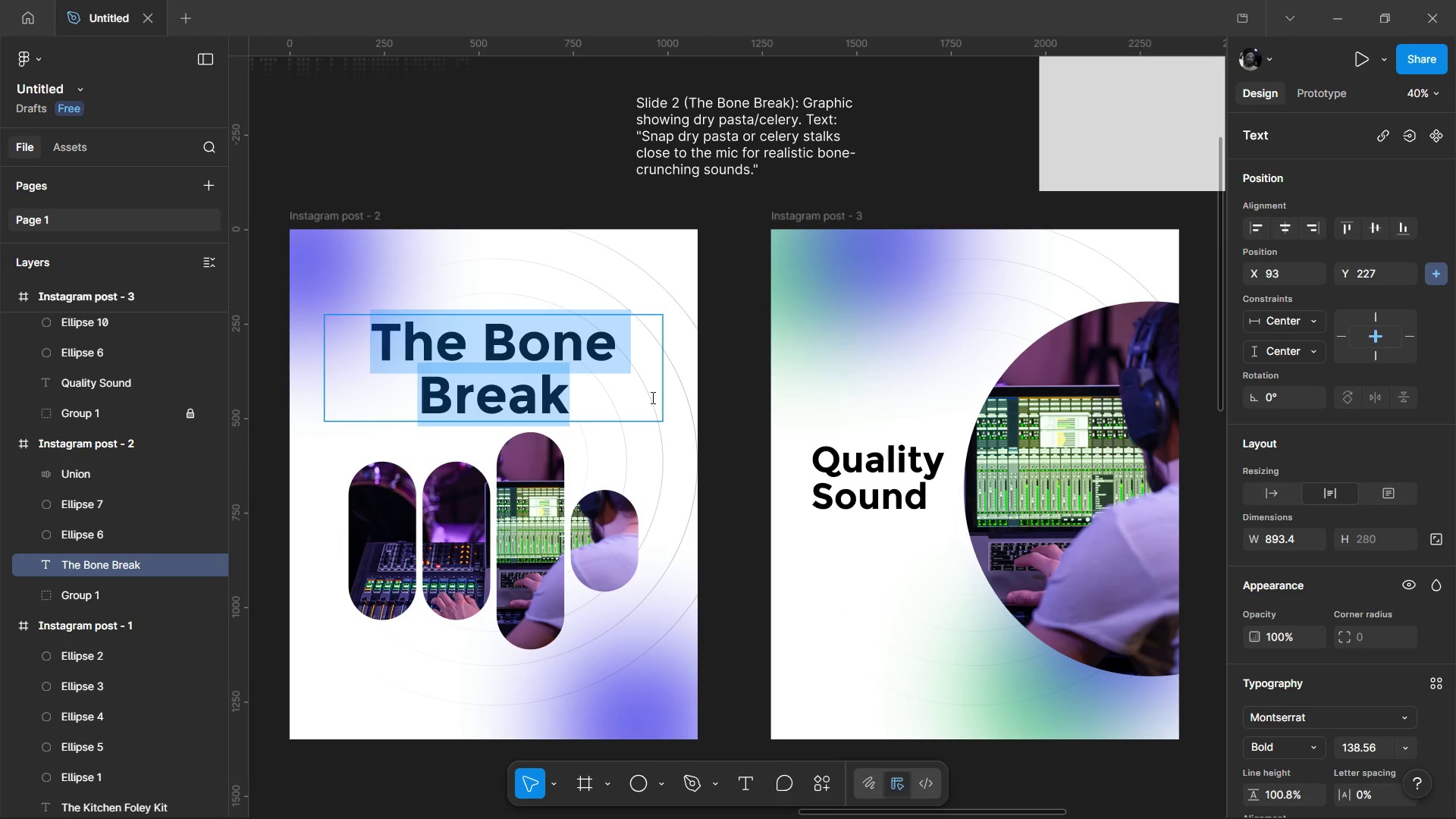 
left_click([743, 310])
 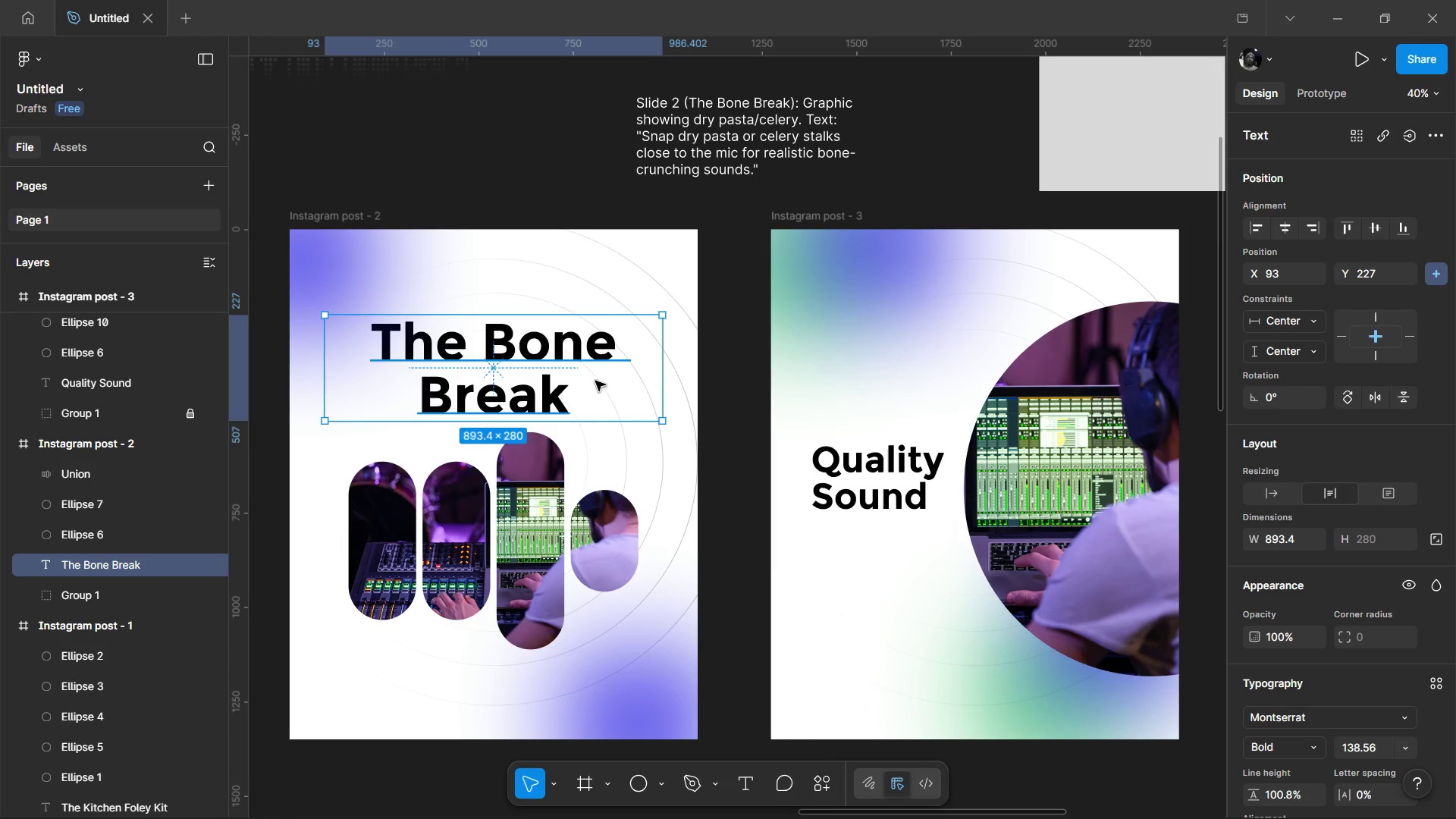 
hold_key(key=ControlLeft, duration=0.59)
scroll: coordinate [692, 413], scroll_direction: down, amount: 4.0
 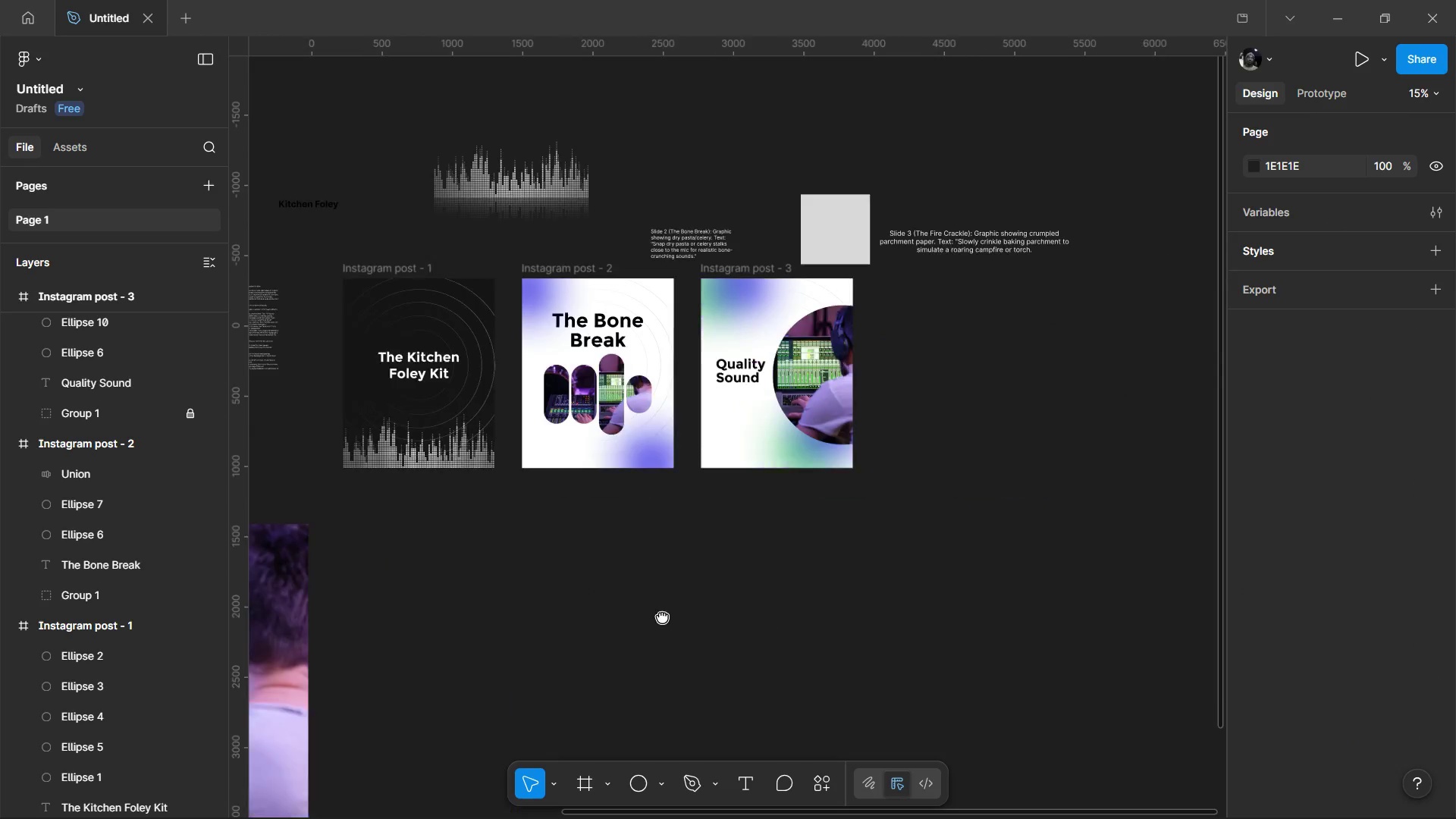 
wait(12.27)
 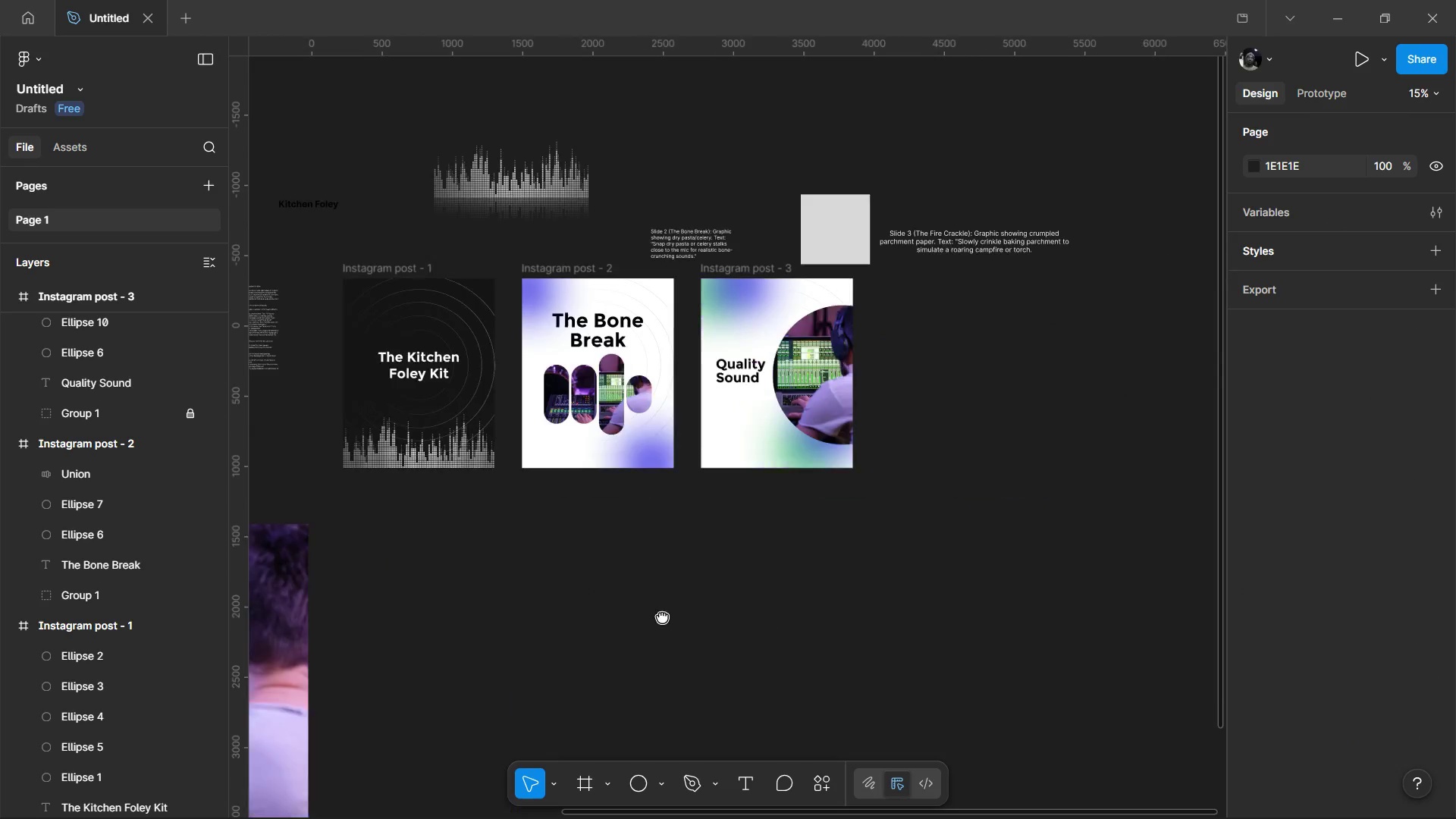 
hold_key(key=ControlLeft, duration=0.86)
scroll: coordinate [787, 391], scroll_direction: up, amount: 3.0
 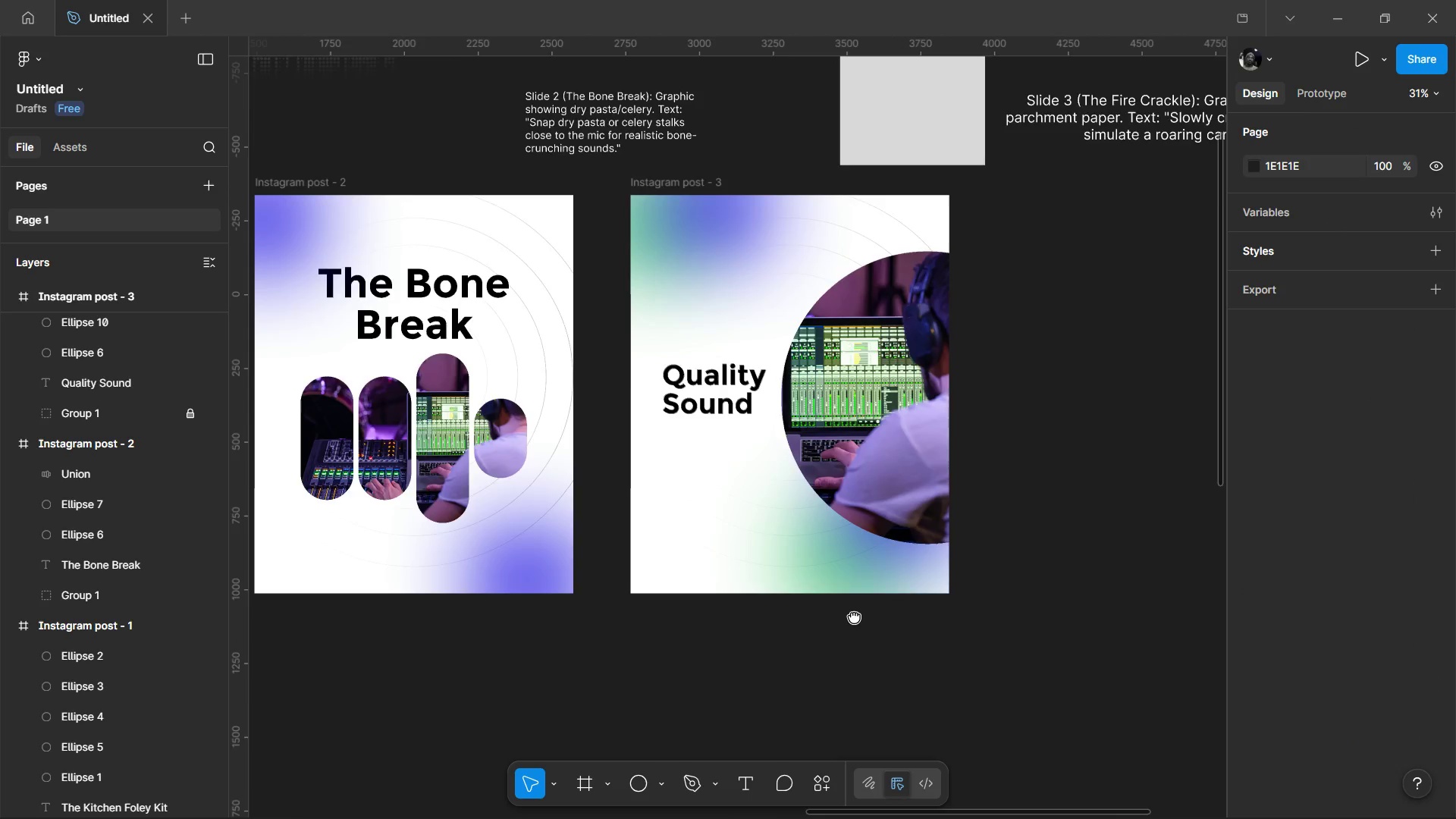 
key(Control+ControlLeft)
 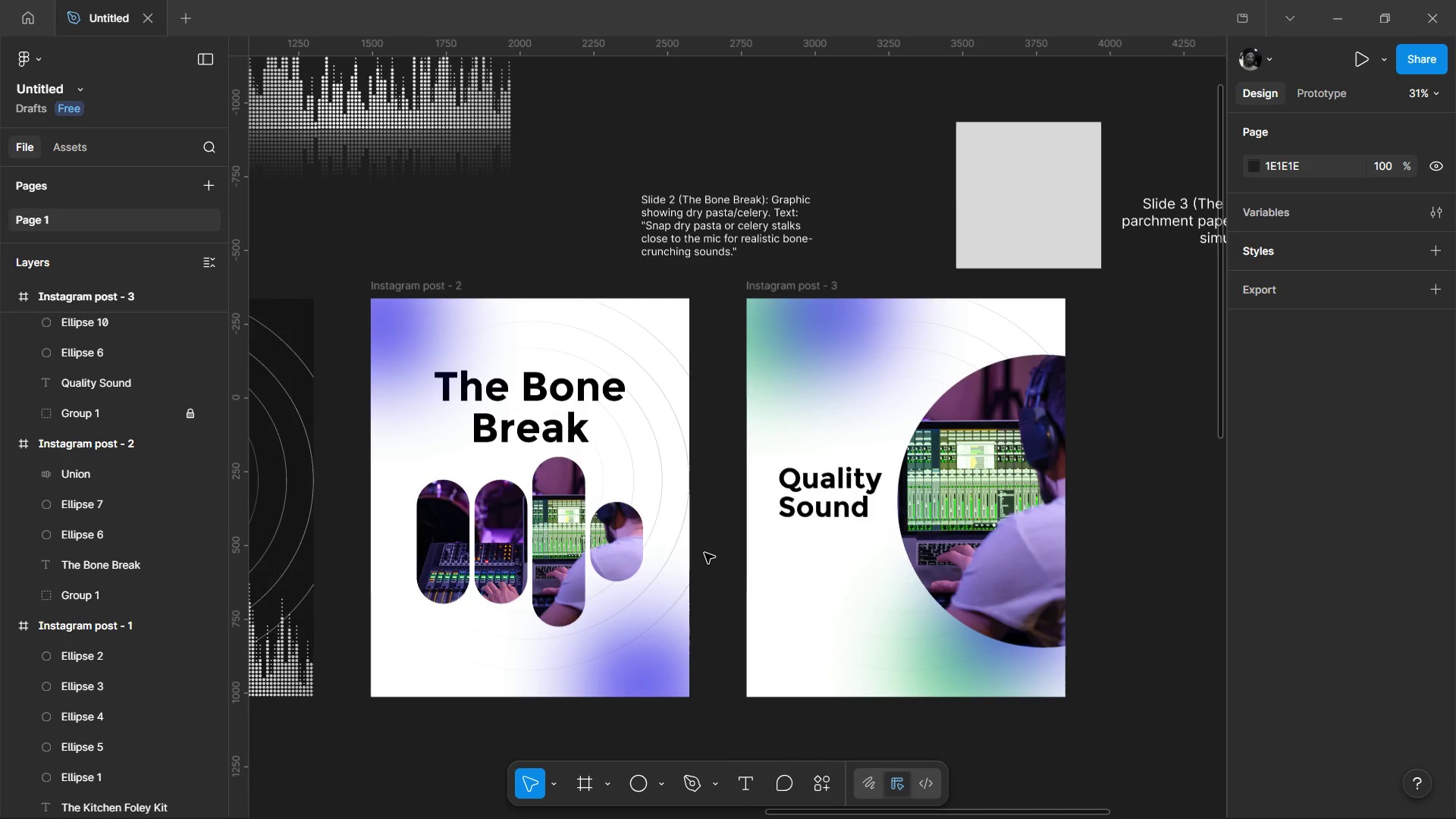 
hold_key(key=ControlLeft, duration=0.72)
 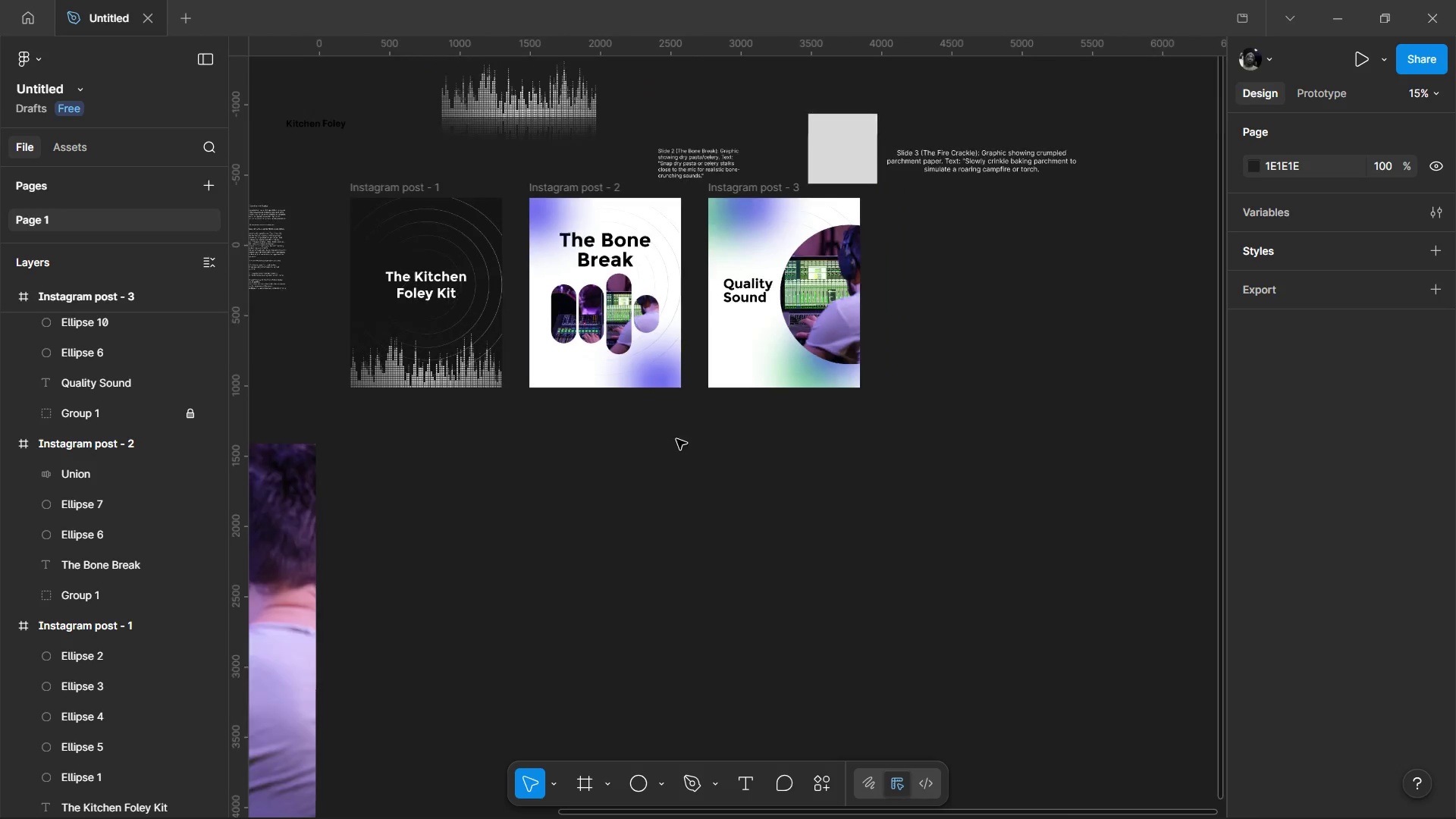 
hold_key(key=ControlLeft, duration=0.73)
 